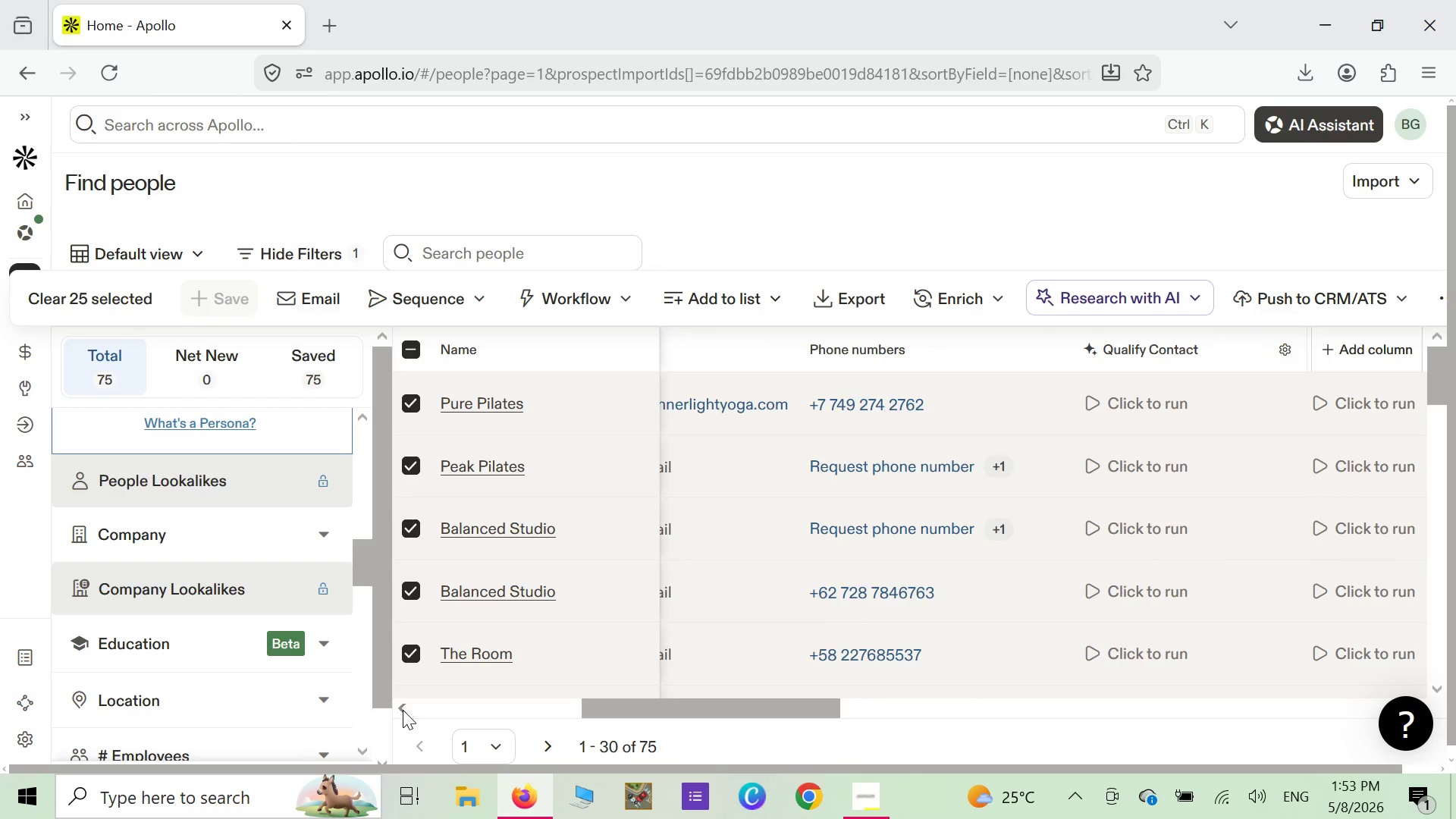 
triple_click([403, 710])
 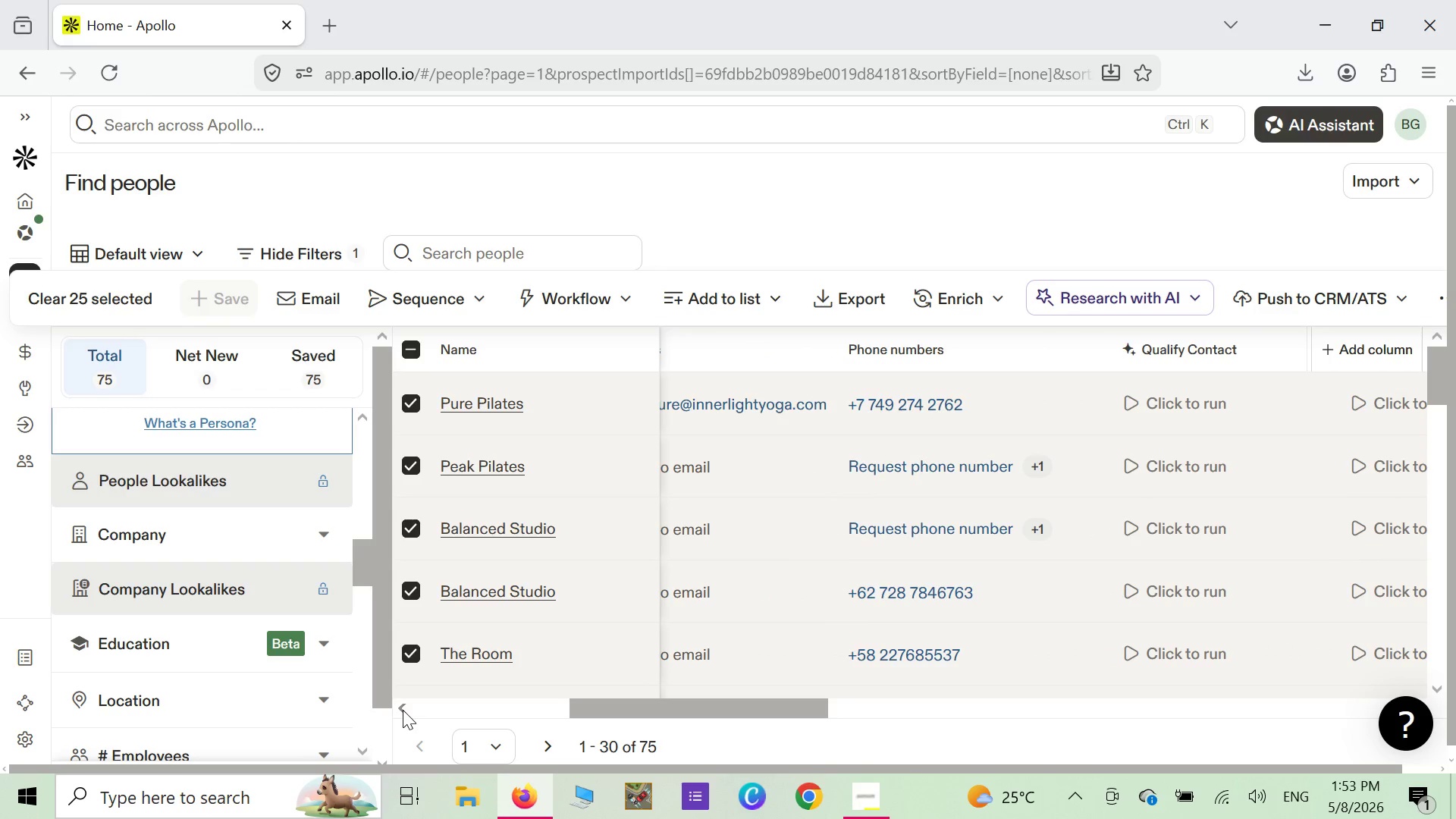 
triple_click([403, 710])
 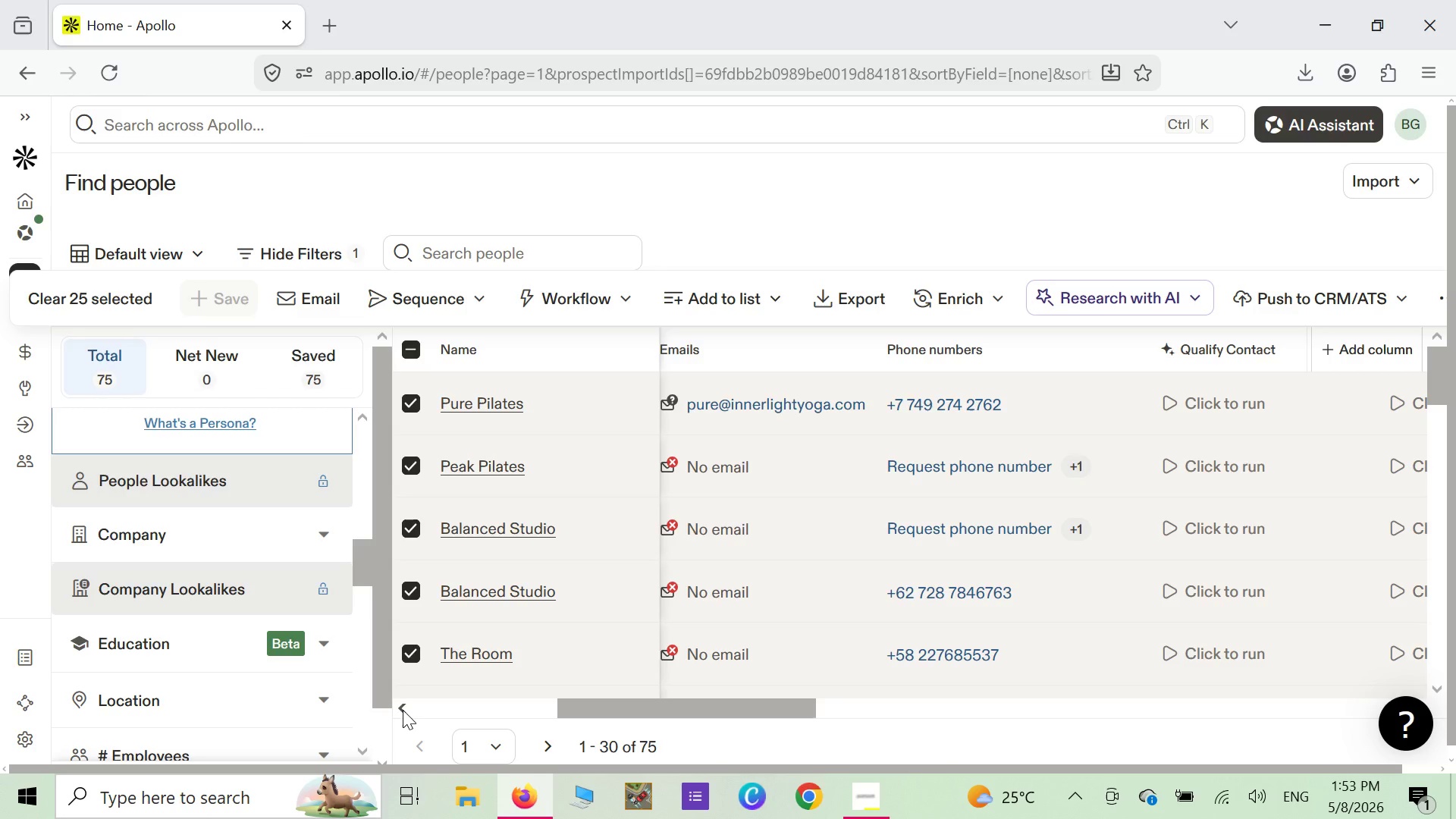 
triple_click([403, 710])
 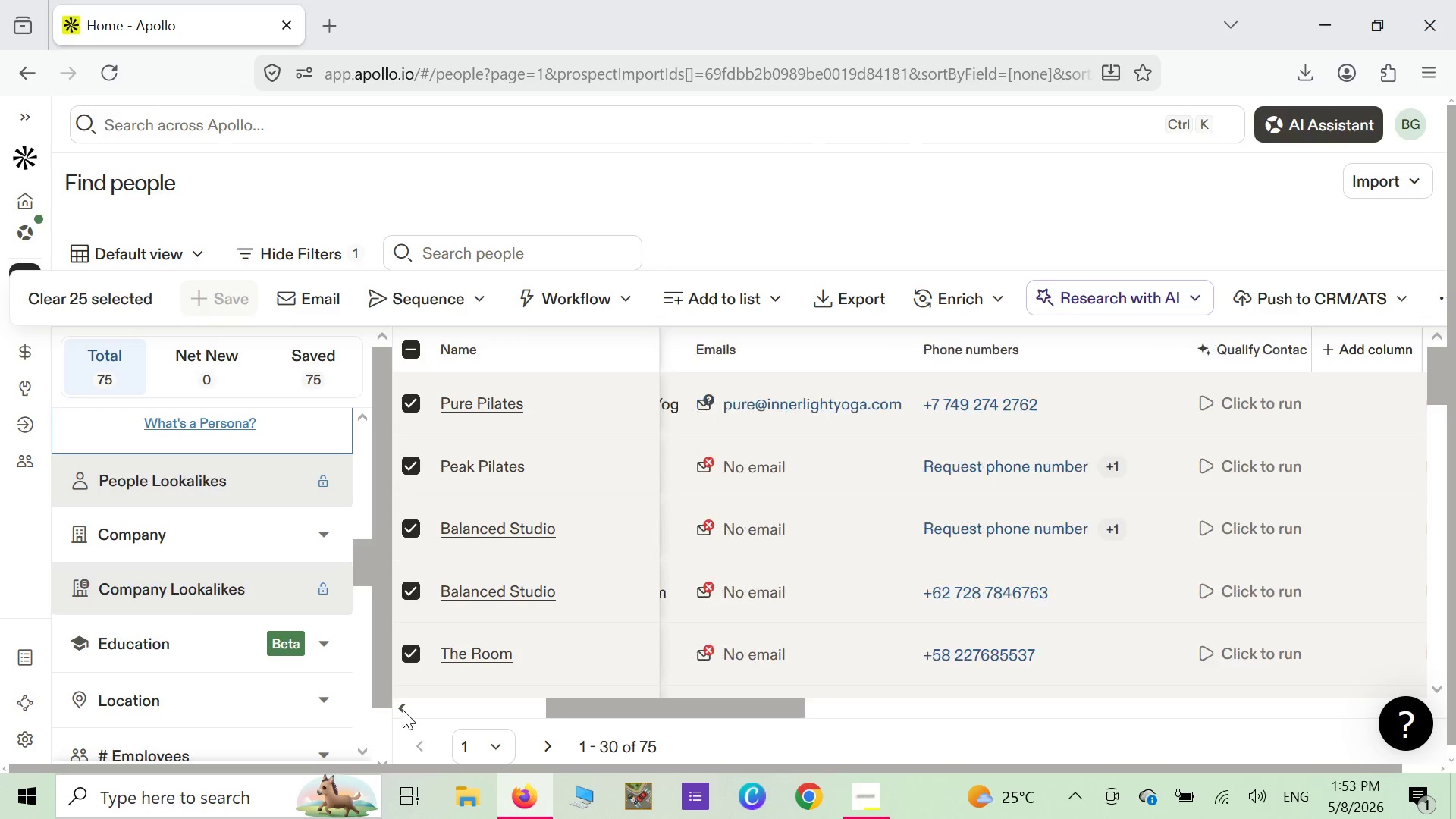 
triple_click([403, 710])
 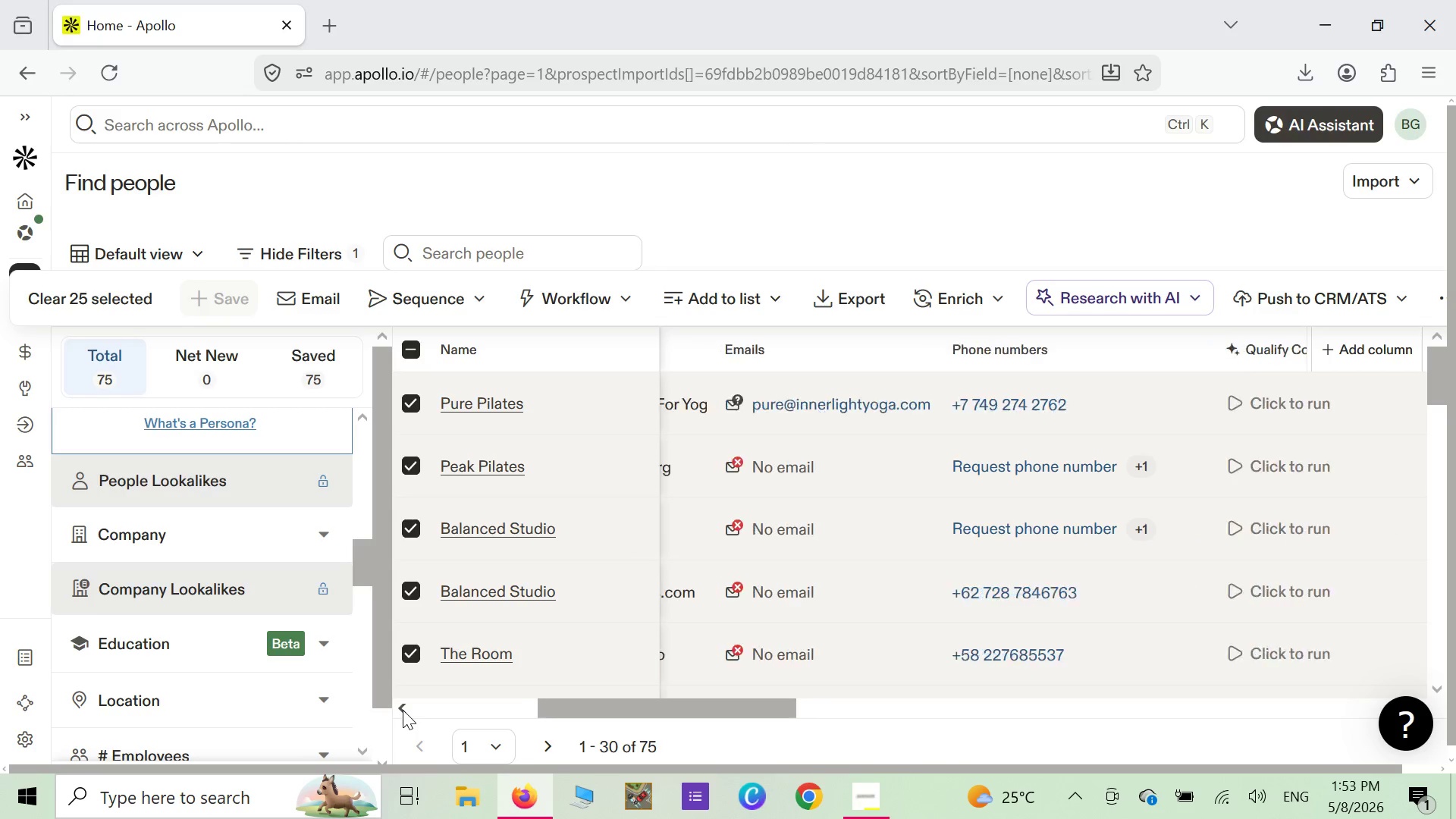 
triple_click([403, 710])
 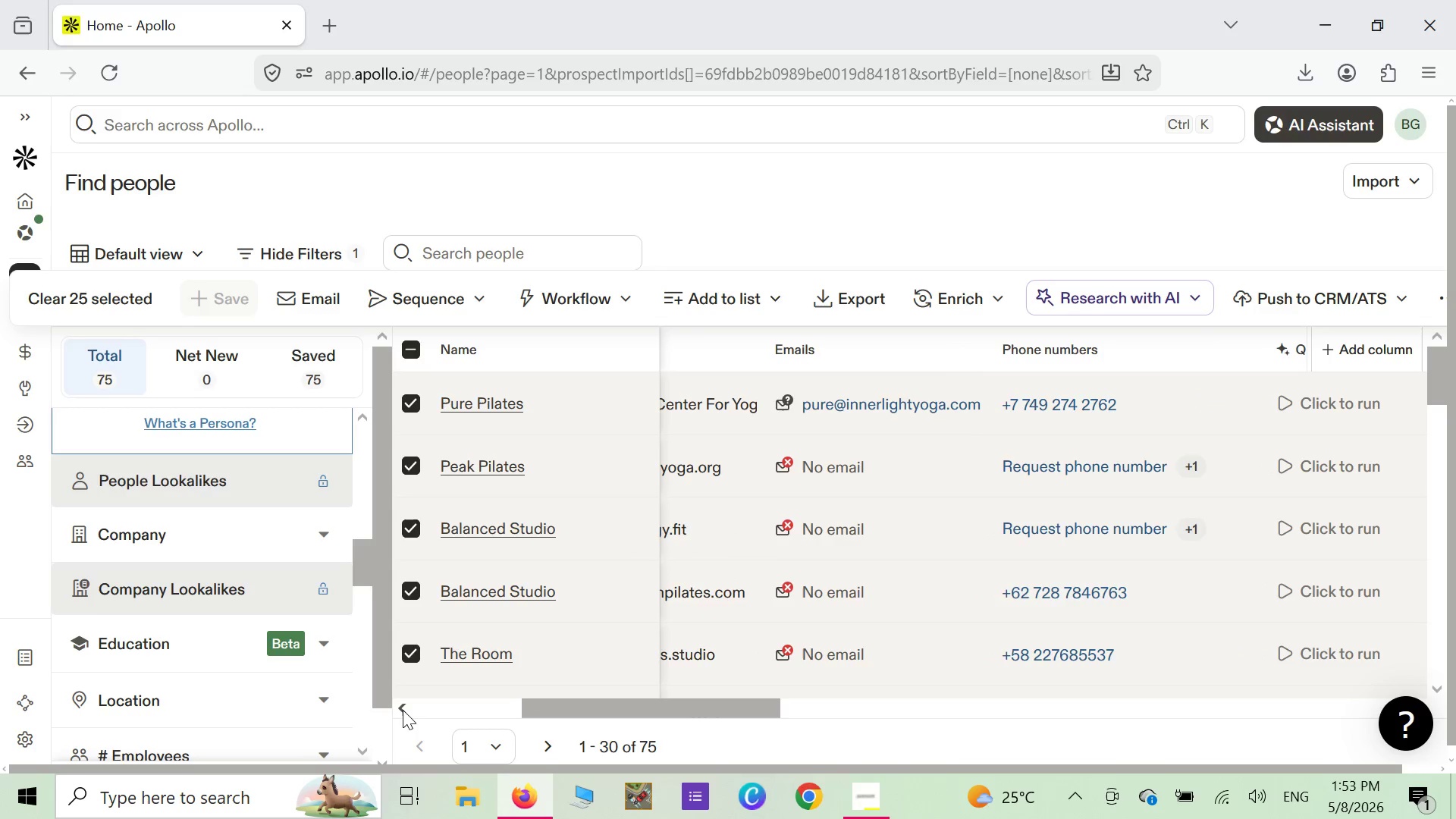 
triple_click([403, 710])
 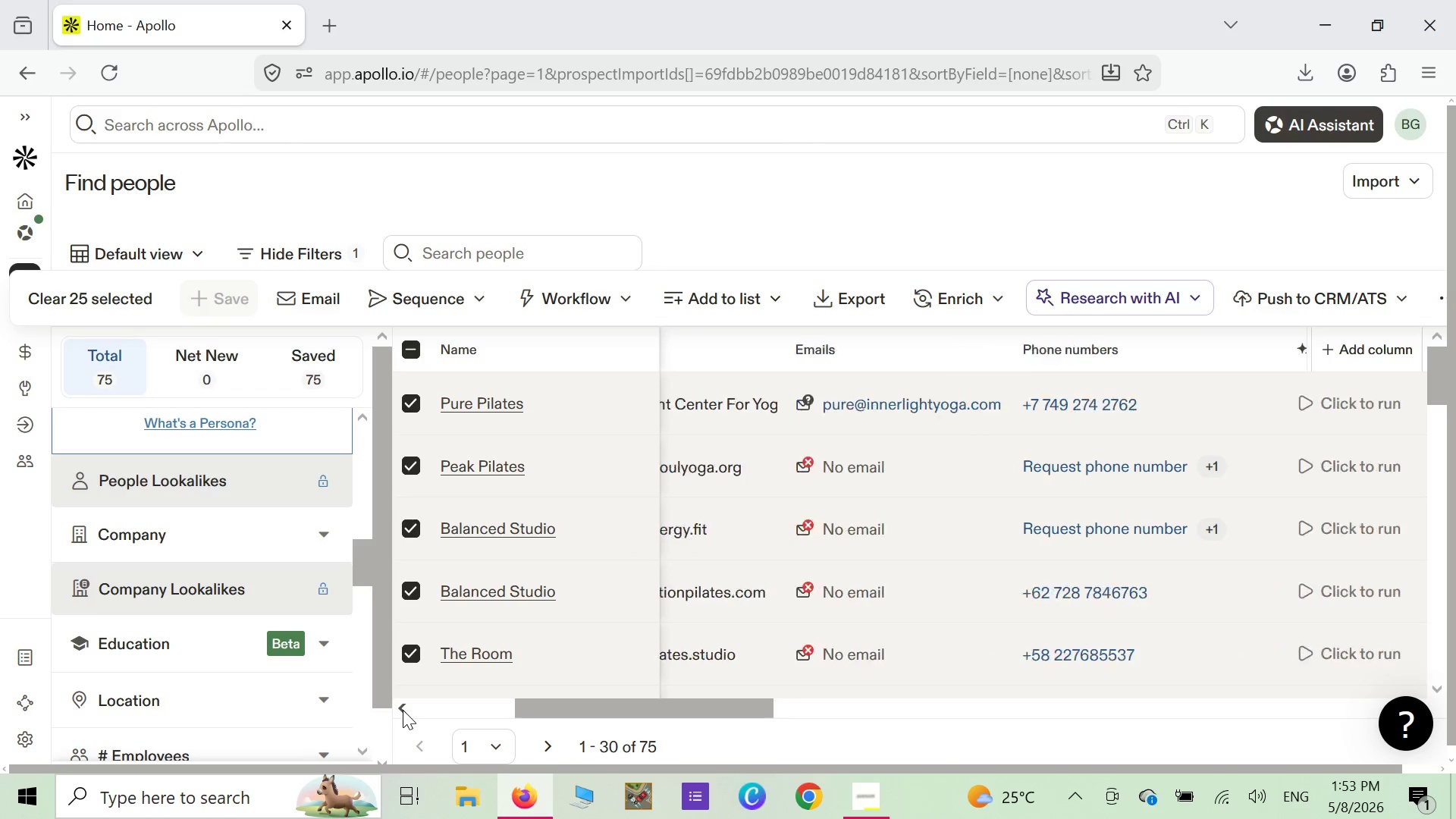 
triple_click([403, 710])
 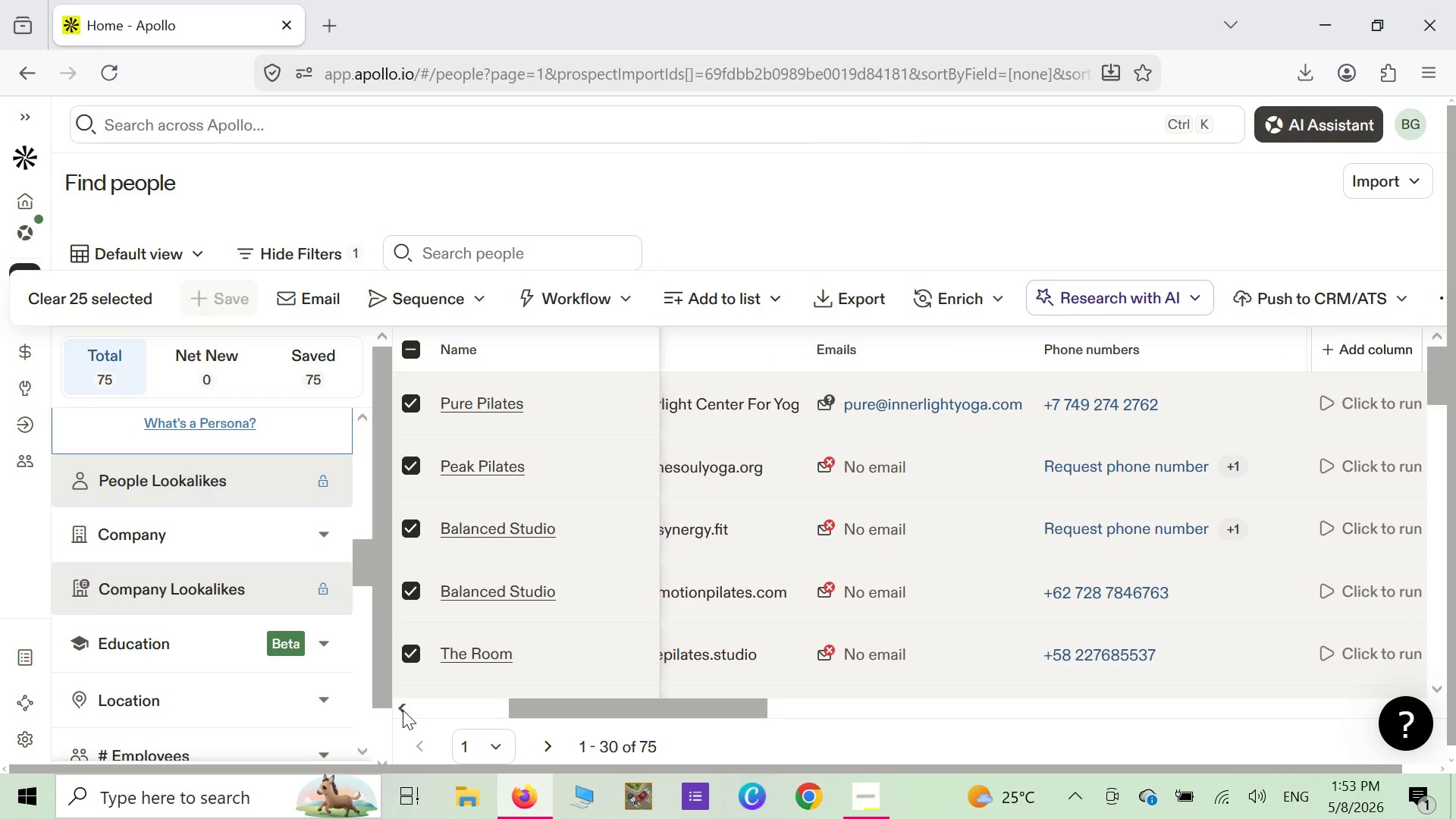 
triple_click([403, 710])
 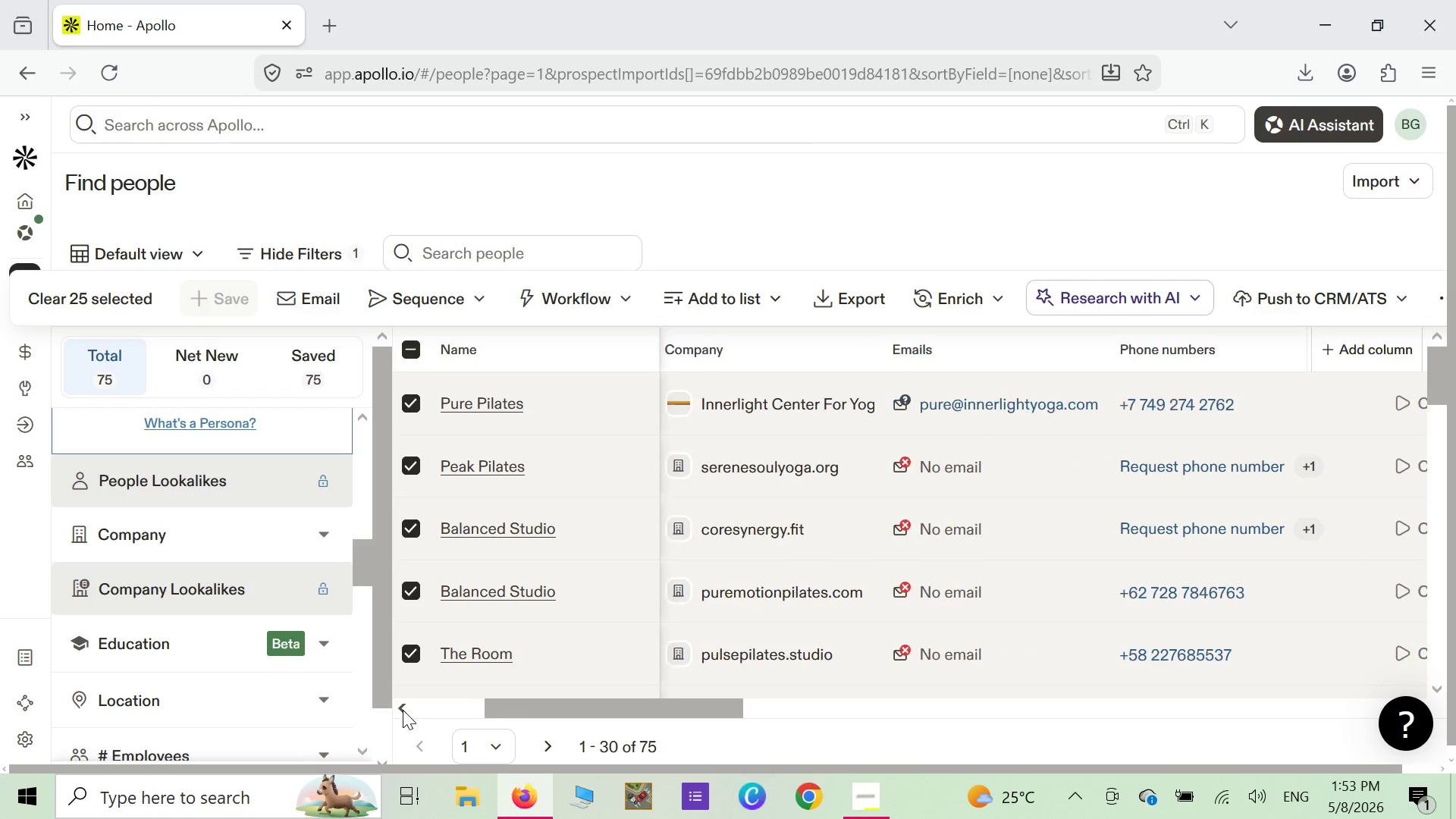 
triple_click([403, 710])
 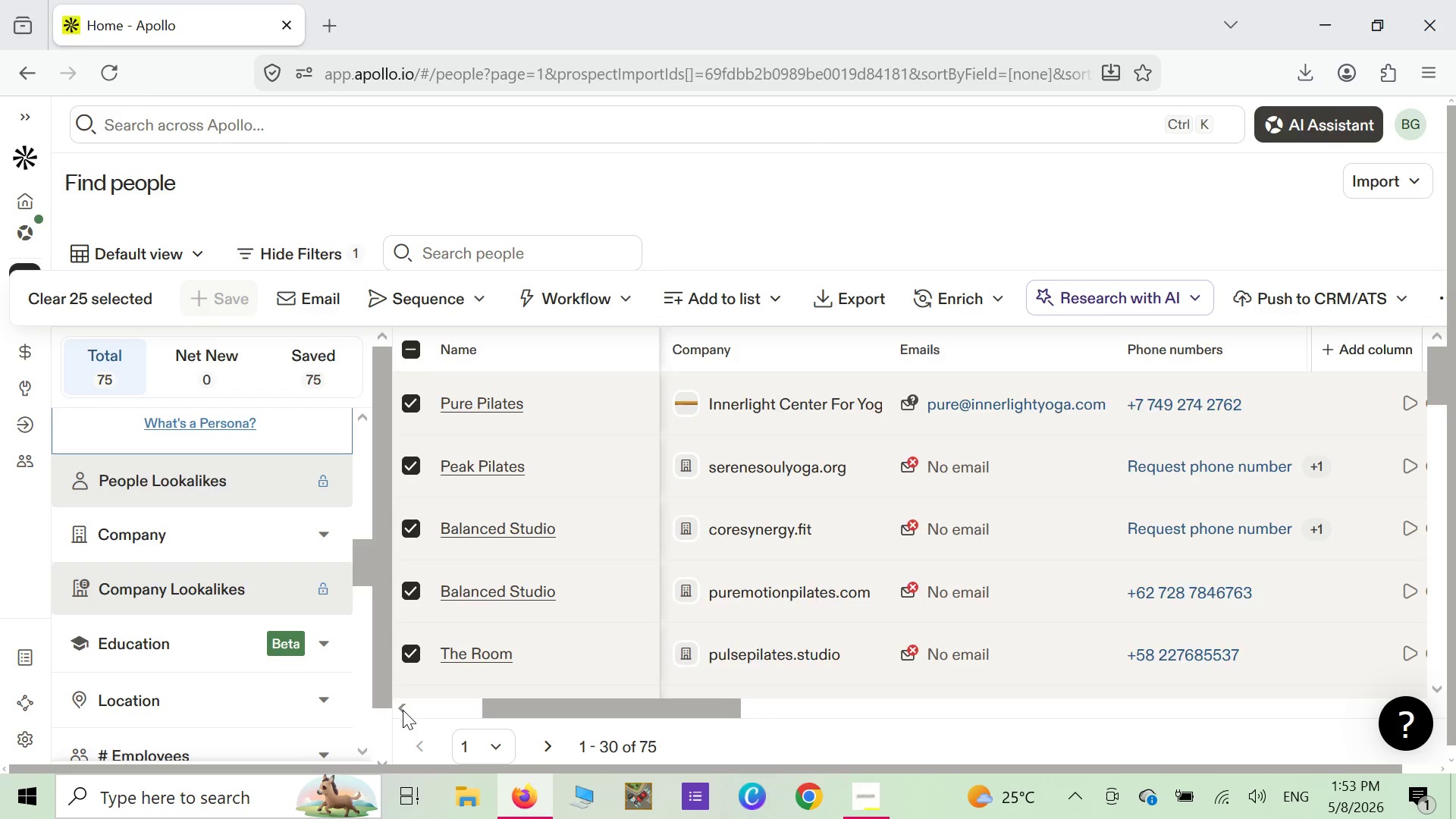 
triple_click([403, 710])
 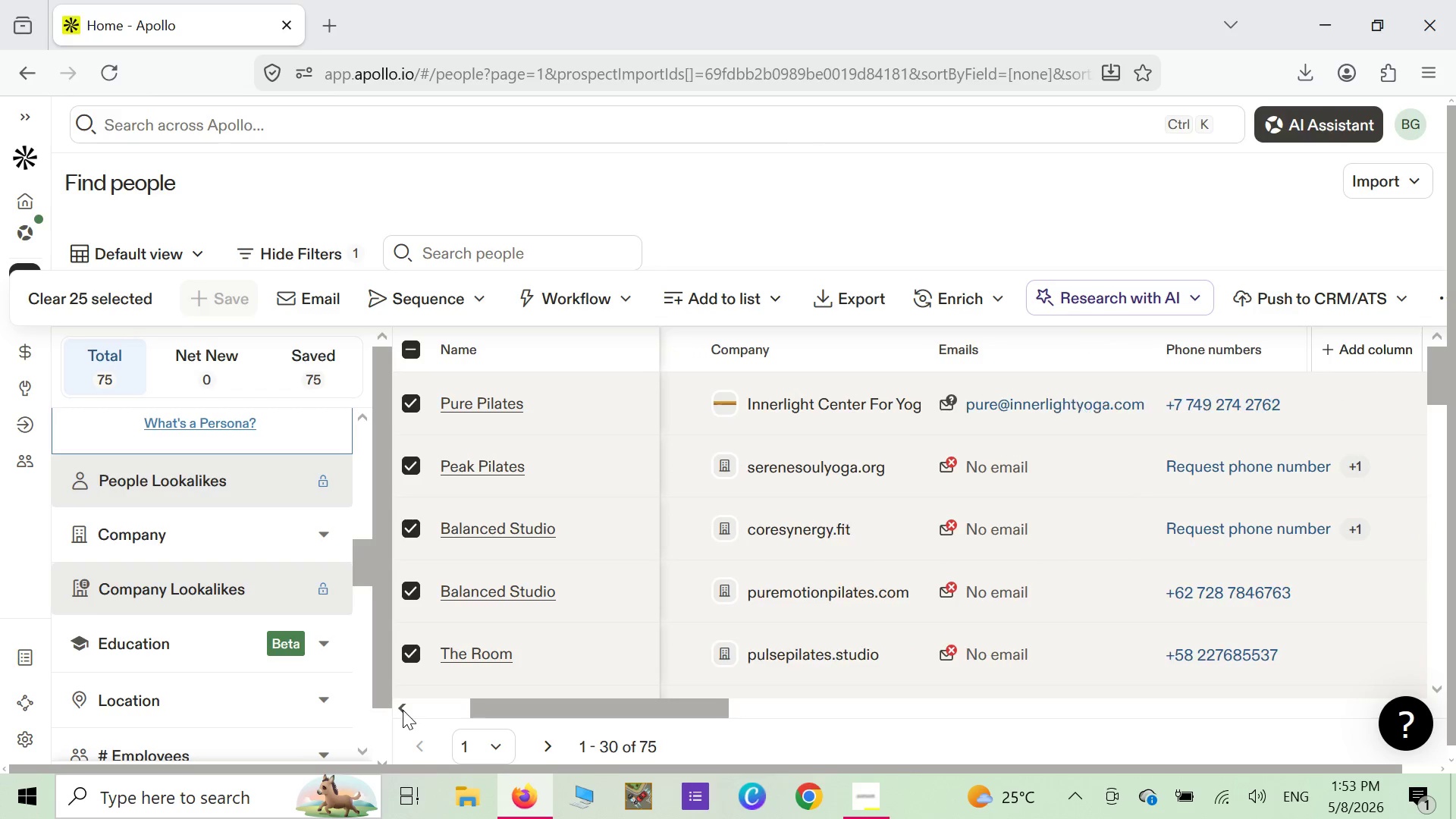 
triple_click([403, 710])
 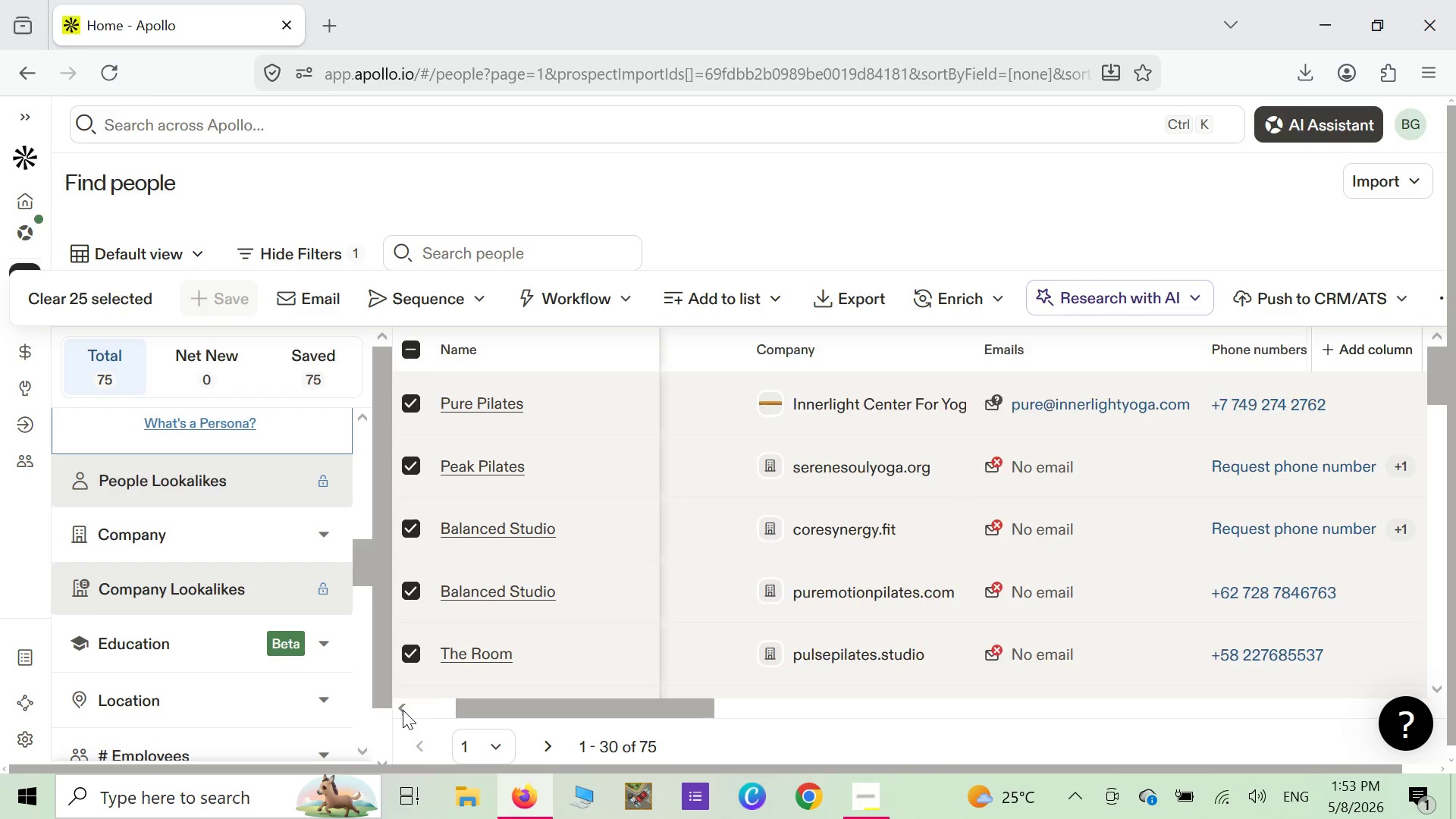 
triple_click([403, 710])
 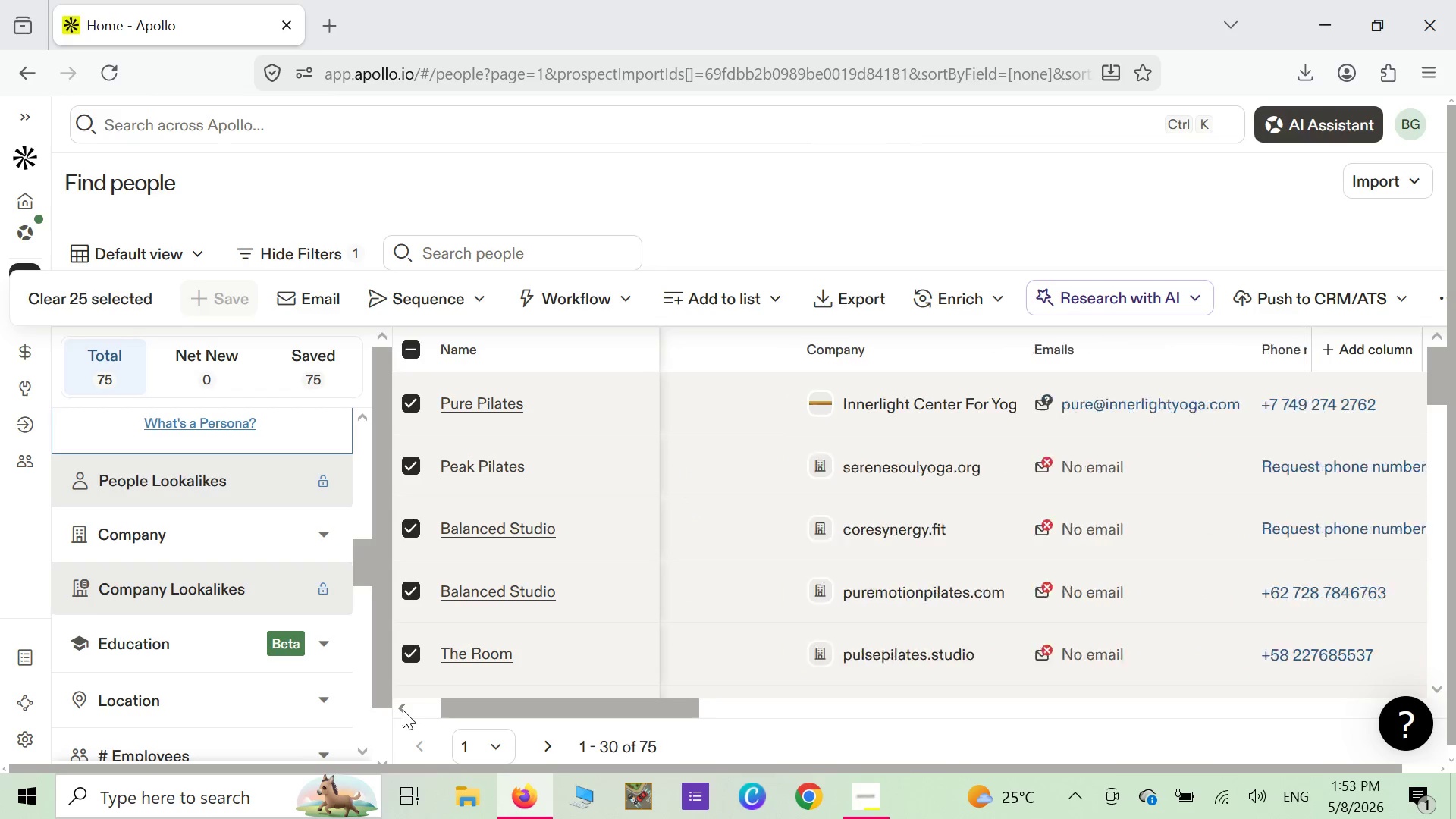 
triple_click([403, 710])
 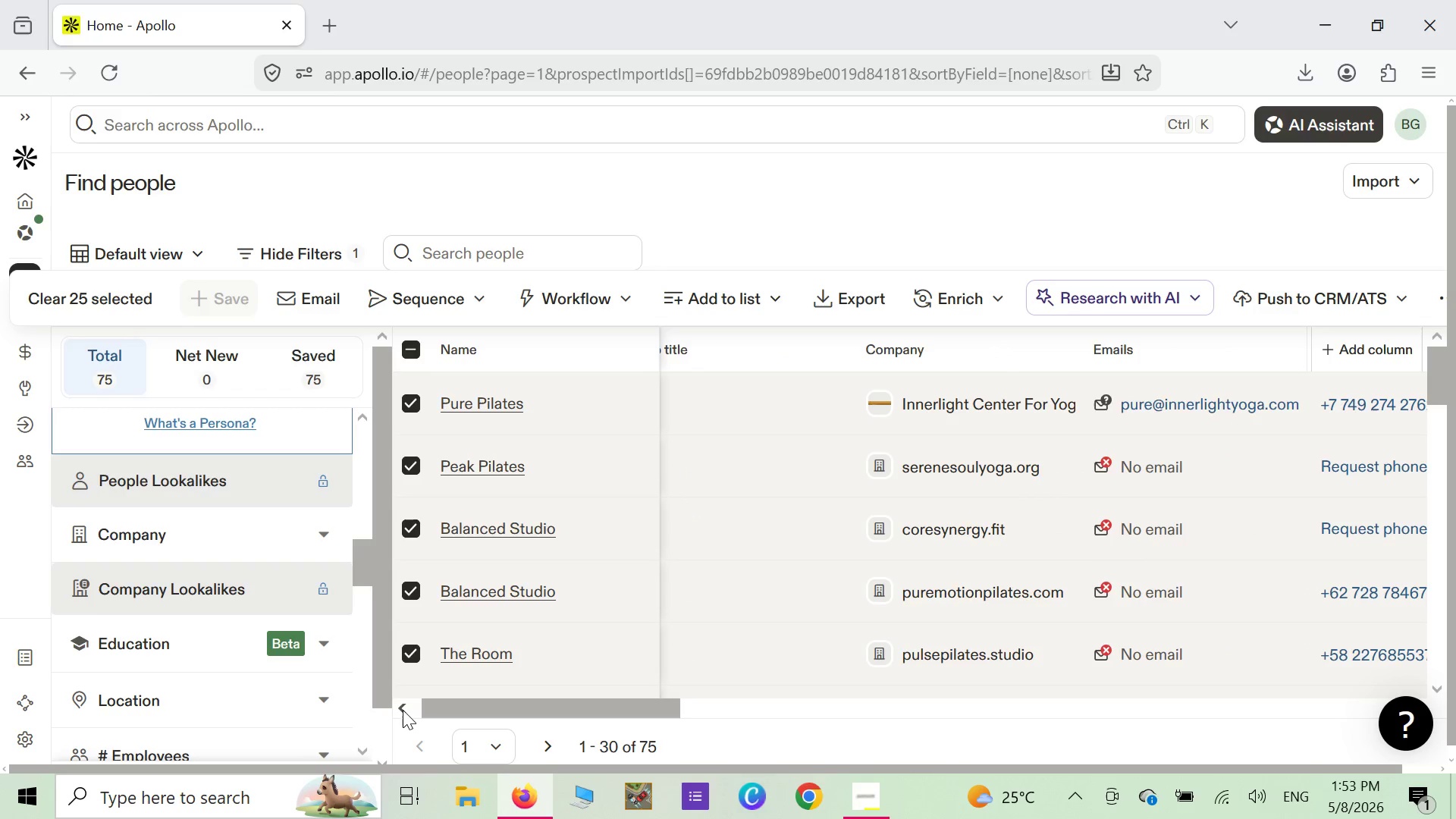 
triple_click([403, 710])
 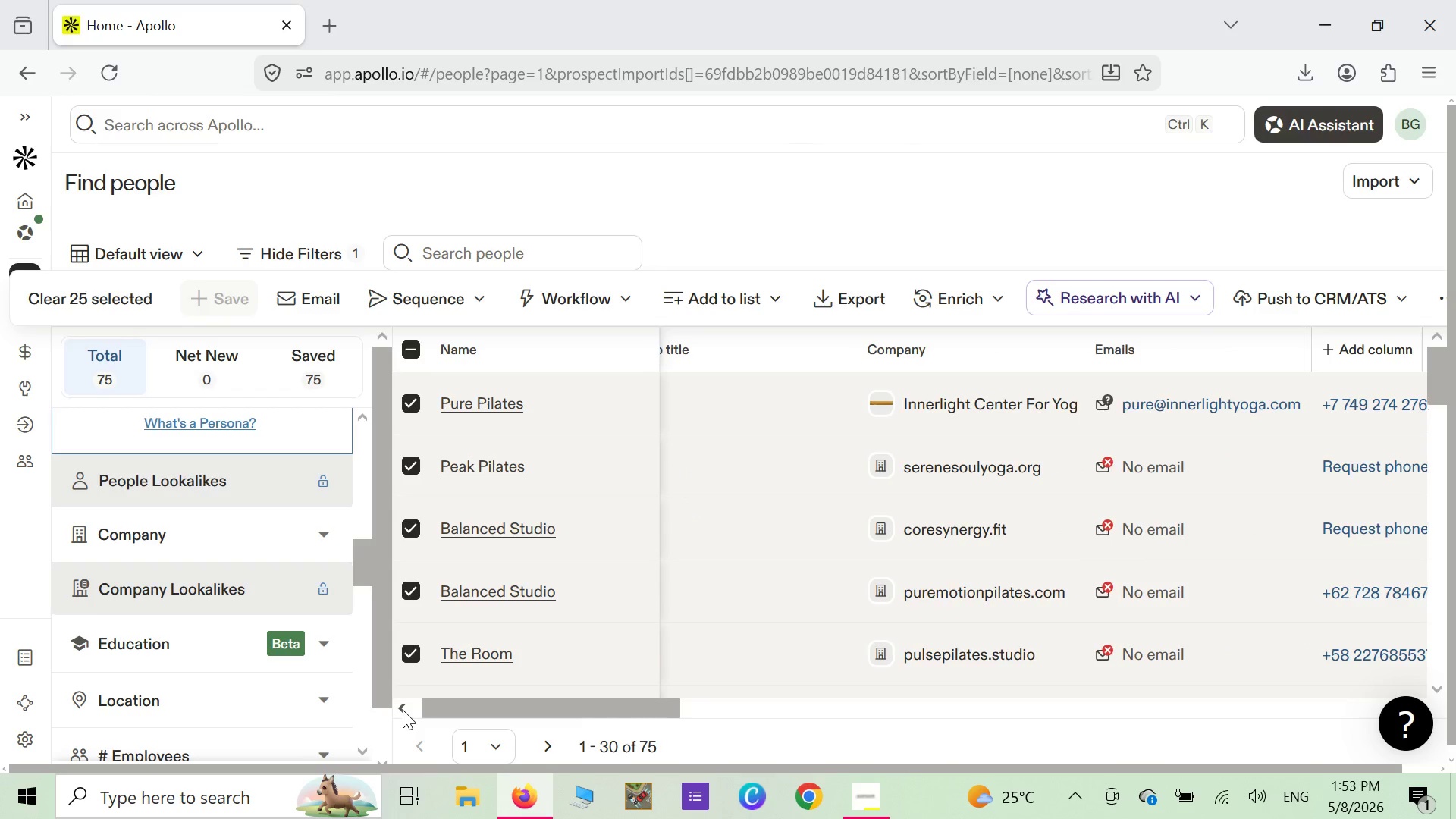 
triple_click([403, 710])
 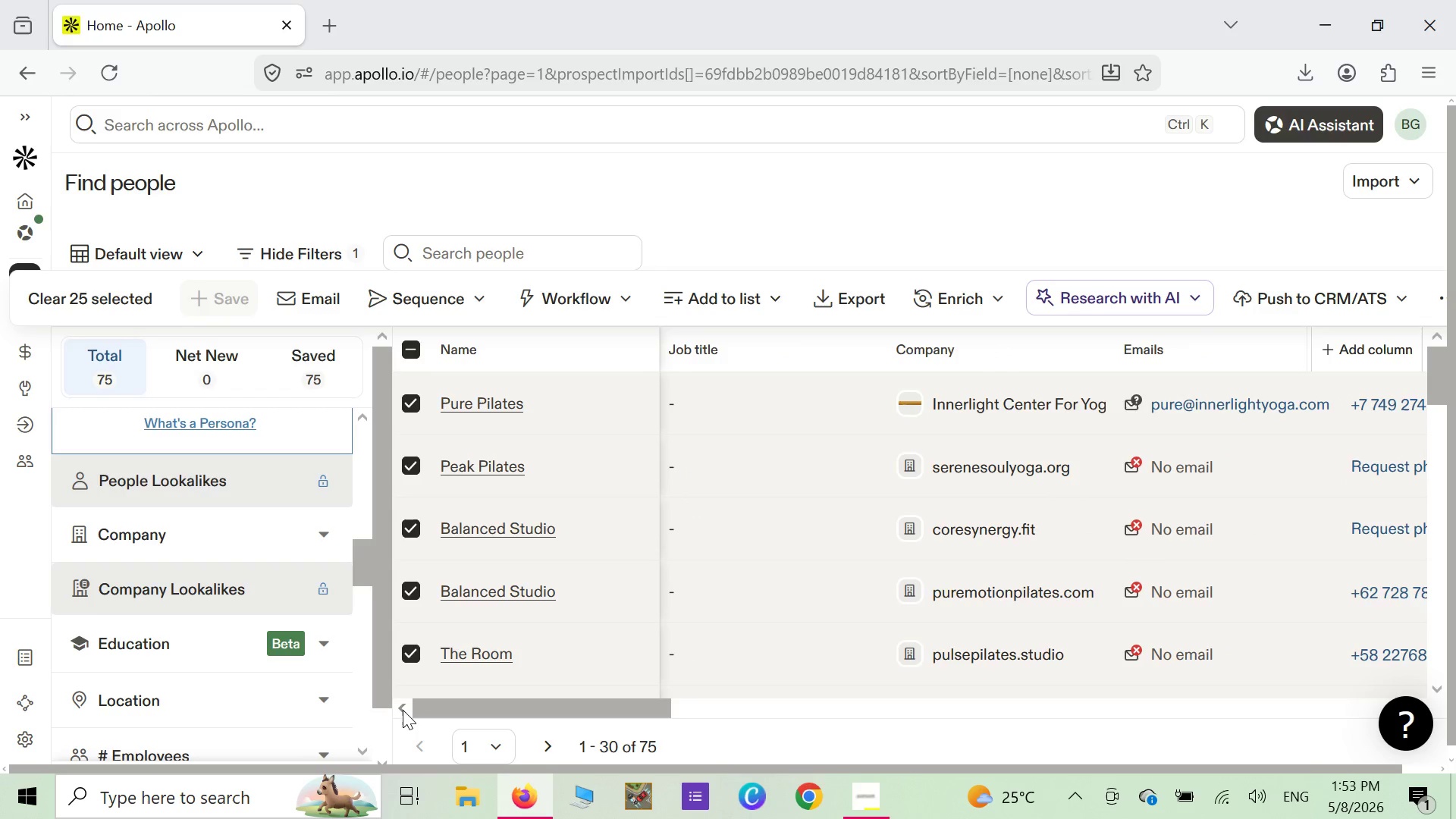 
triple_click([403, 710])
 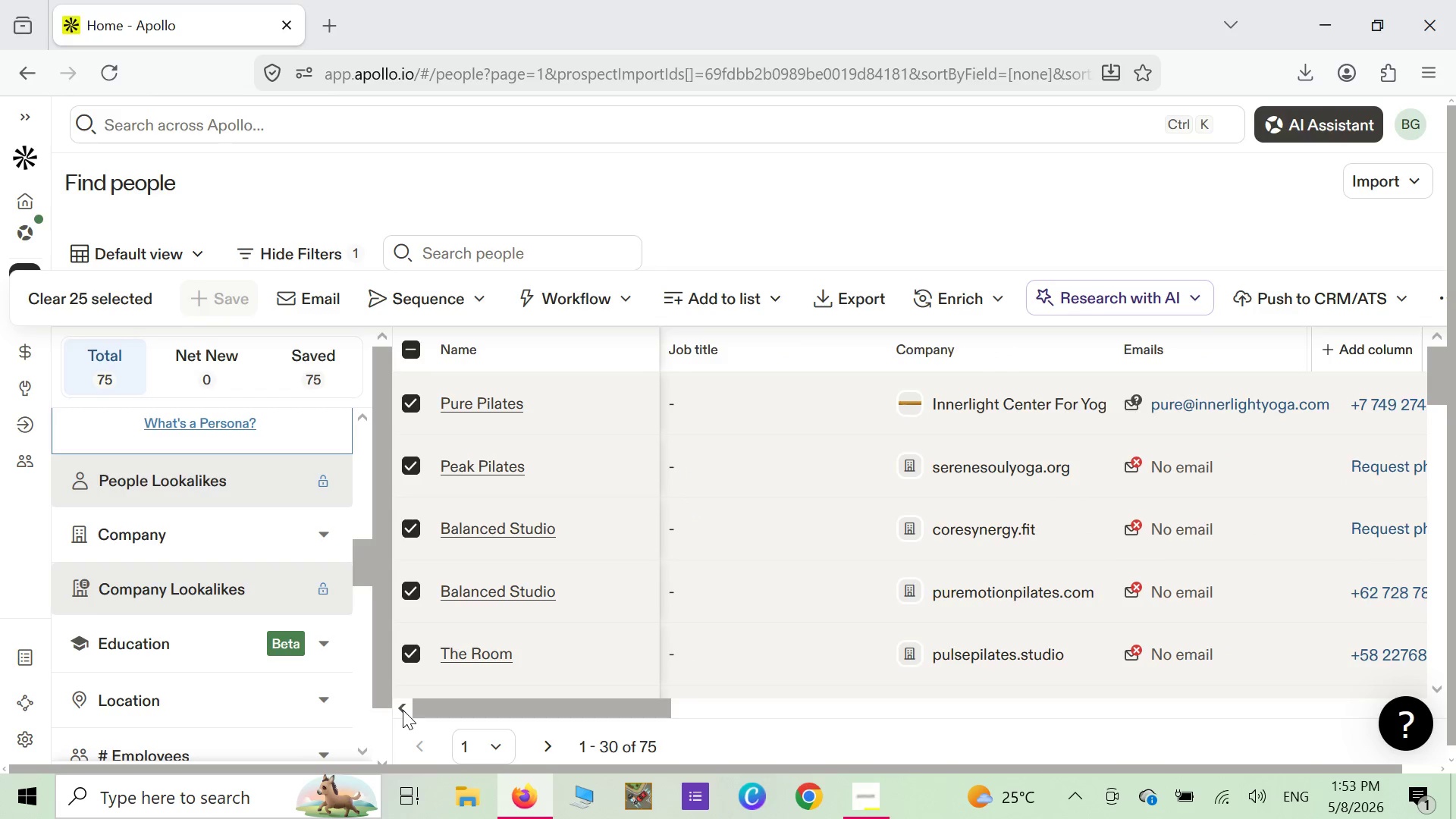 
triple_click([403, 710])
 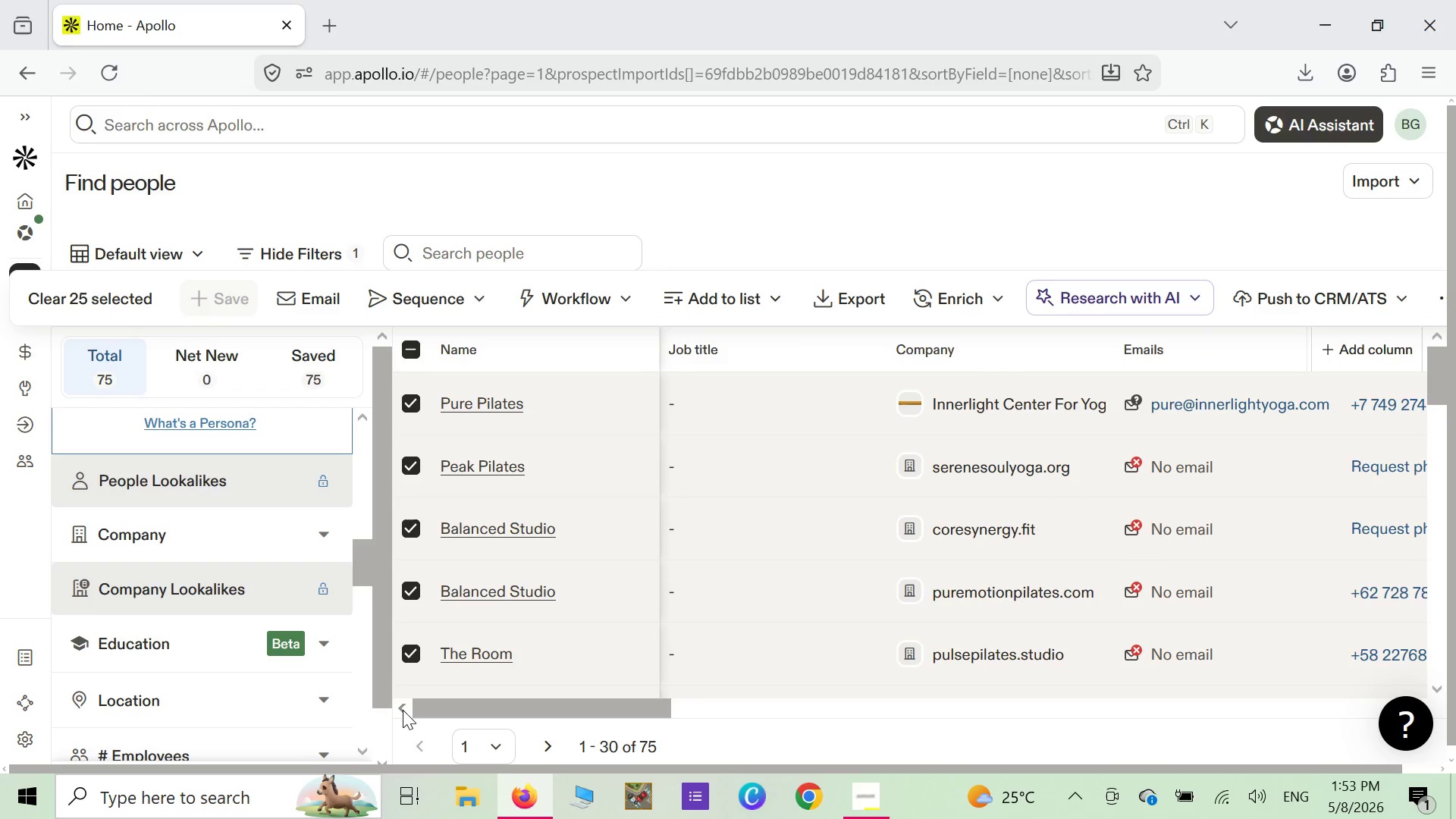 
triple_click([403, 710])
 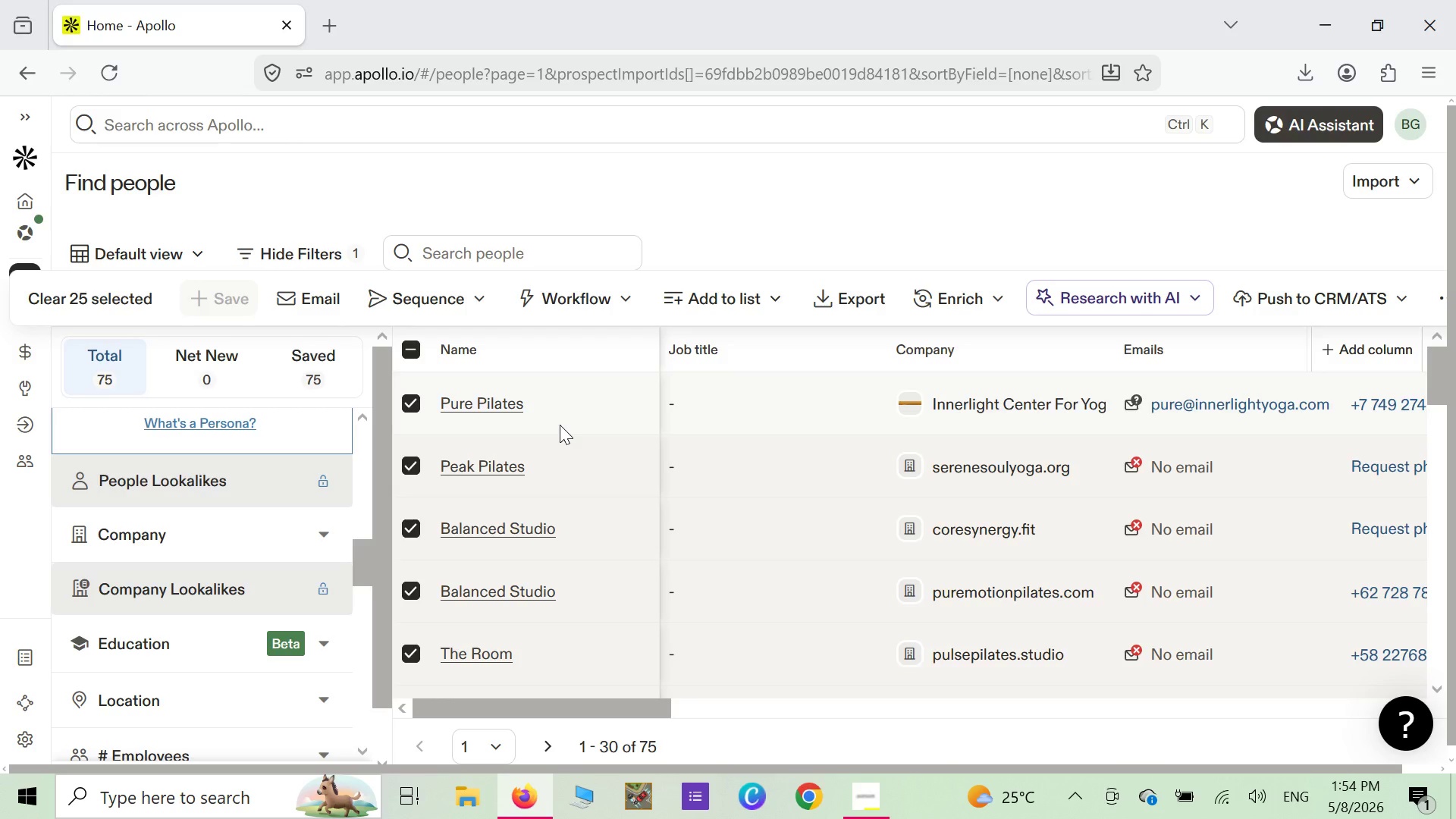 
wait(30.8)
 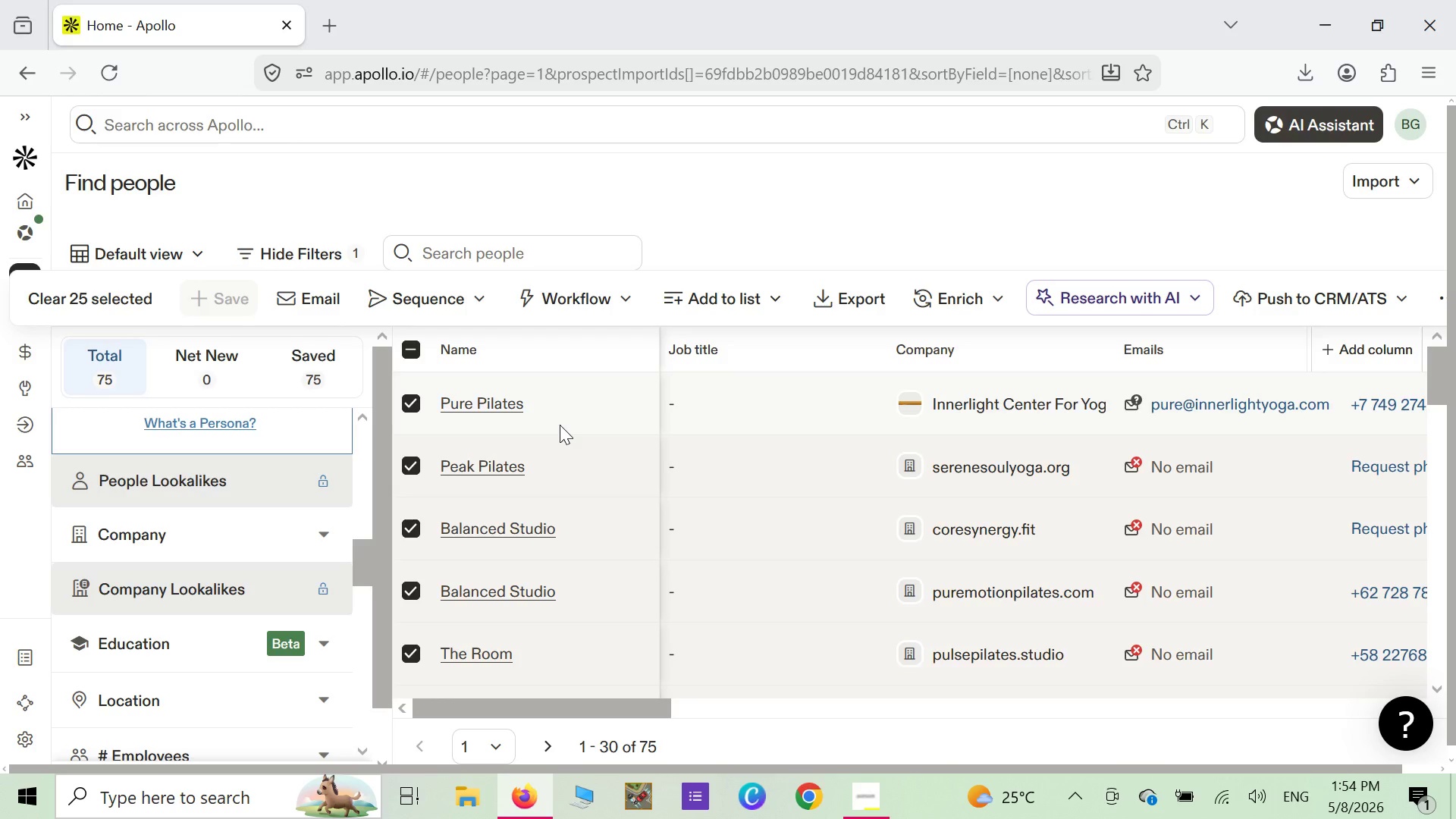 
scroll: coordinate [226, 543], scroll_direction: down, amount: 2.0
 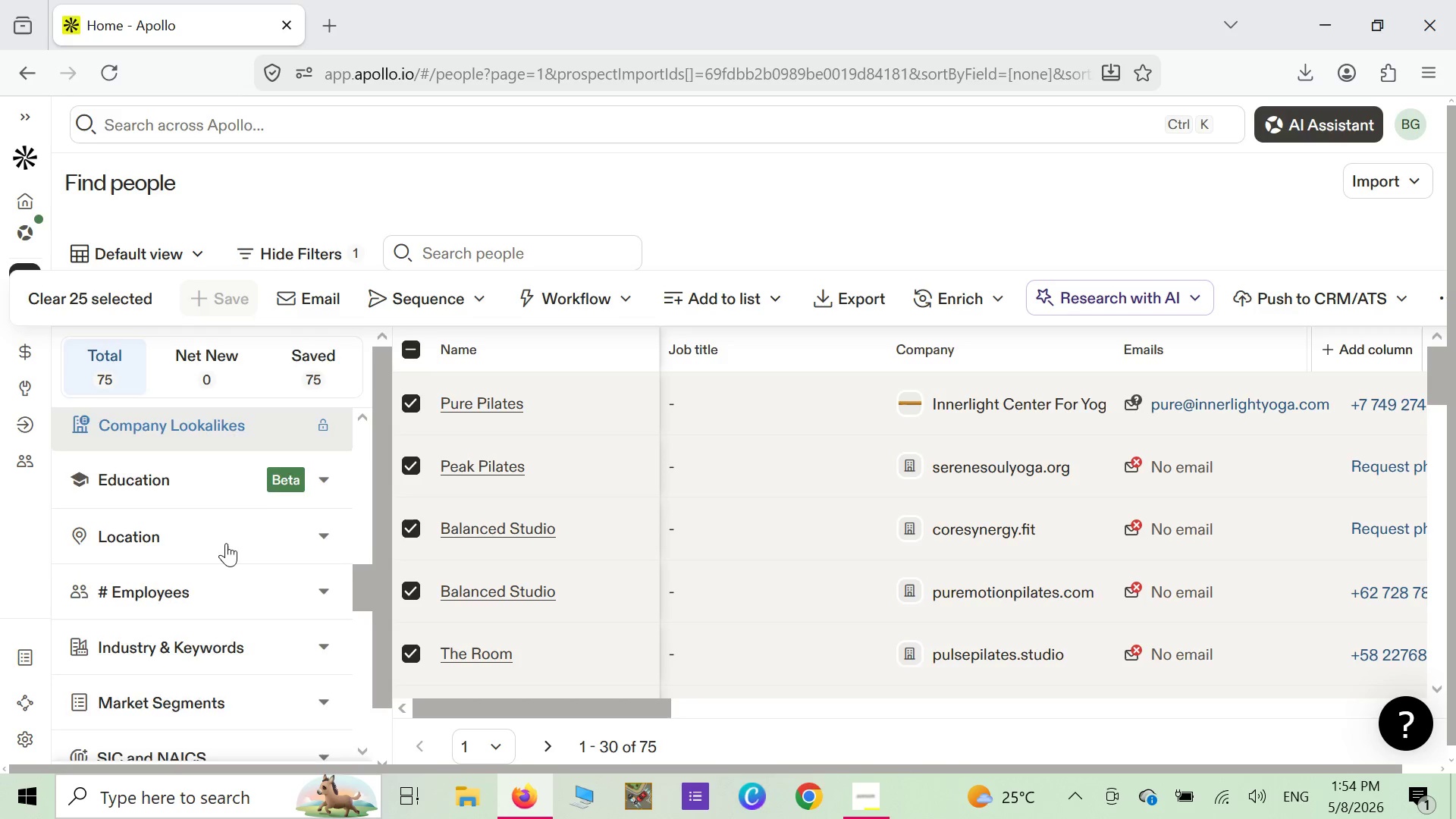 
scroll: coordinate [236, 487], scroll_direction: up, amount: 7.0
 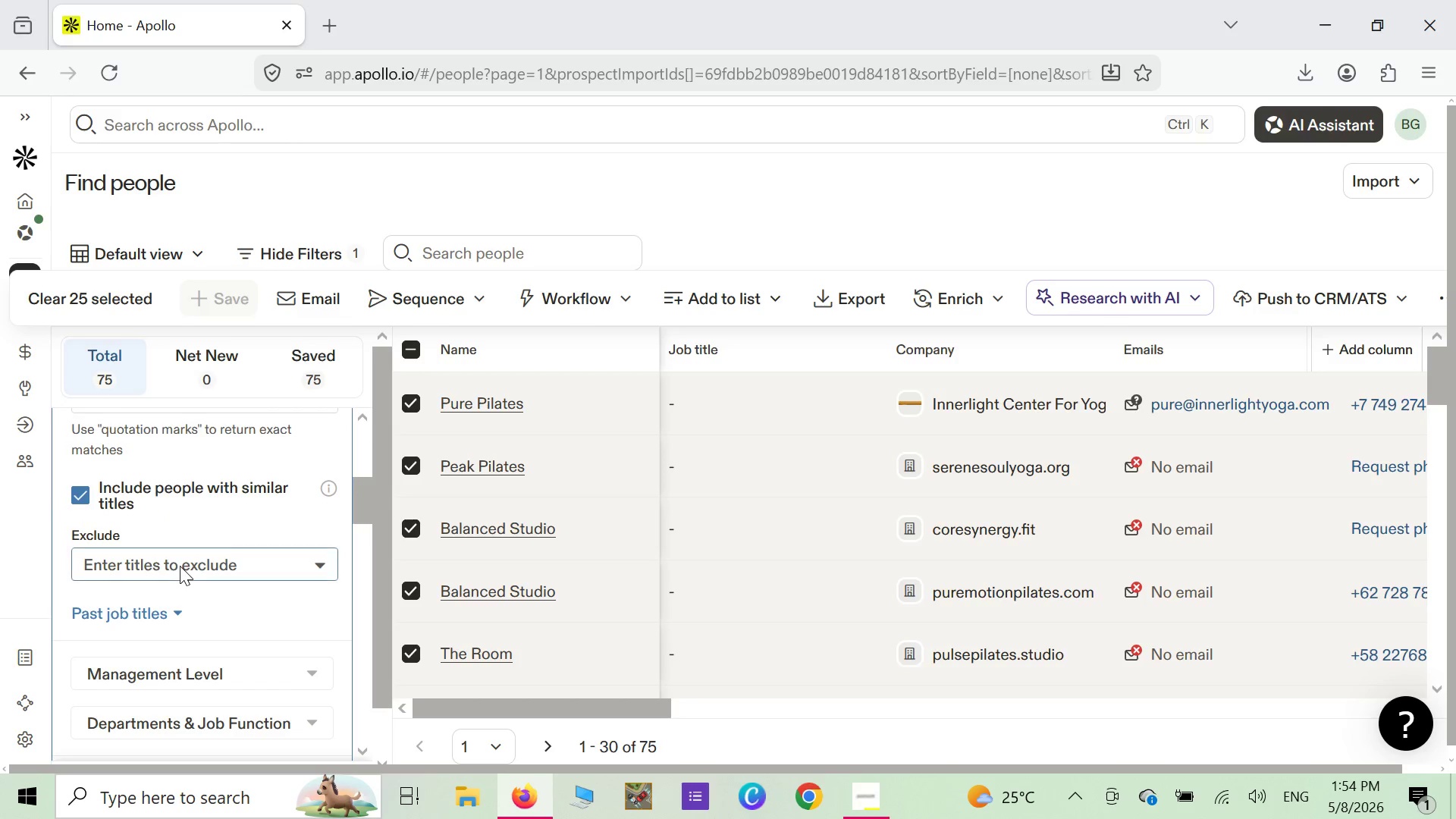 
left_click([181, 563])
 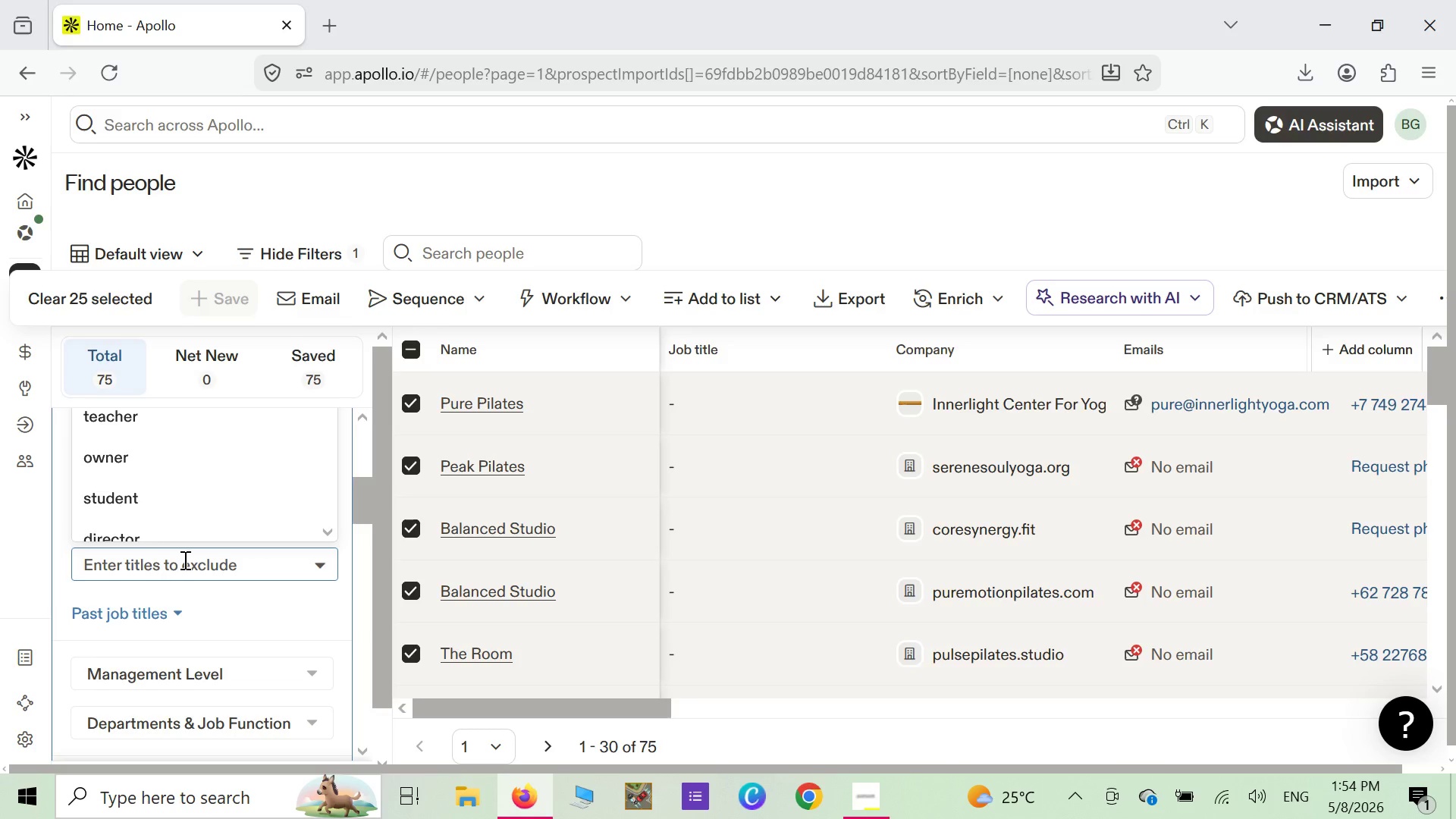 
wait(8.14)
 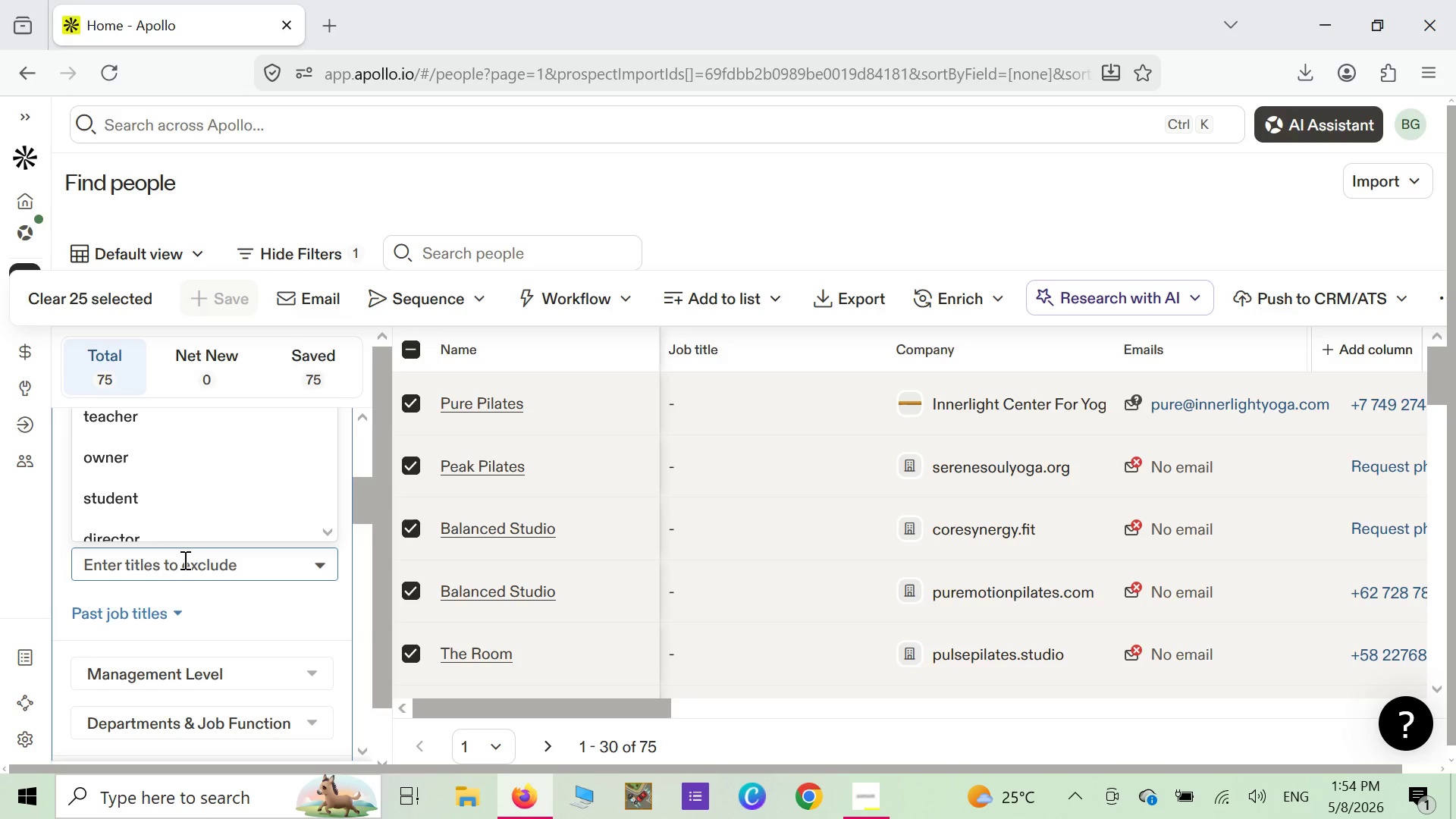 
type(studio o)
 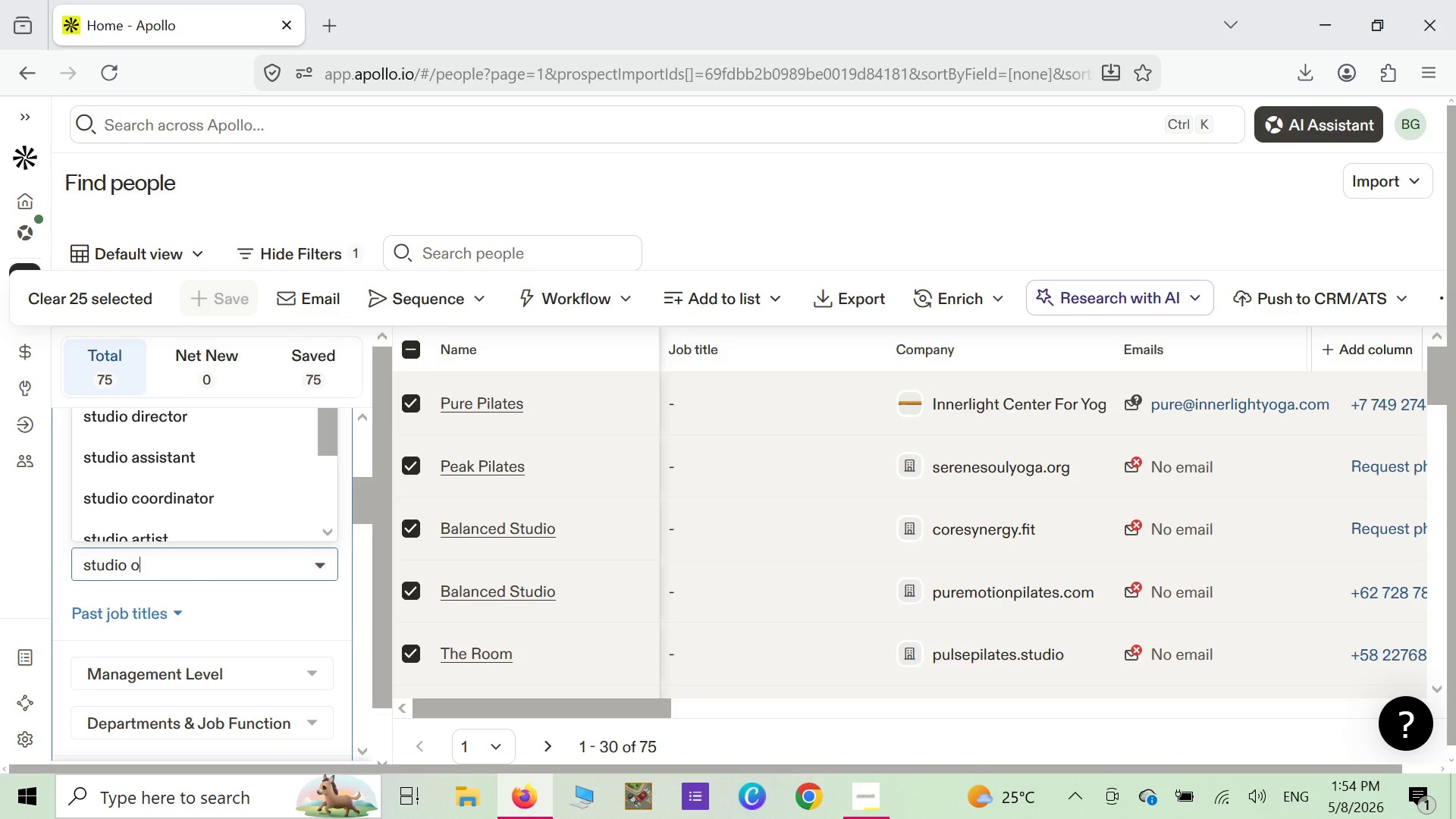 
key(W)
 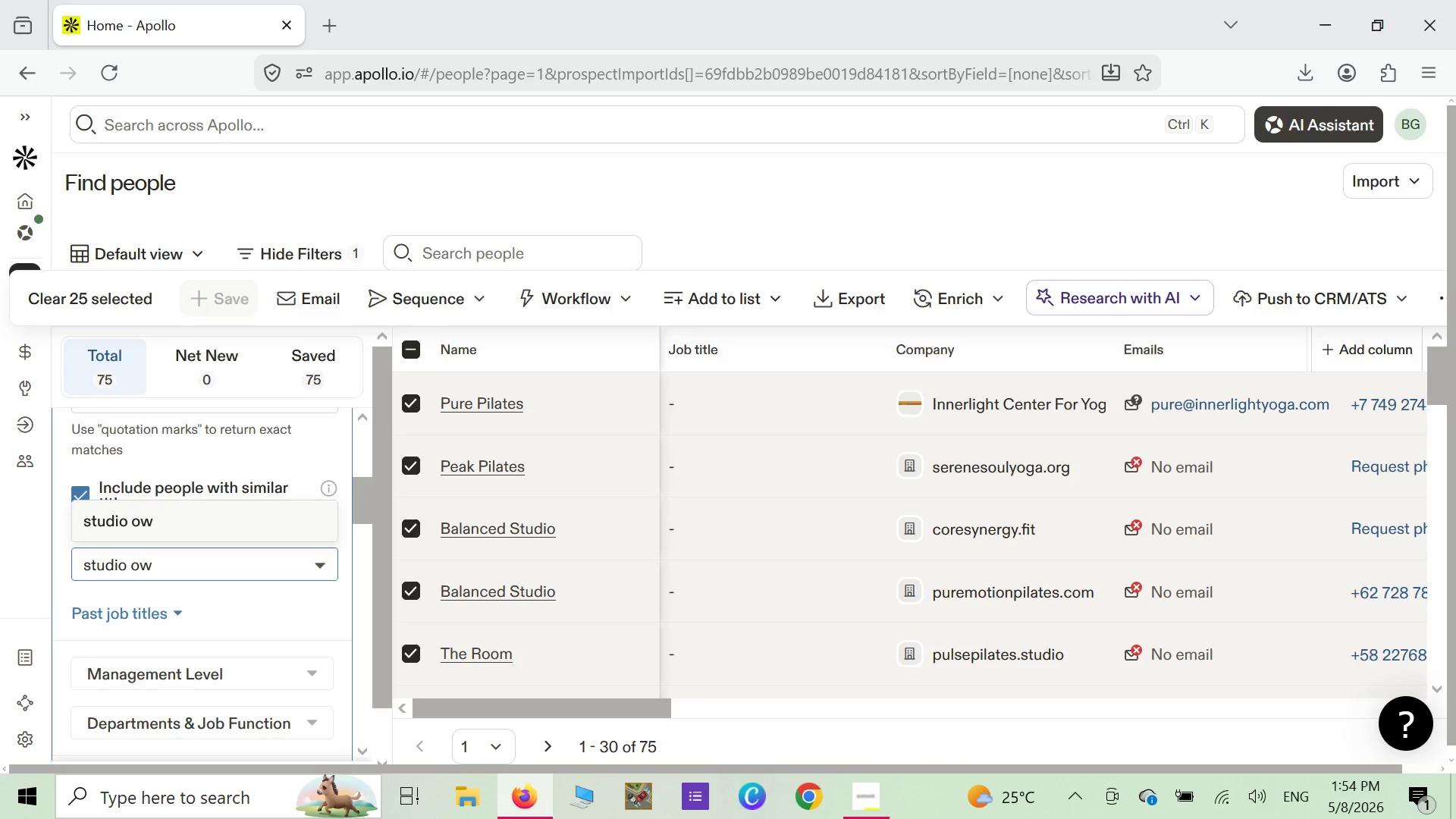 
wait(6.41)
 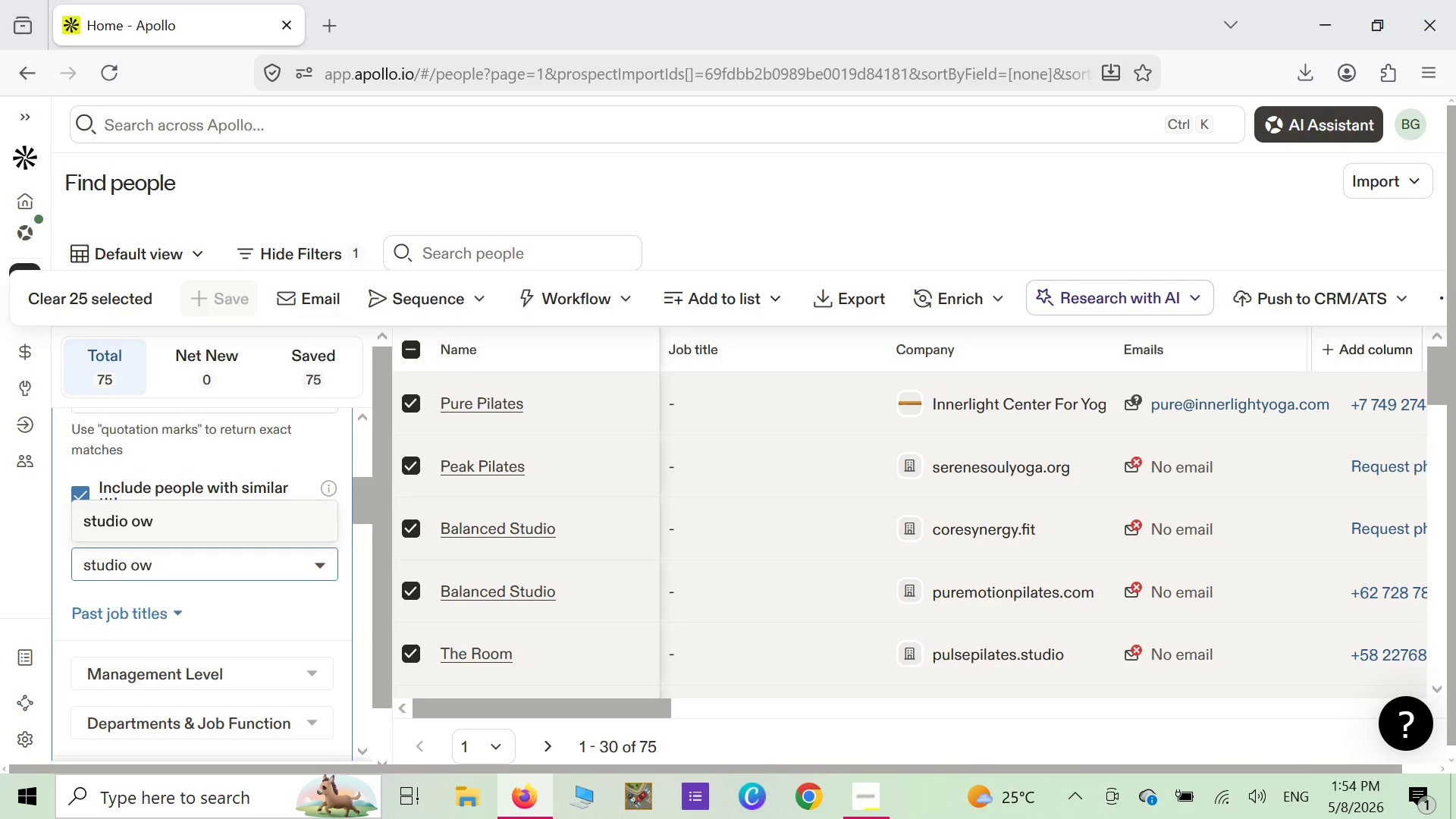 
type(ner)
 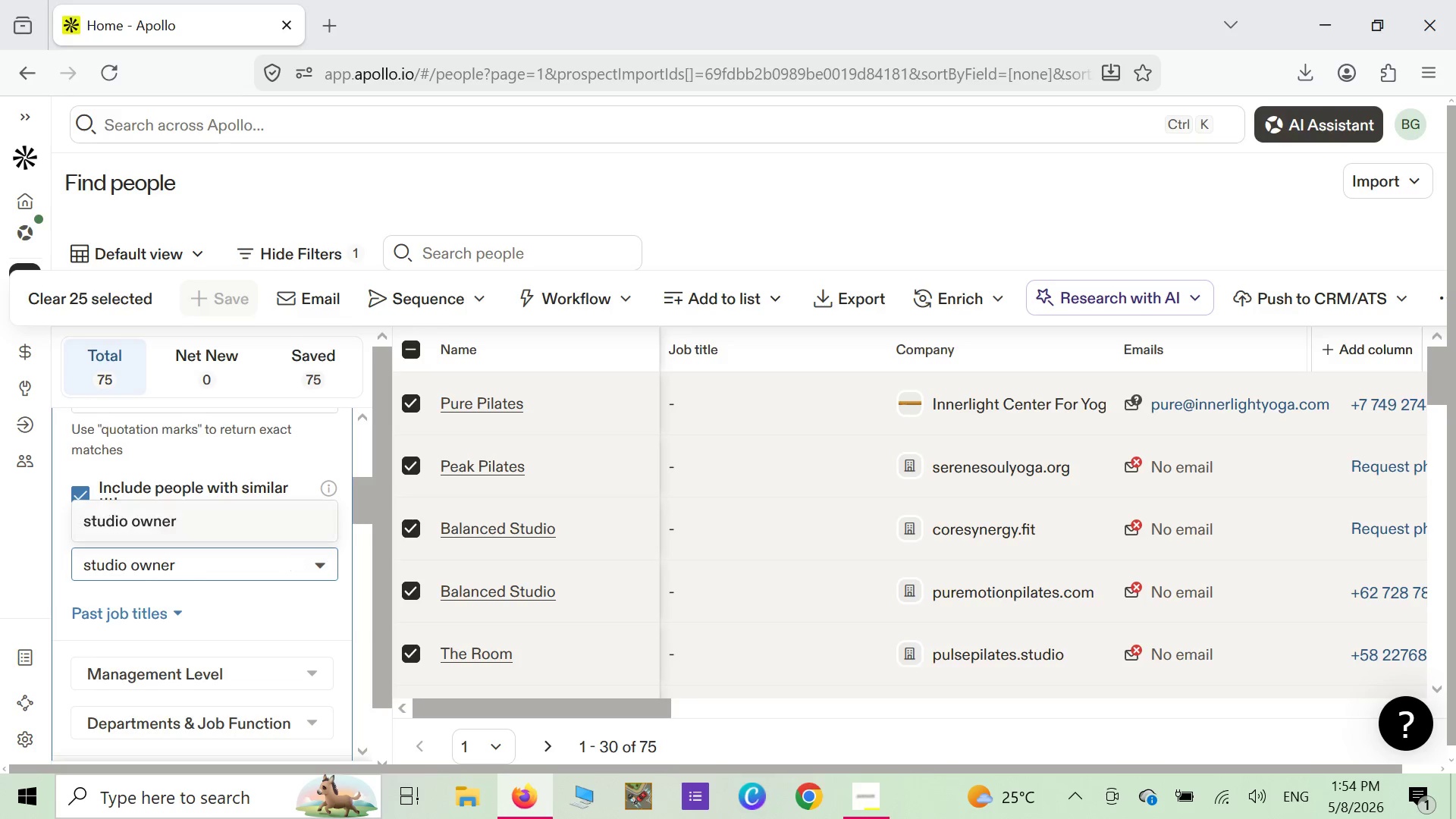 
key(Enter)
 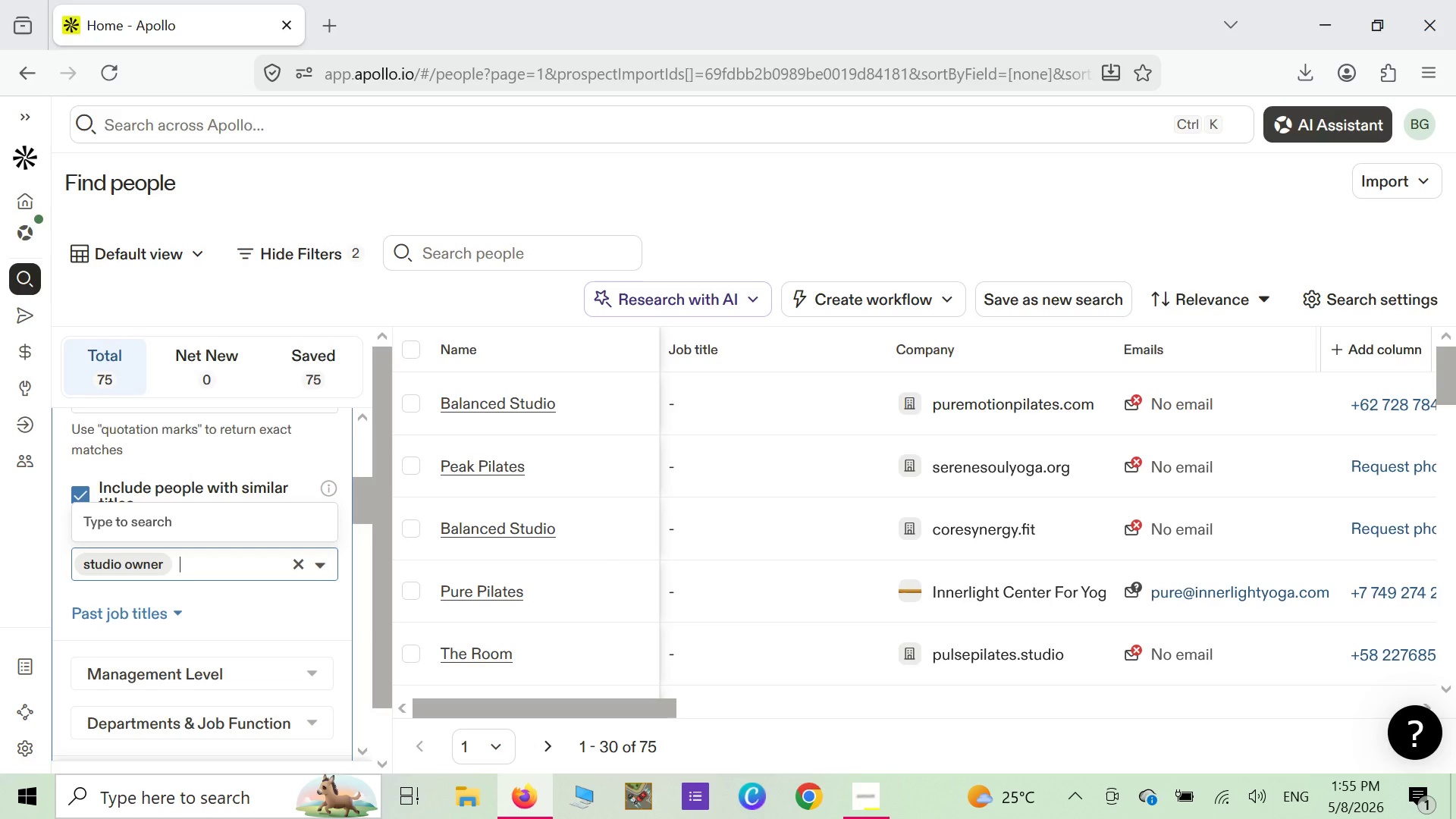 
wait(33.75)
 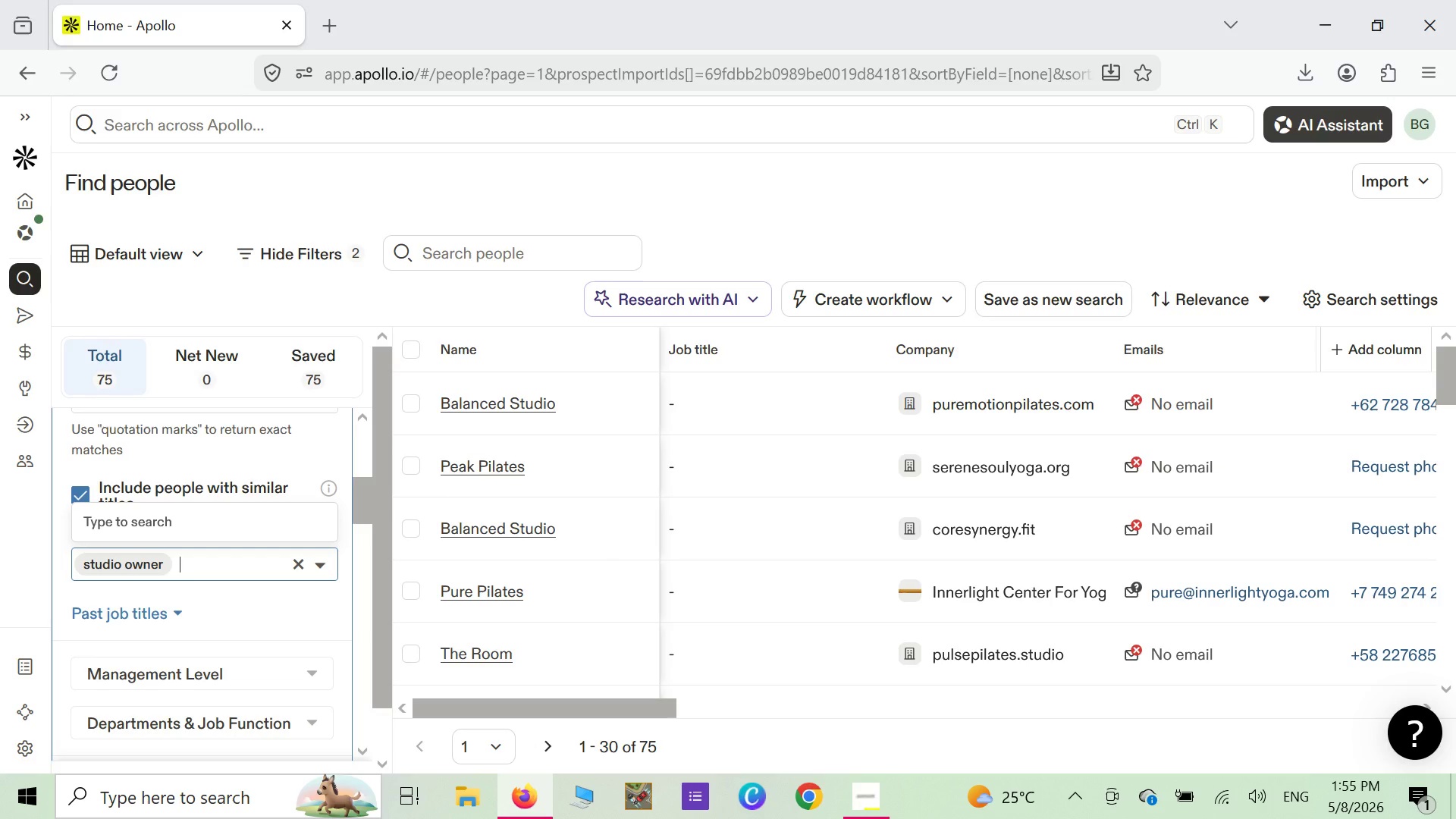 
type(founder)
 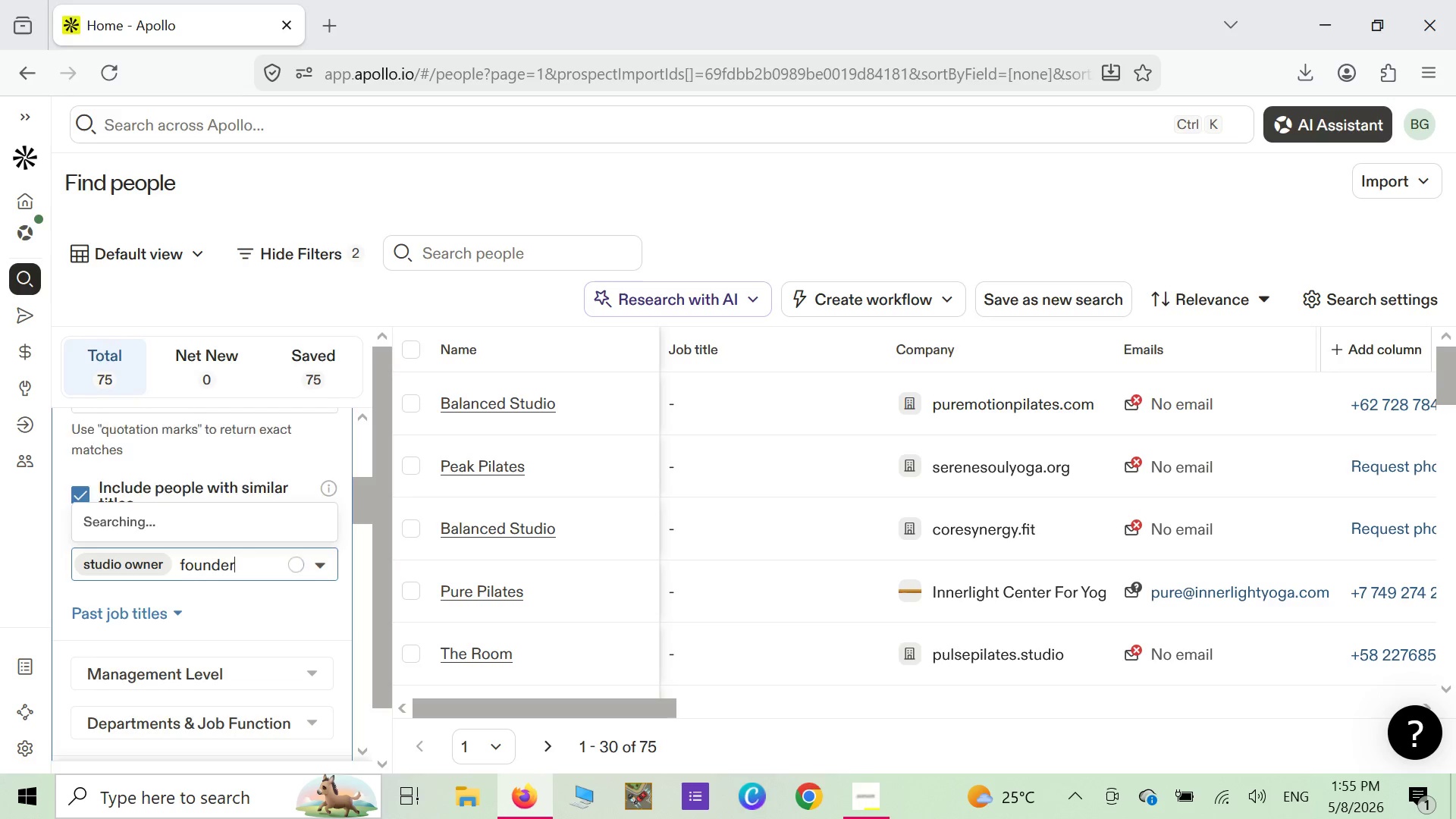 
key(Enter)
 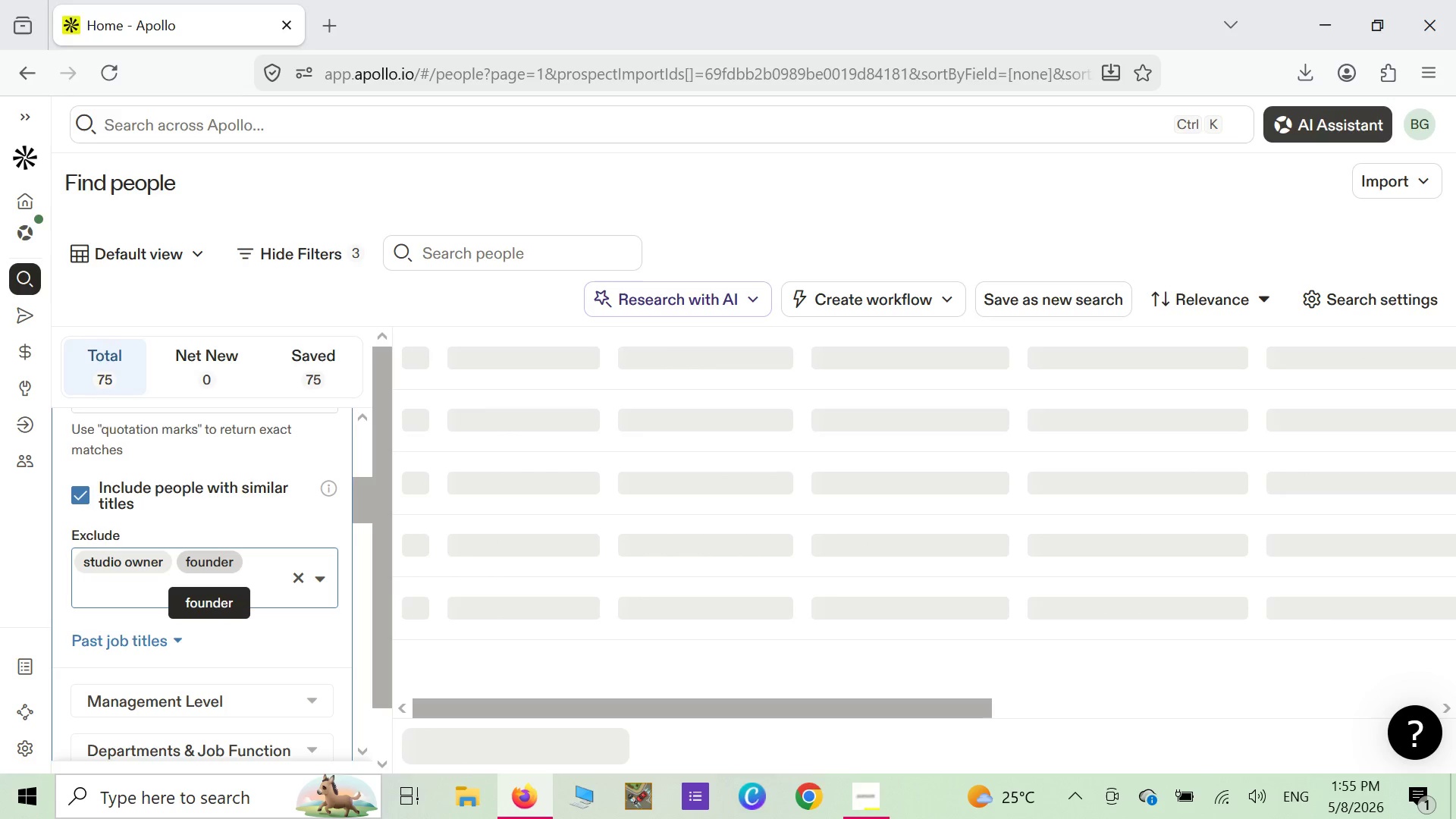 
wait(21.76)
 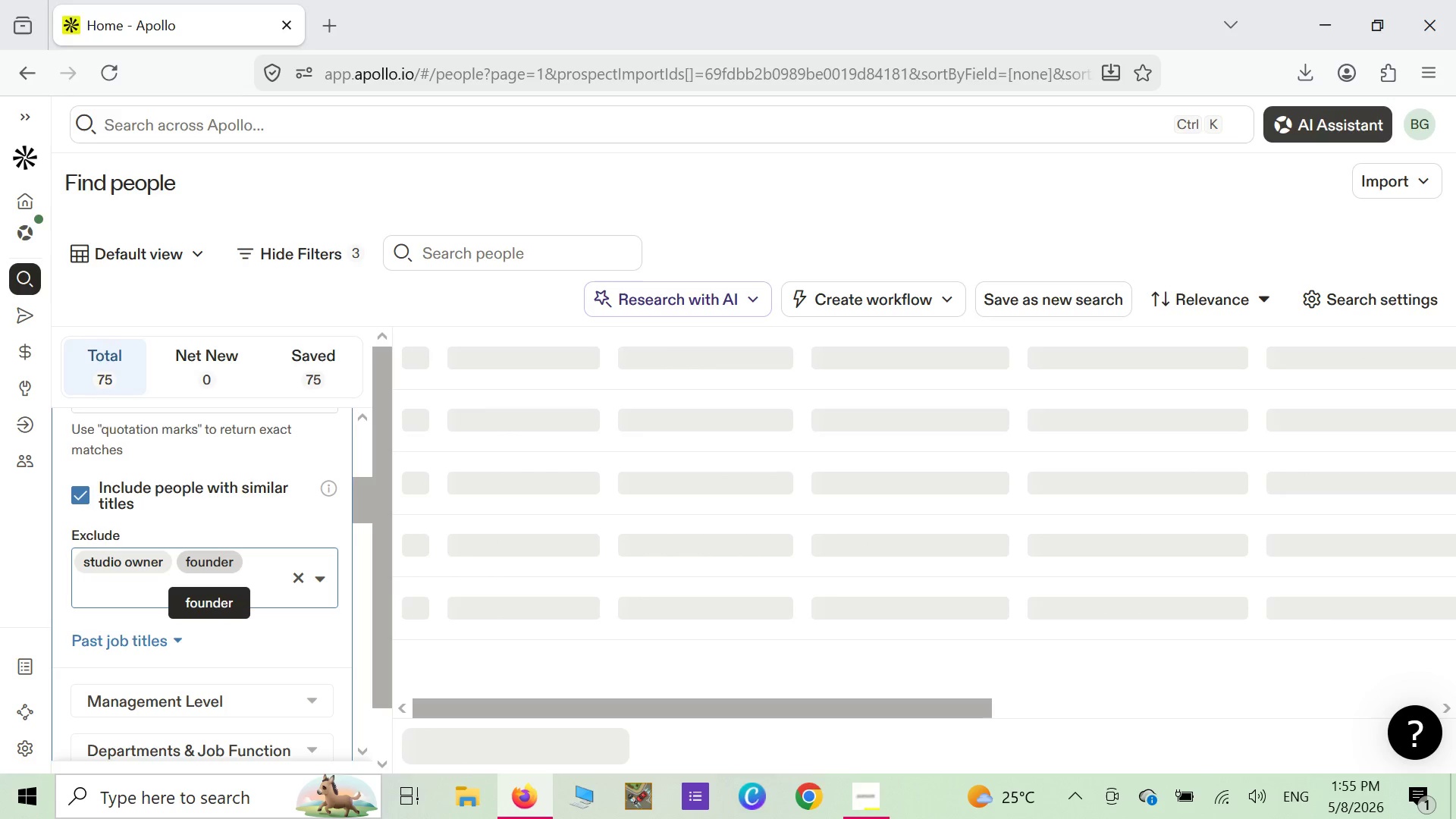 
type(managing )
 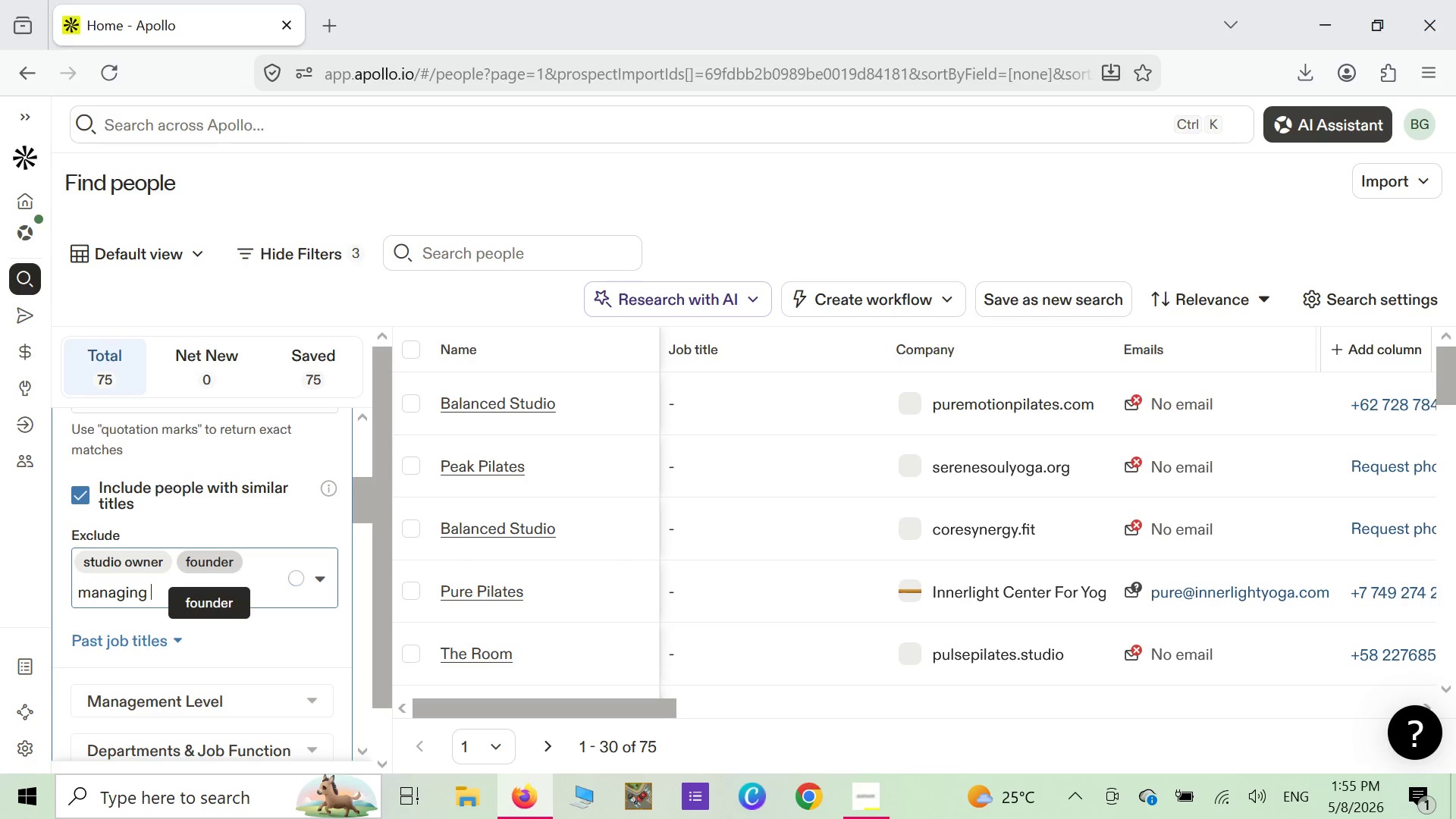 
type(director)
 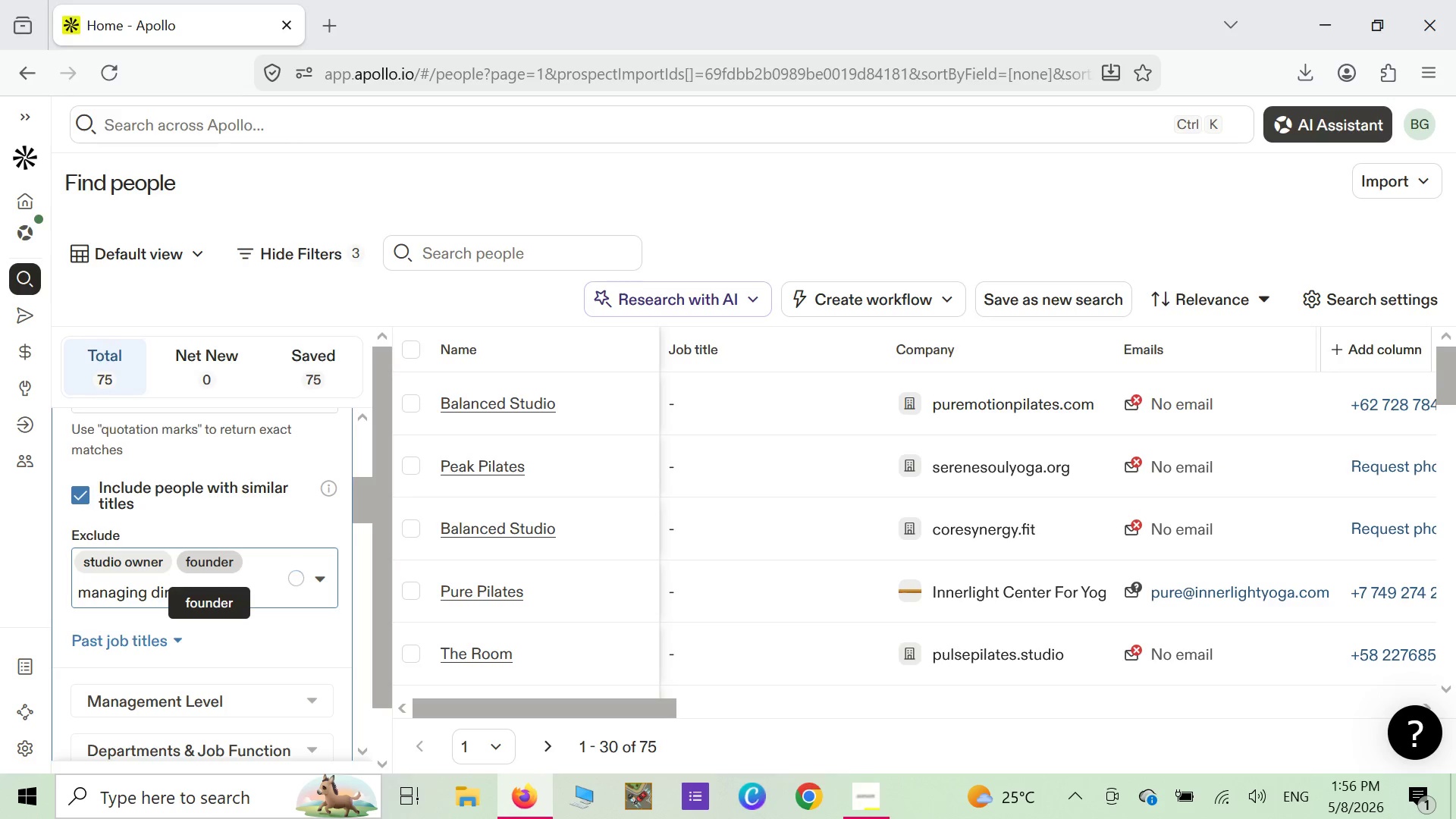 
wait(10.83)
 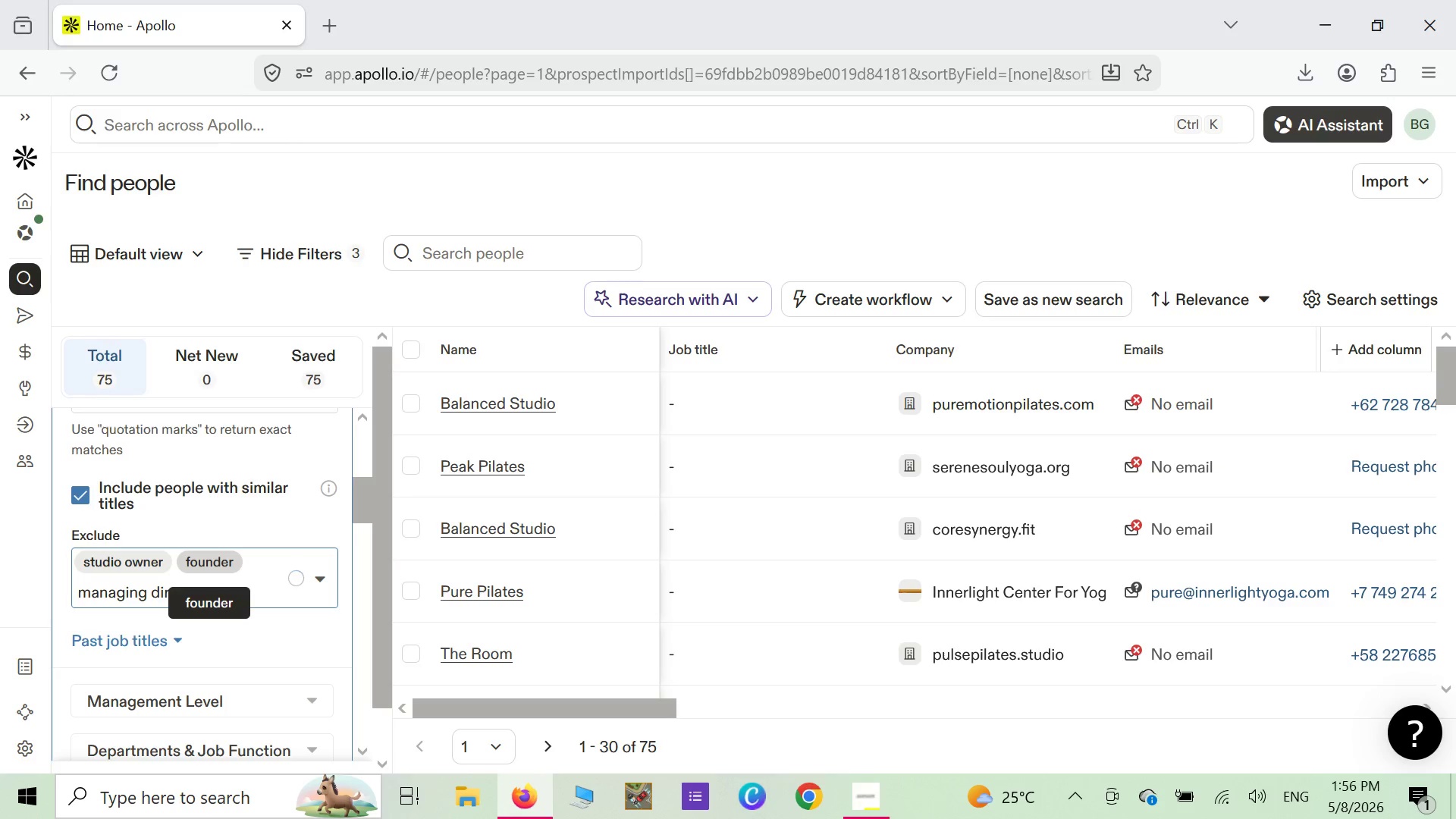 
key(Enter)
 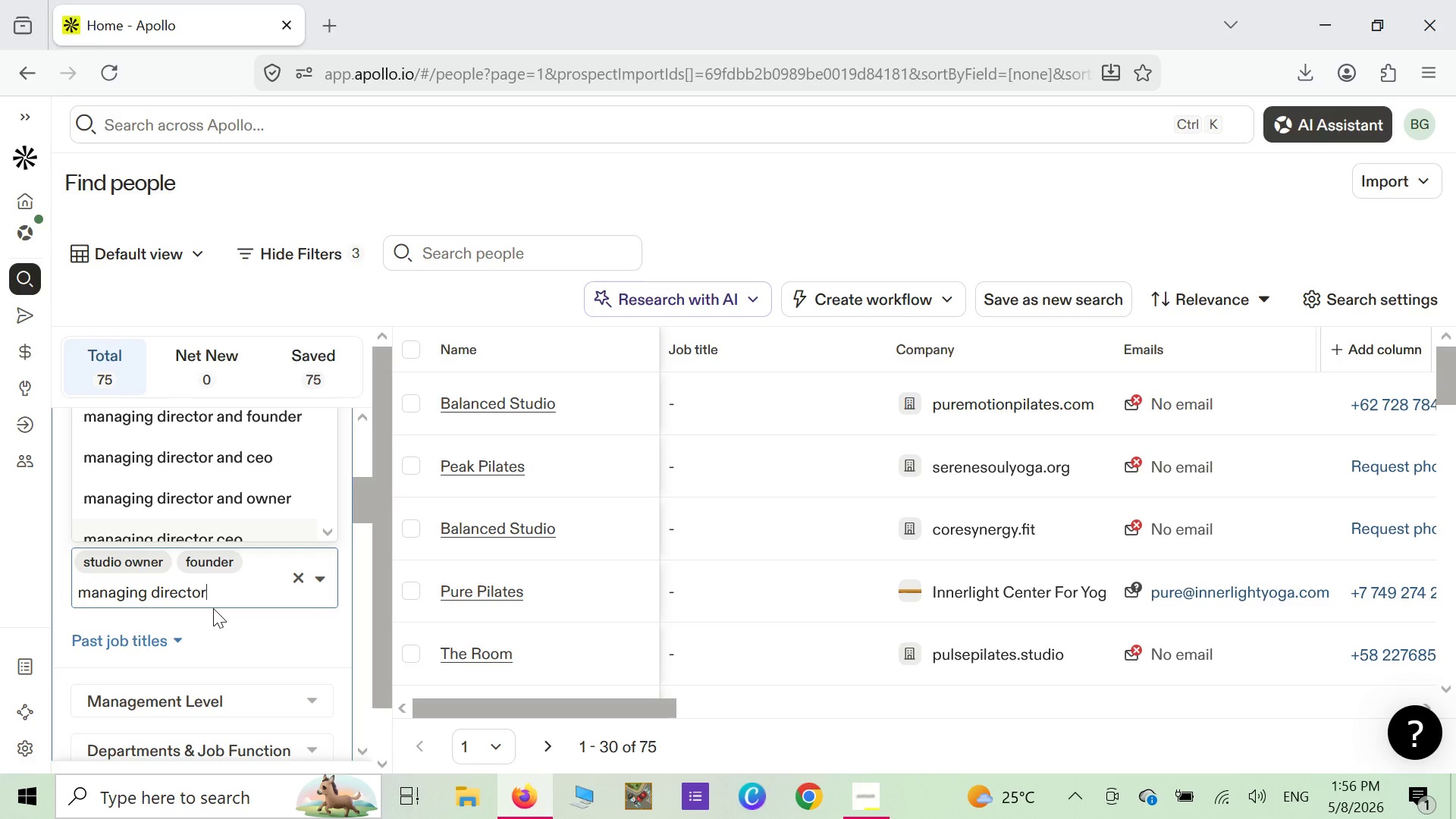 
wait(17.73)
 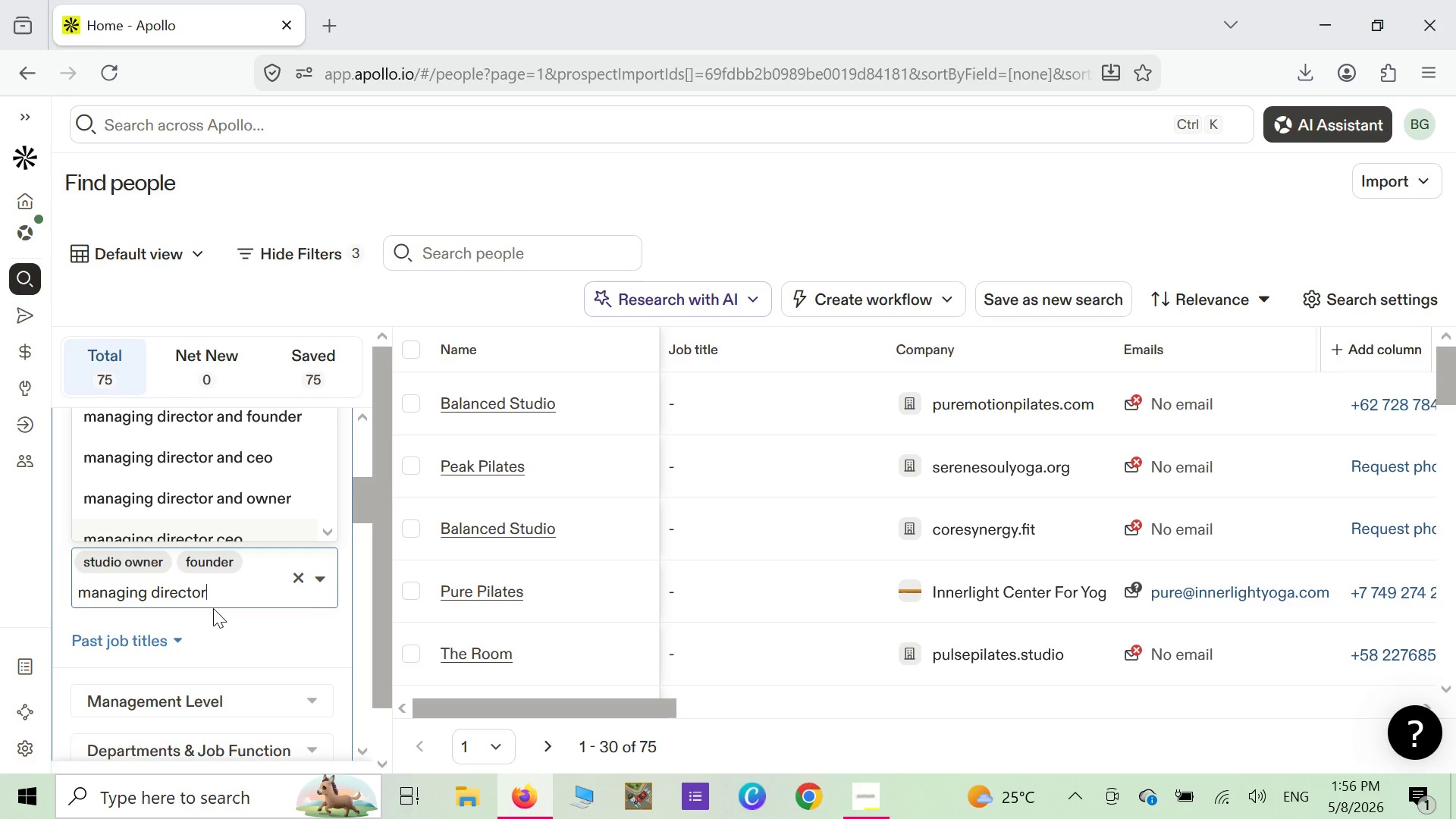 
key(Backspace)
 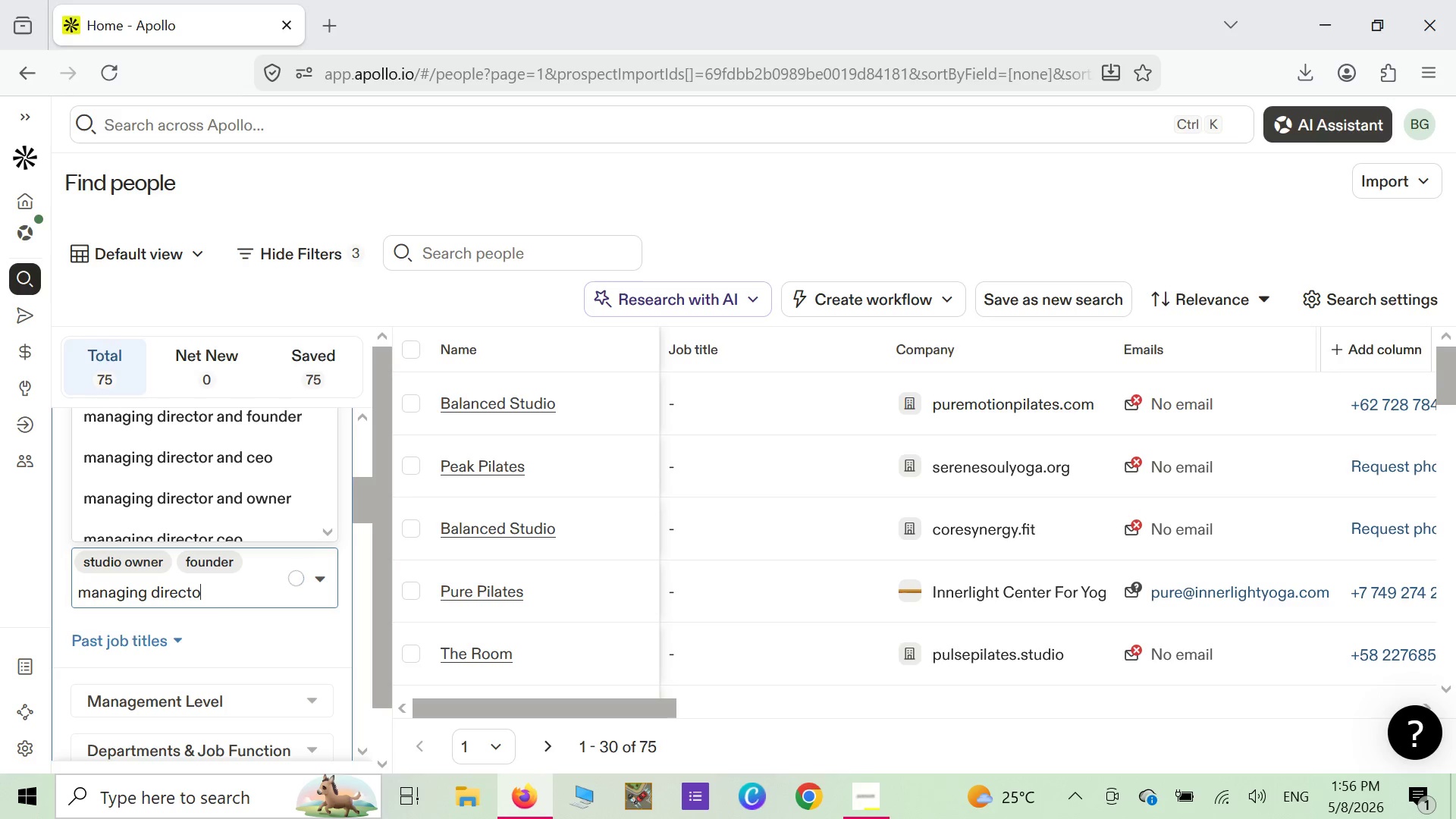 
key(R)
 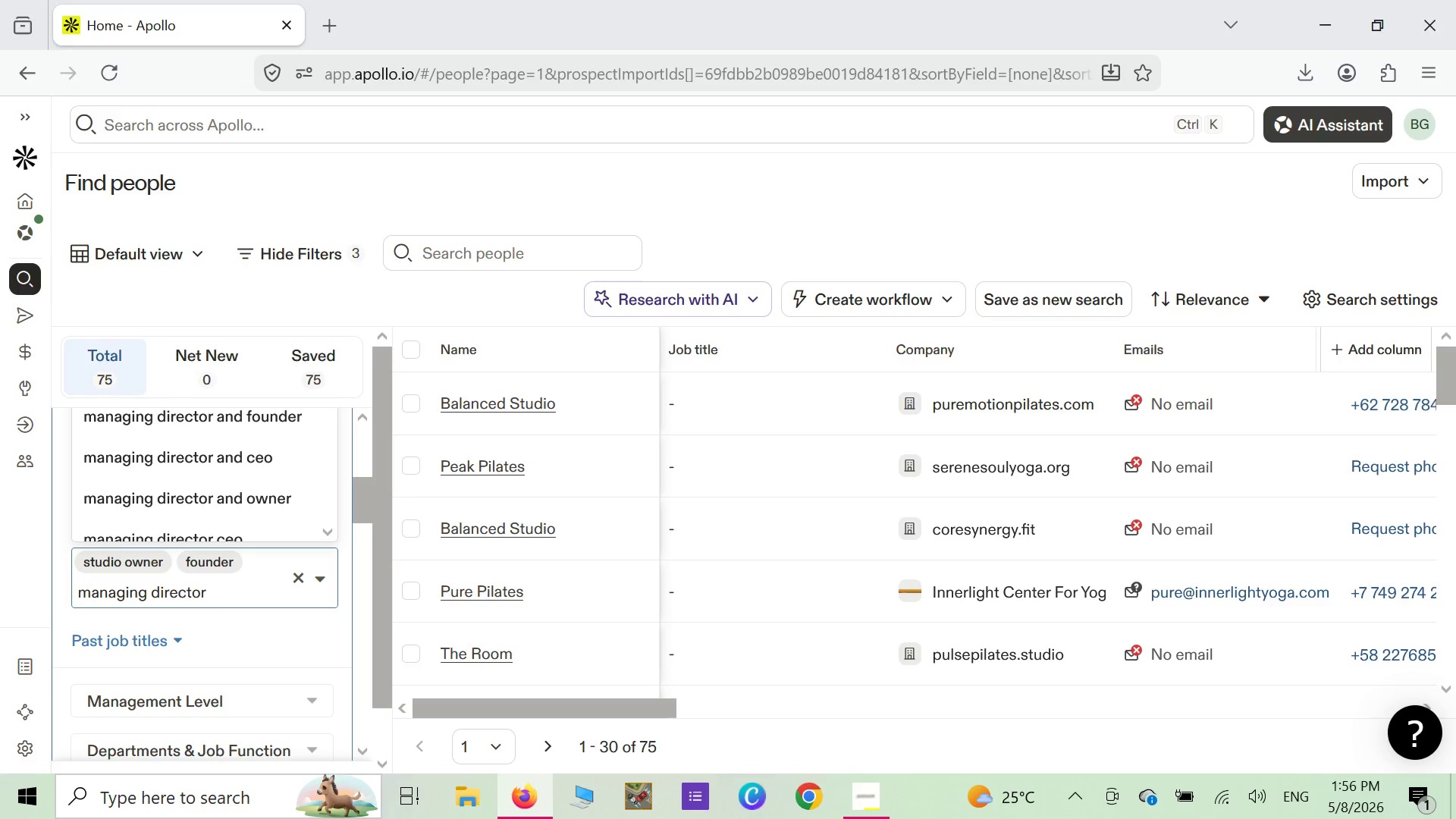 
key(Enter)
 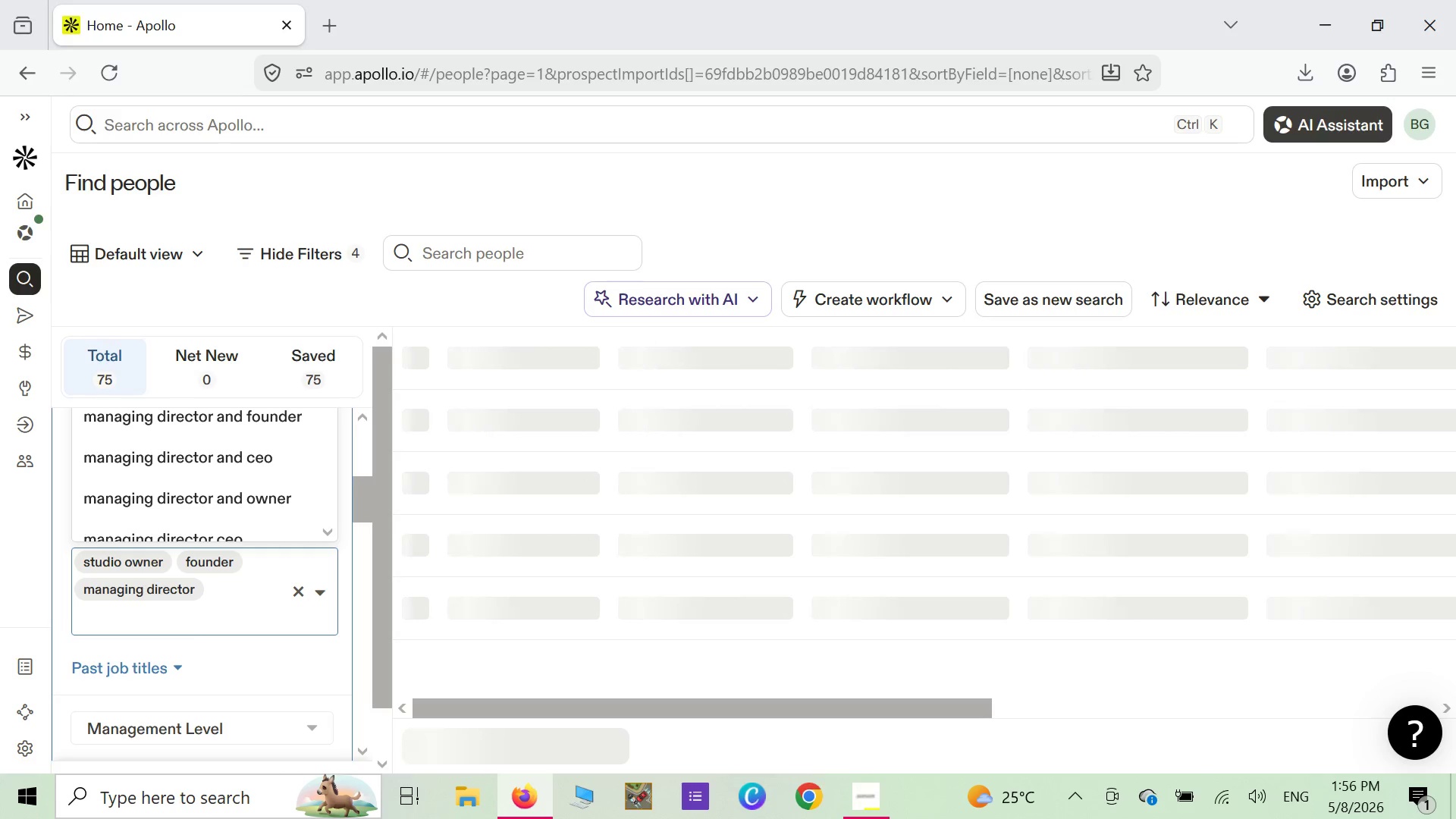 
wait(28.58)
 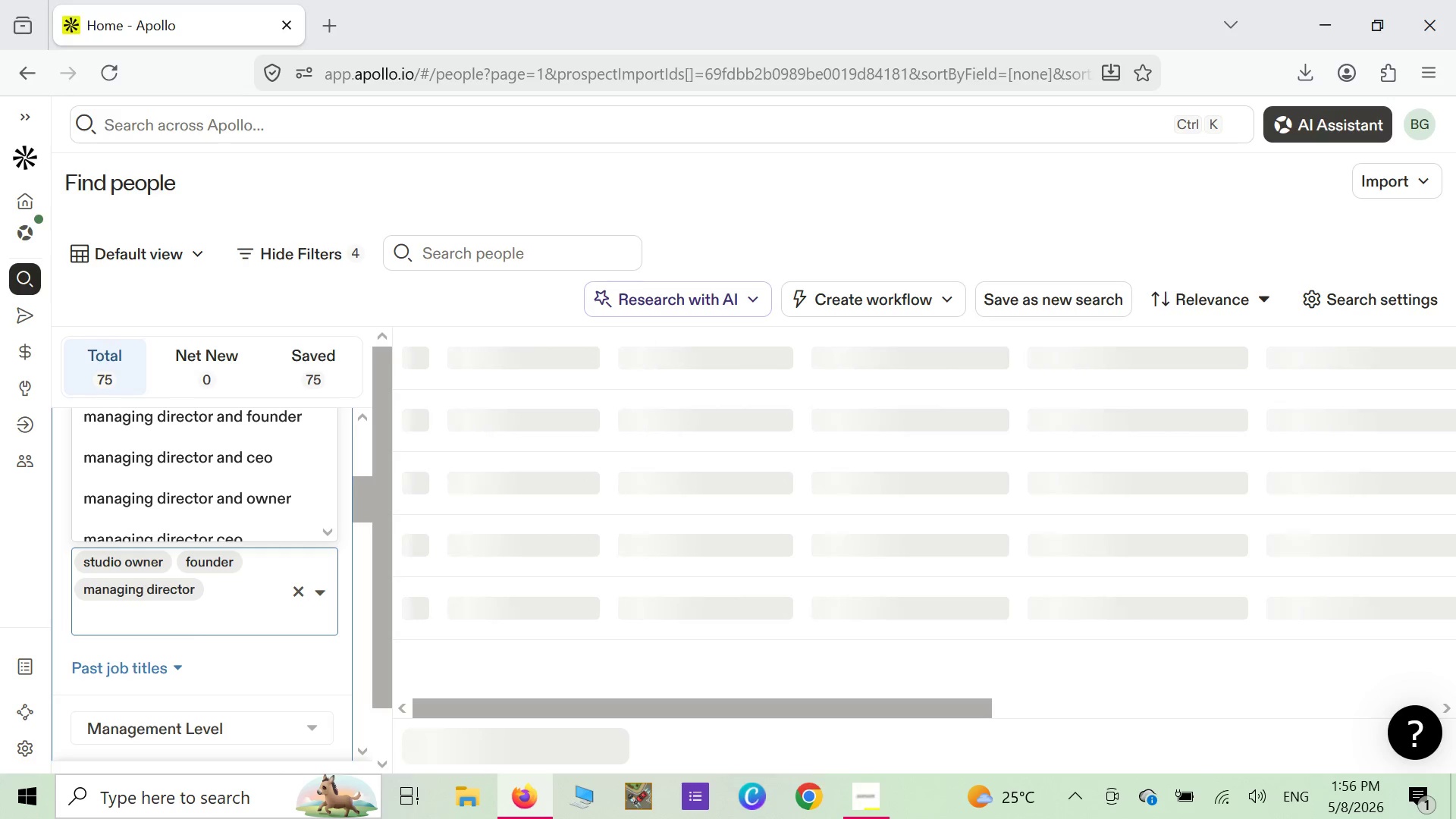 
scroll: coordinate [224, 553], scroll_direction: down, amount: 12.0
 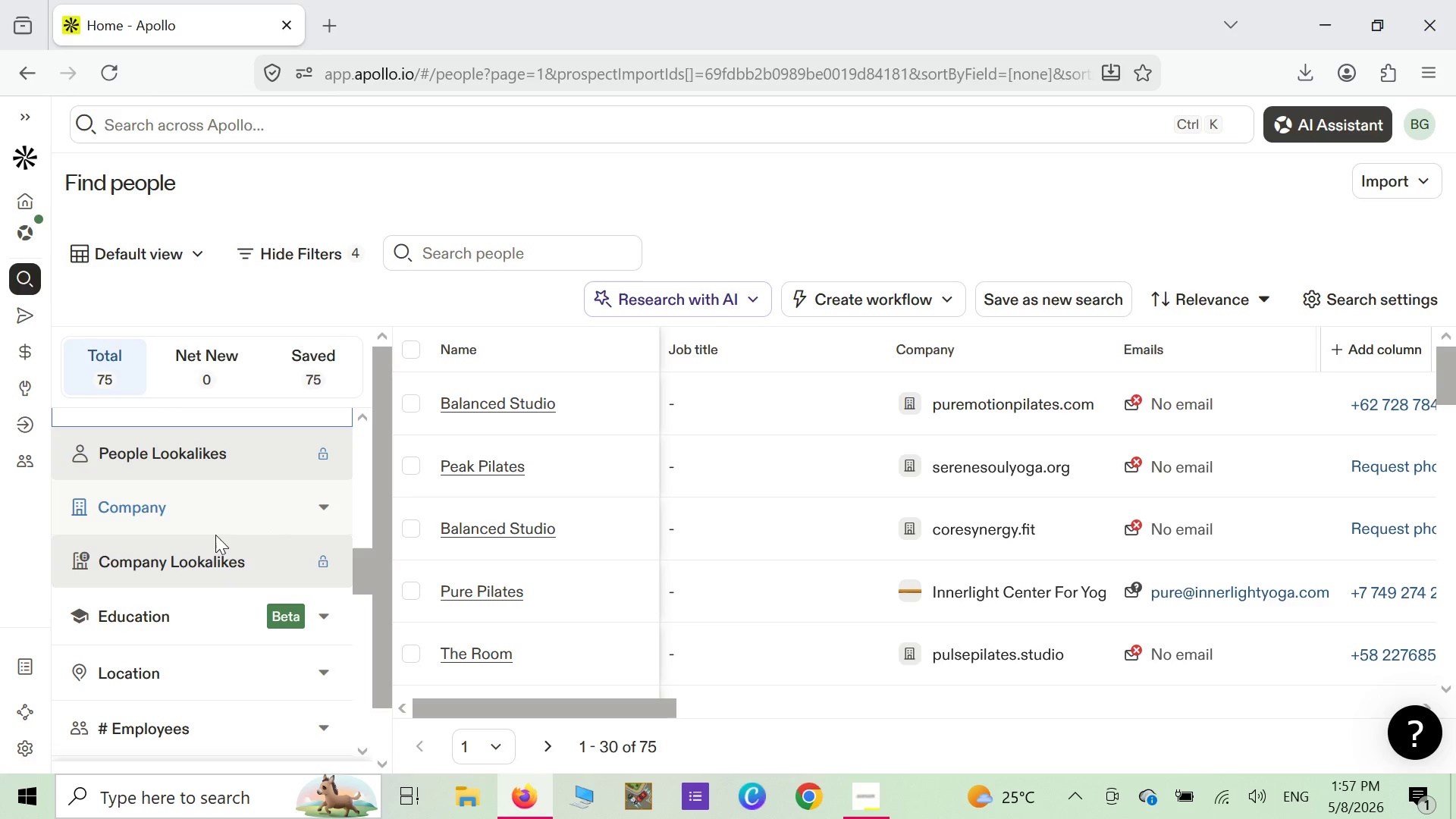 
scroll: coordinate [216, 538], scroll_direction: down, amount: 3.0
 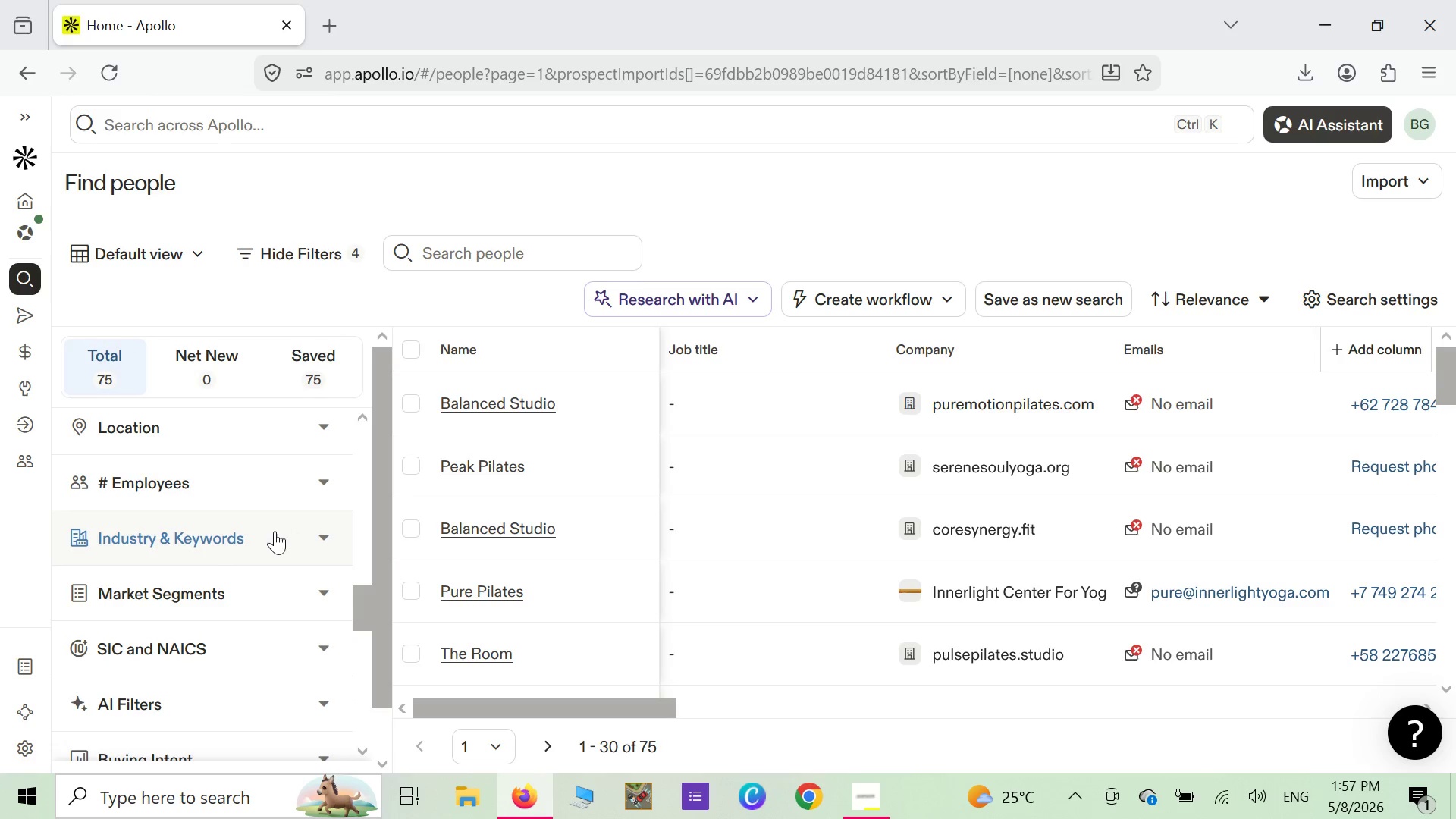 
scroll: coordinate [314, 567], scroll_direction: up, amount: 11.0
 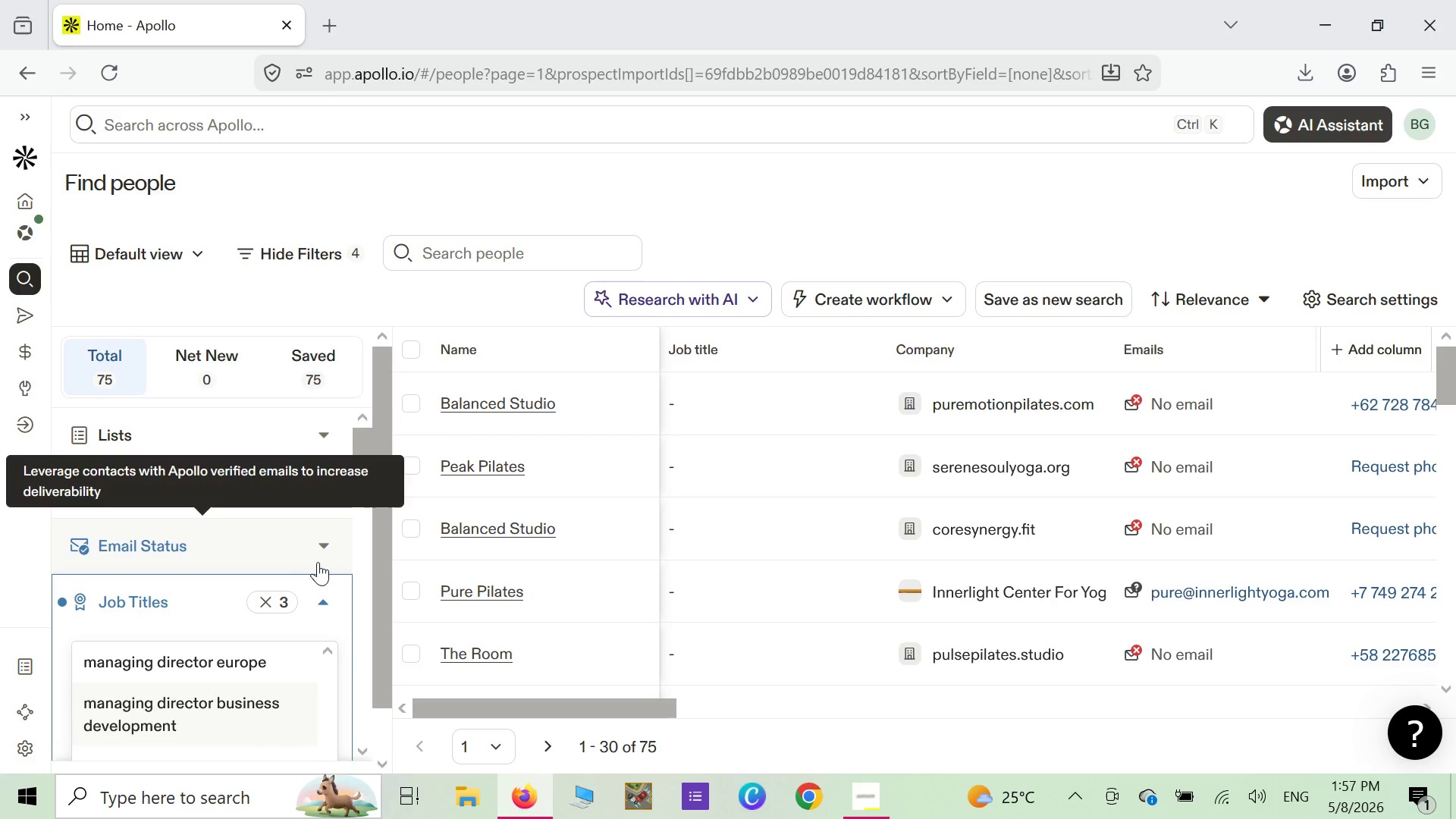 
left_click([322, 556])
 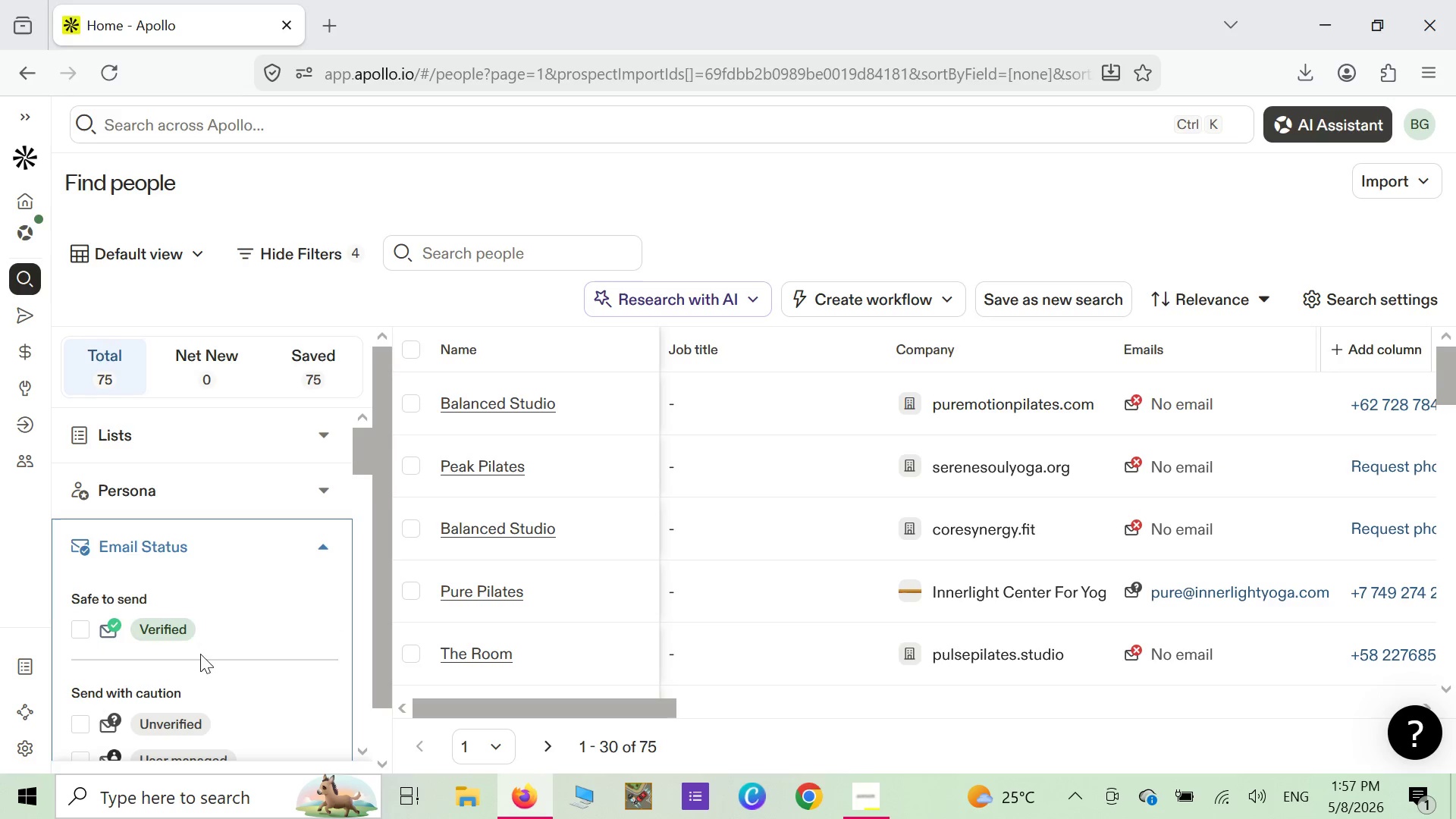 
left_click([86, 633])
 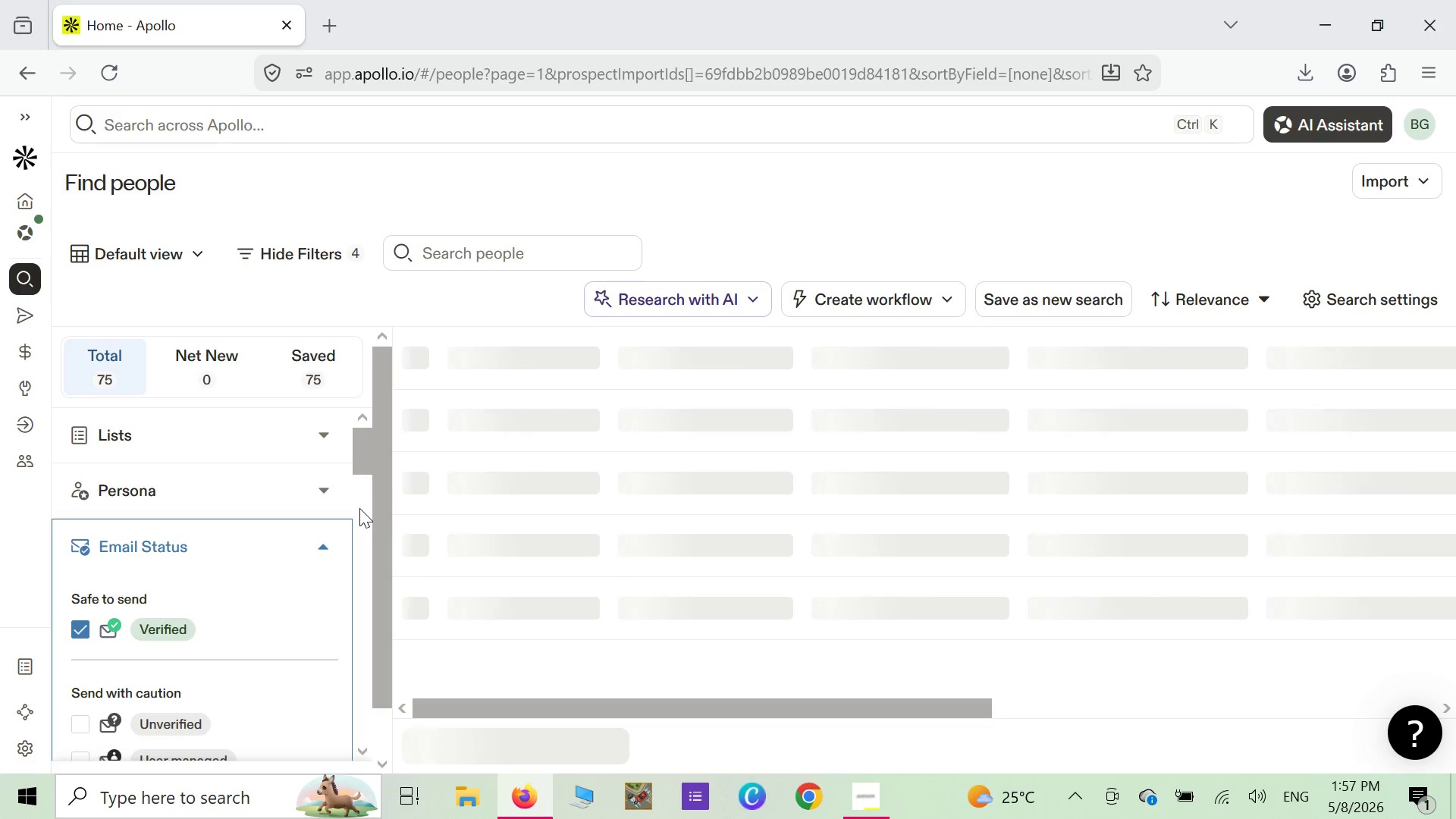 
wait(28.81)
 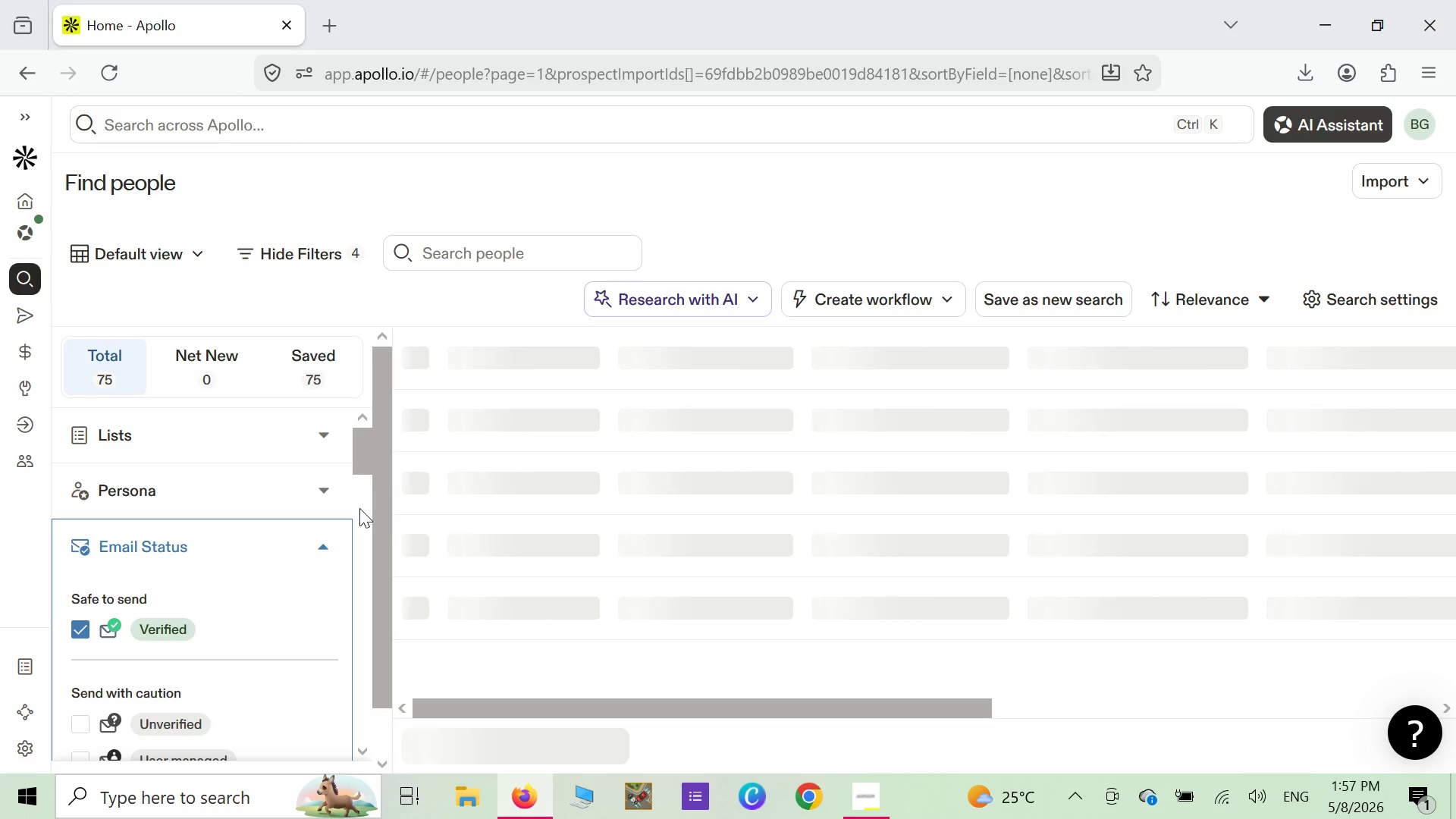 
scroll: coordinate [362, 674], scroll_direction: down, amount: 18.0
 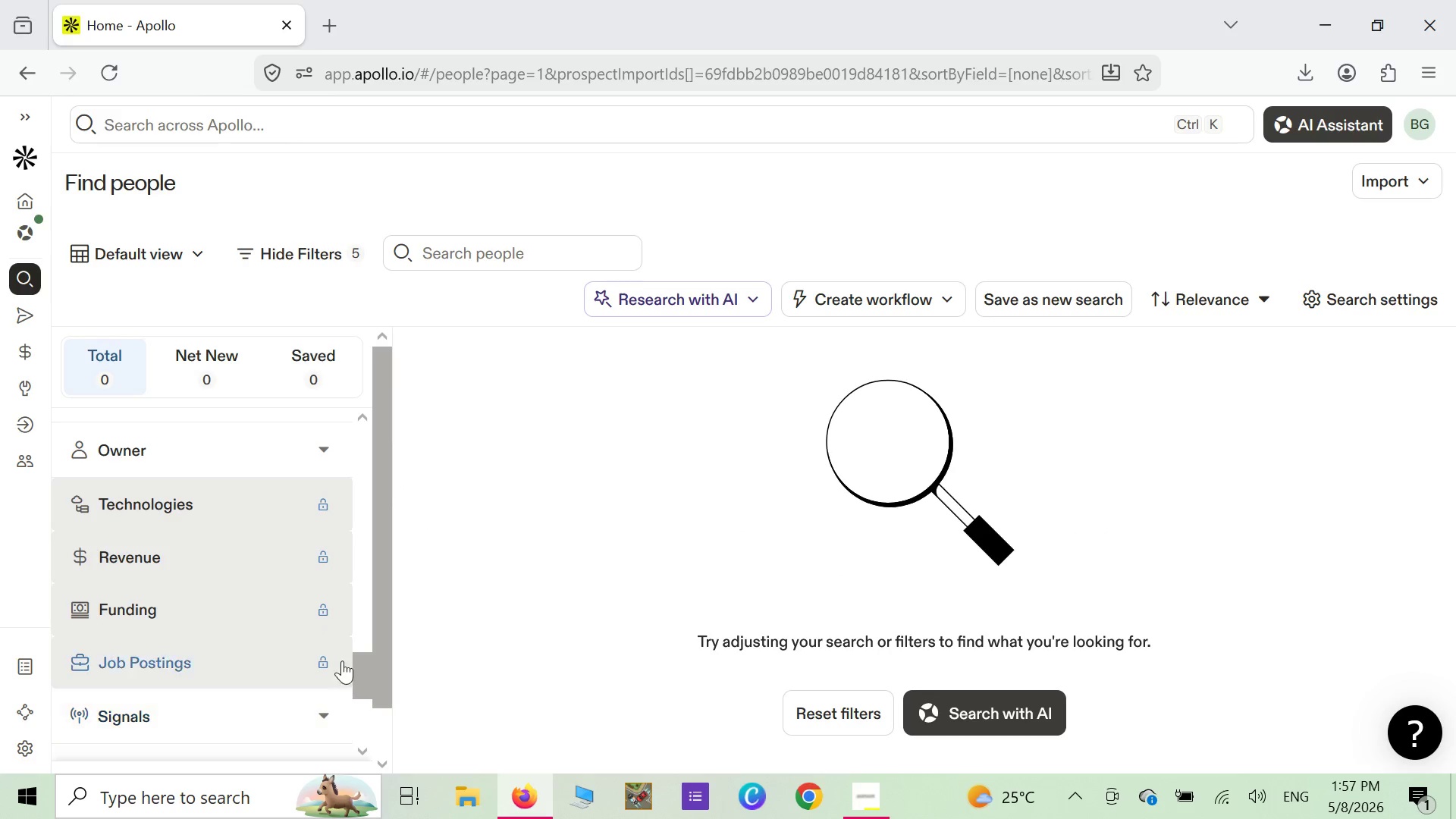 
scroll: coordinate [341, 620], scroll_direction: up, amount: 3.0
 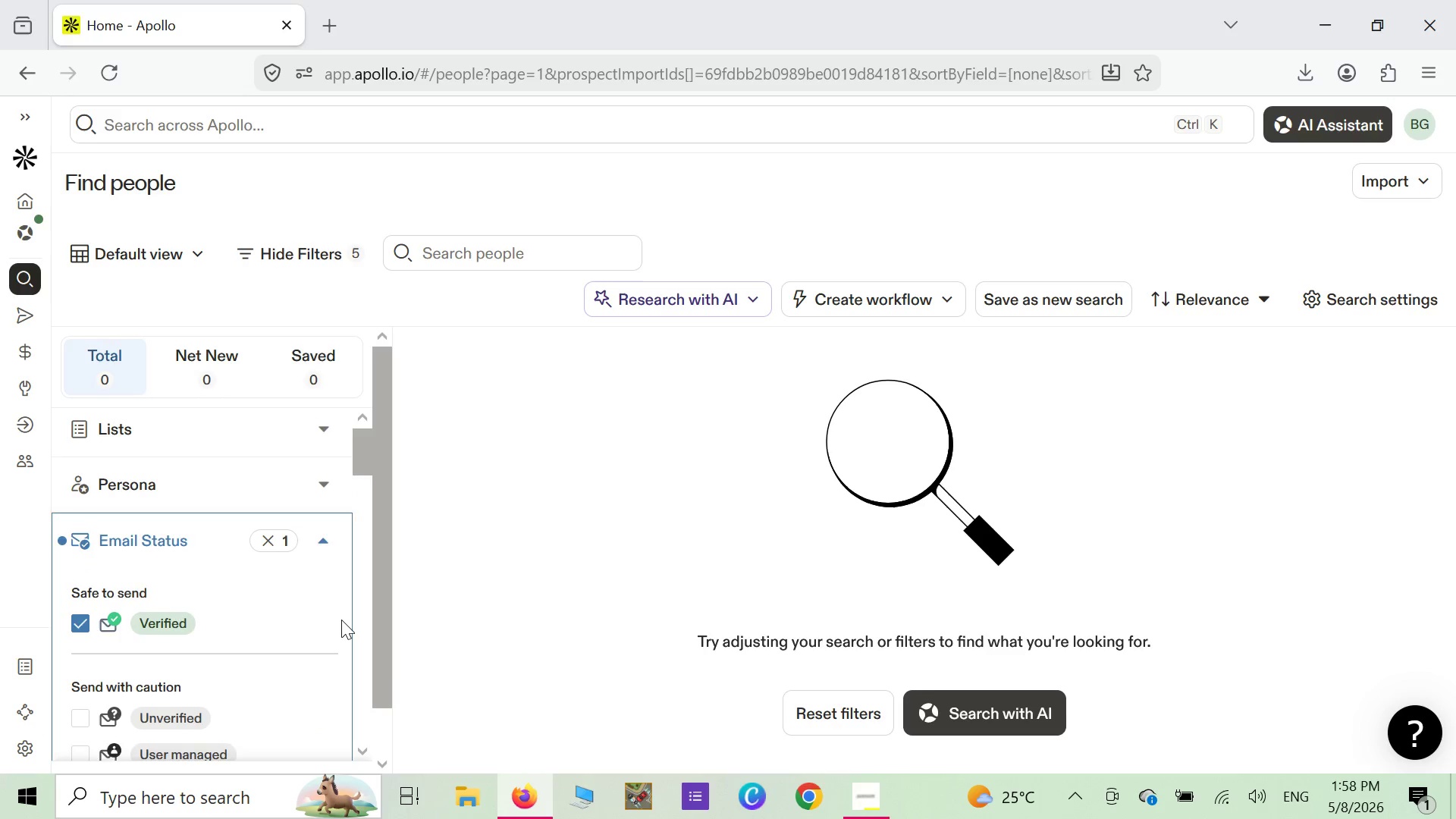 
left_click([80, 629])
 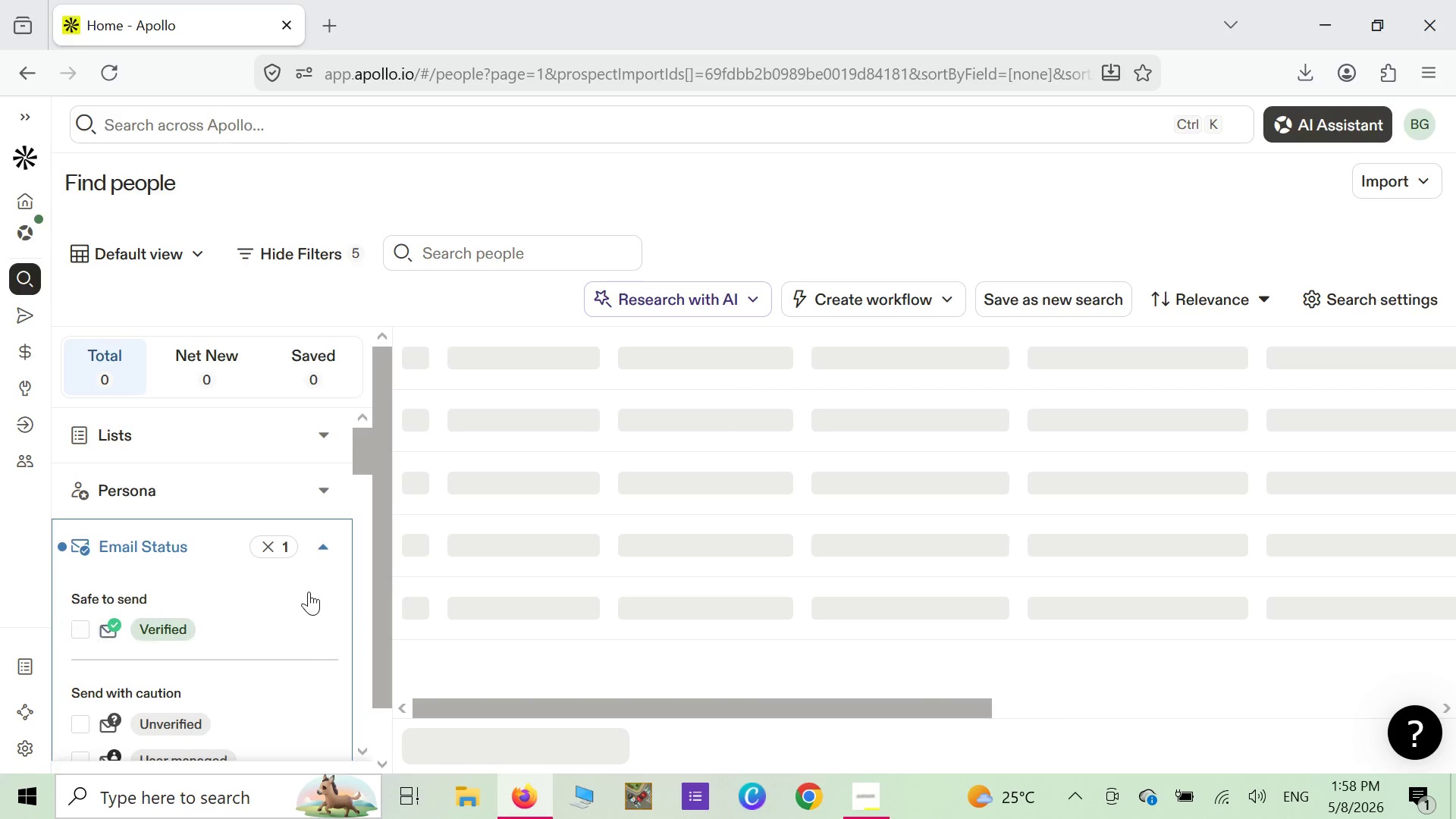 
scroll: coordinate [362, 686], scroll_direction: down, amount: 8.0
 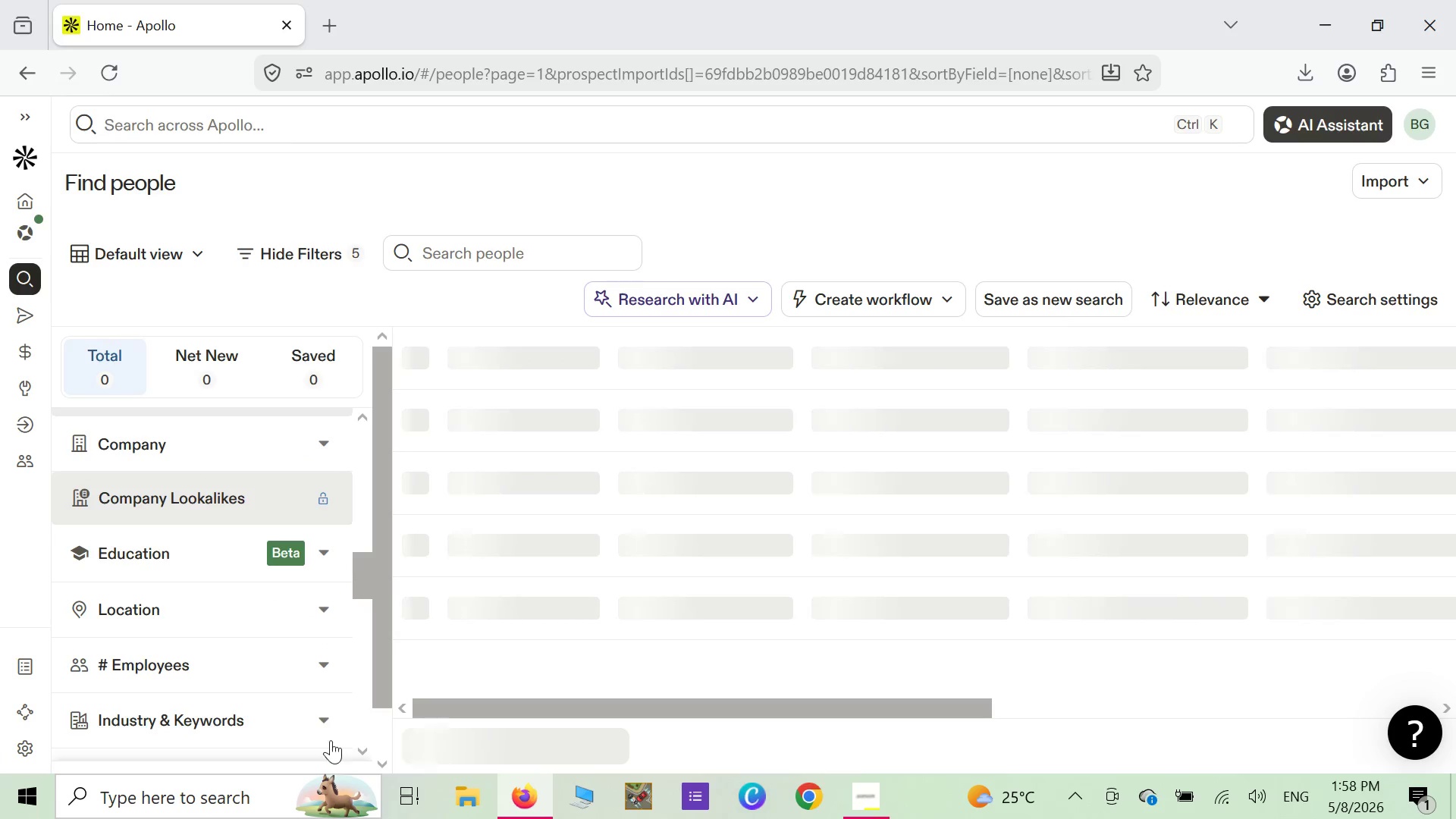 
left_click([327, 717])
 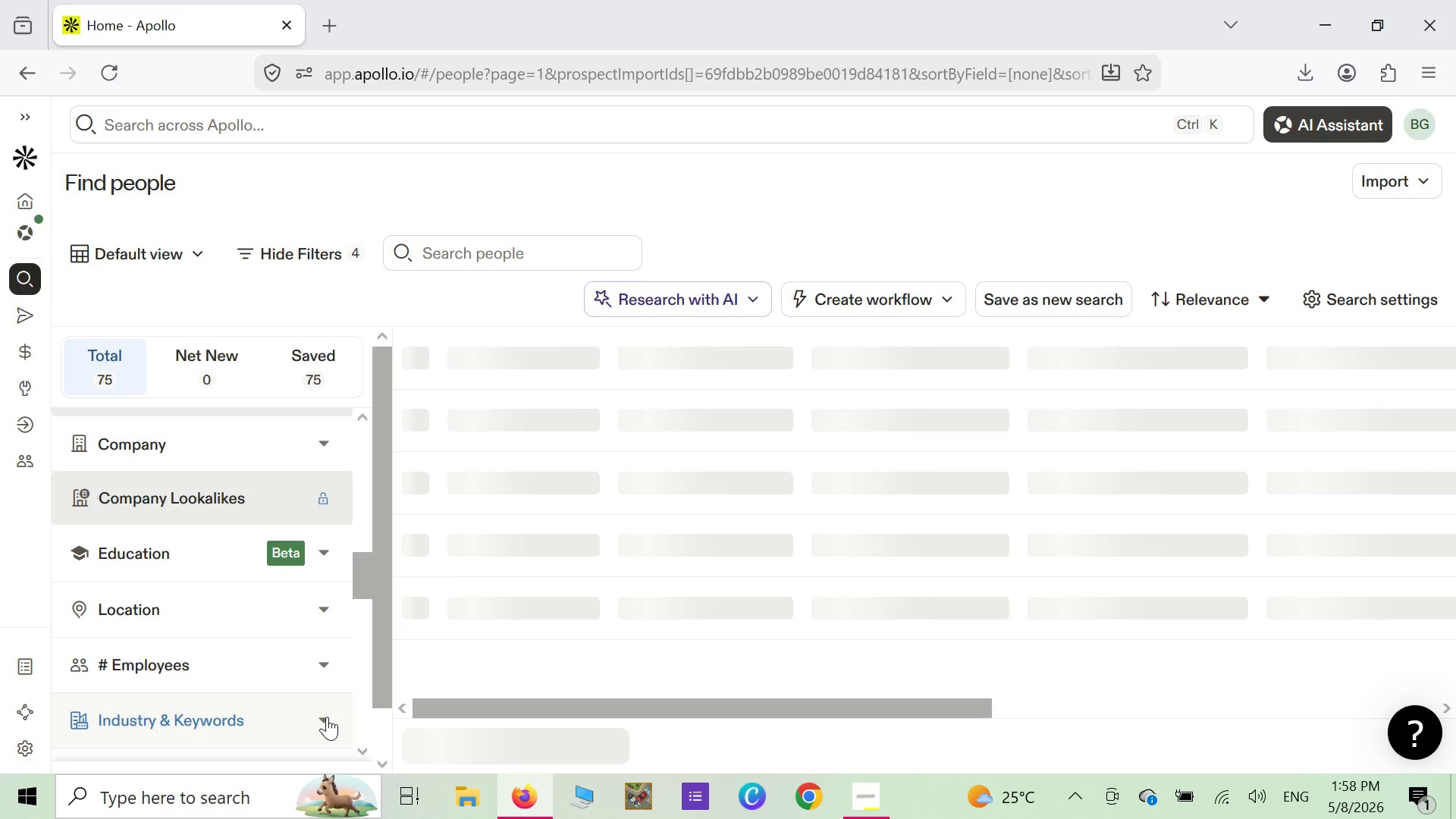 
wait(21.09)
 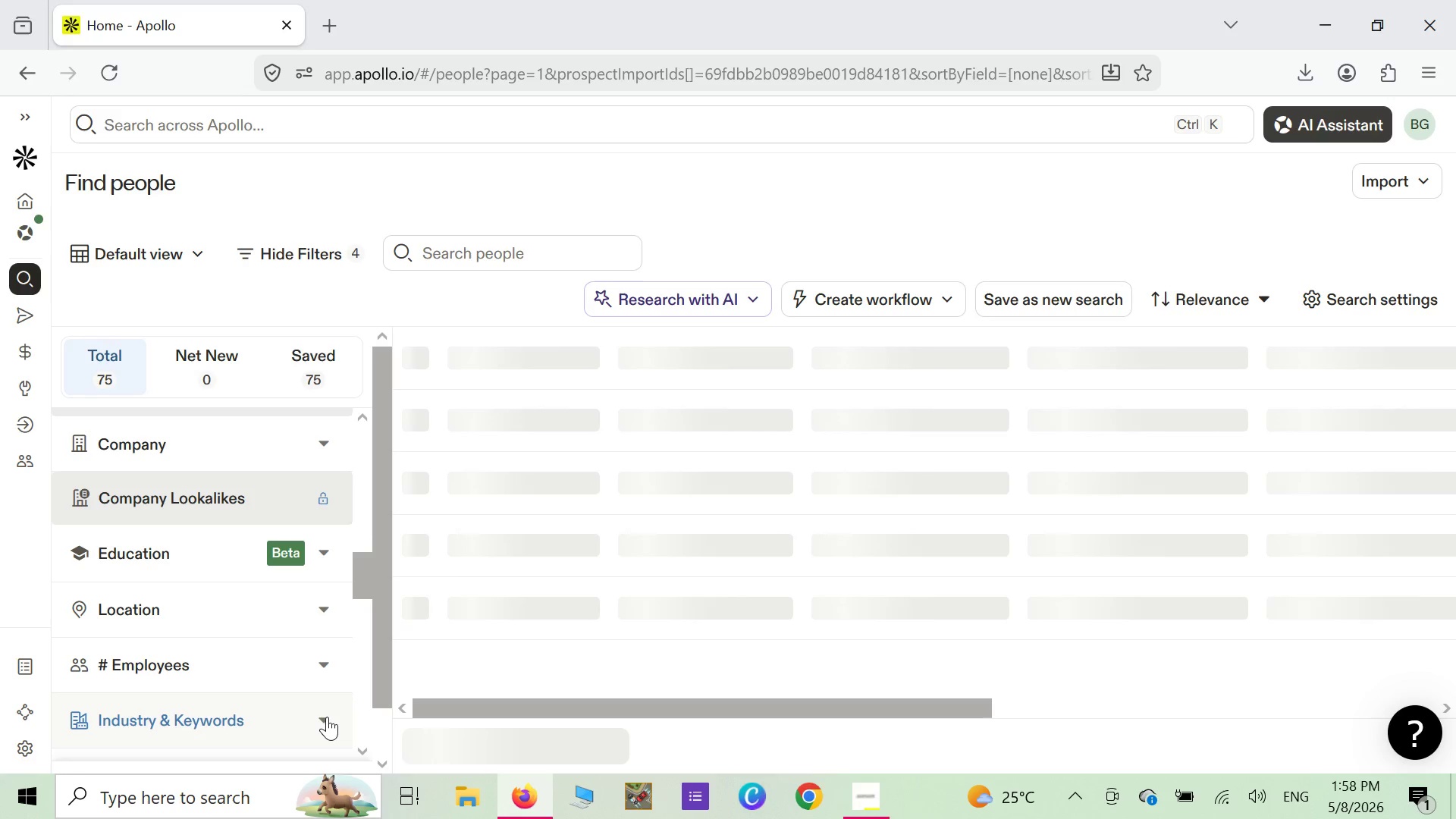 
scroll: coordinate [303, 718], scroll_direction: down, amount: 1.0
 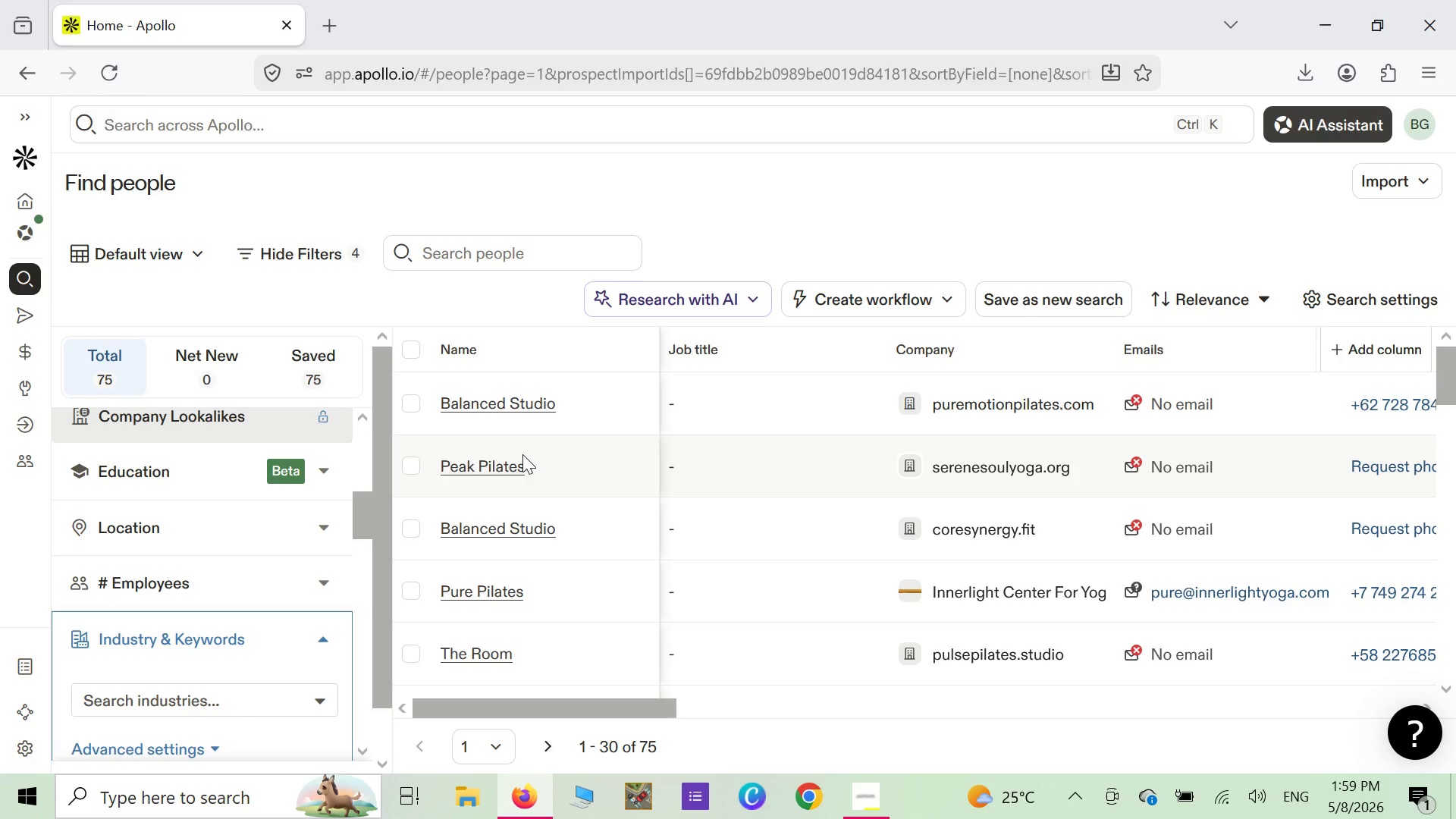 
wait(83.32)
 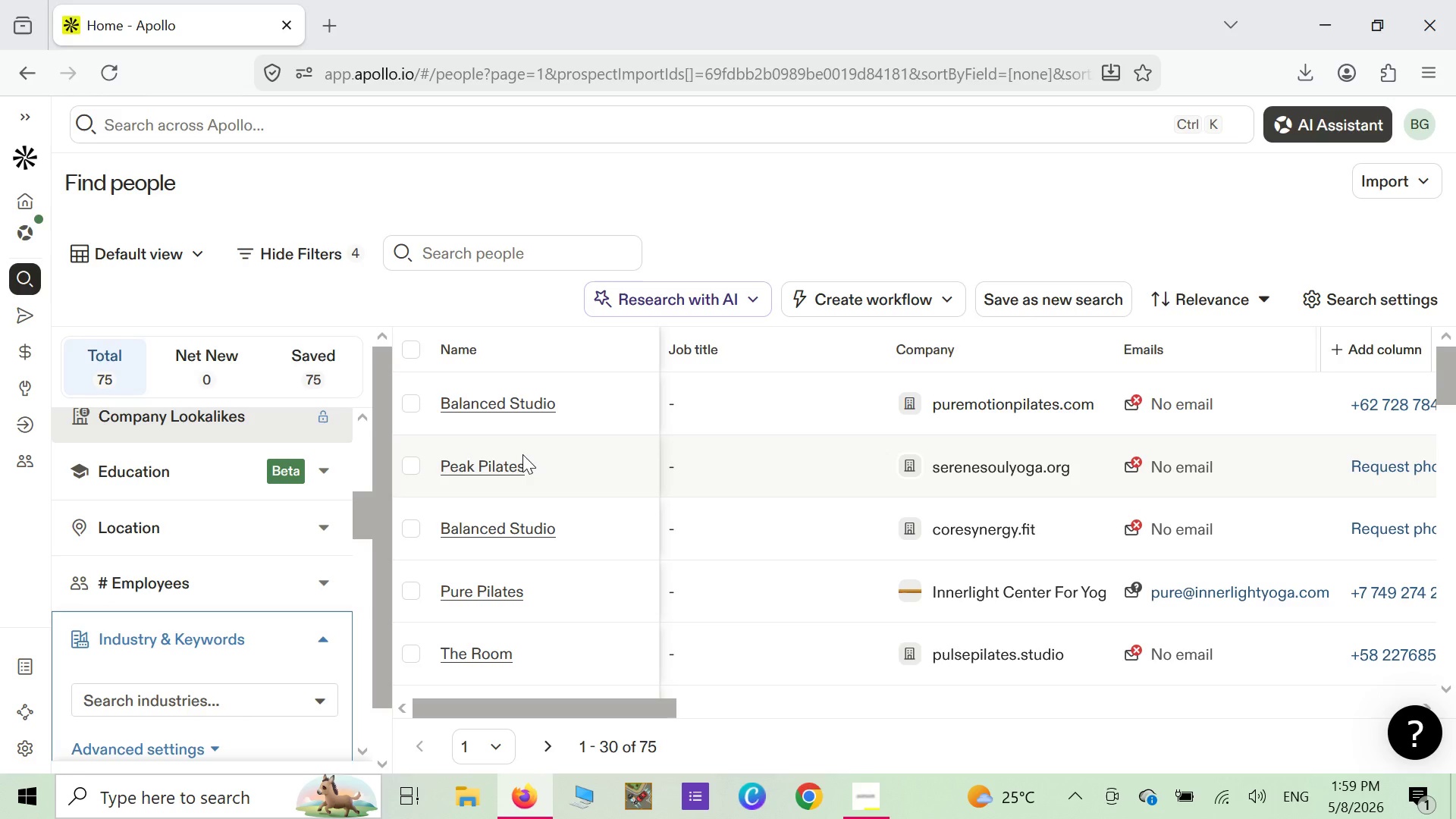 
left_click([225, 696])
 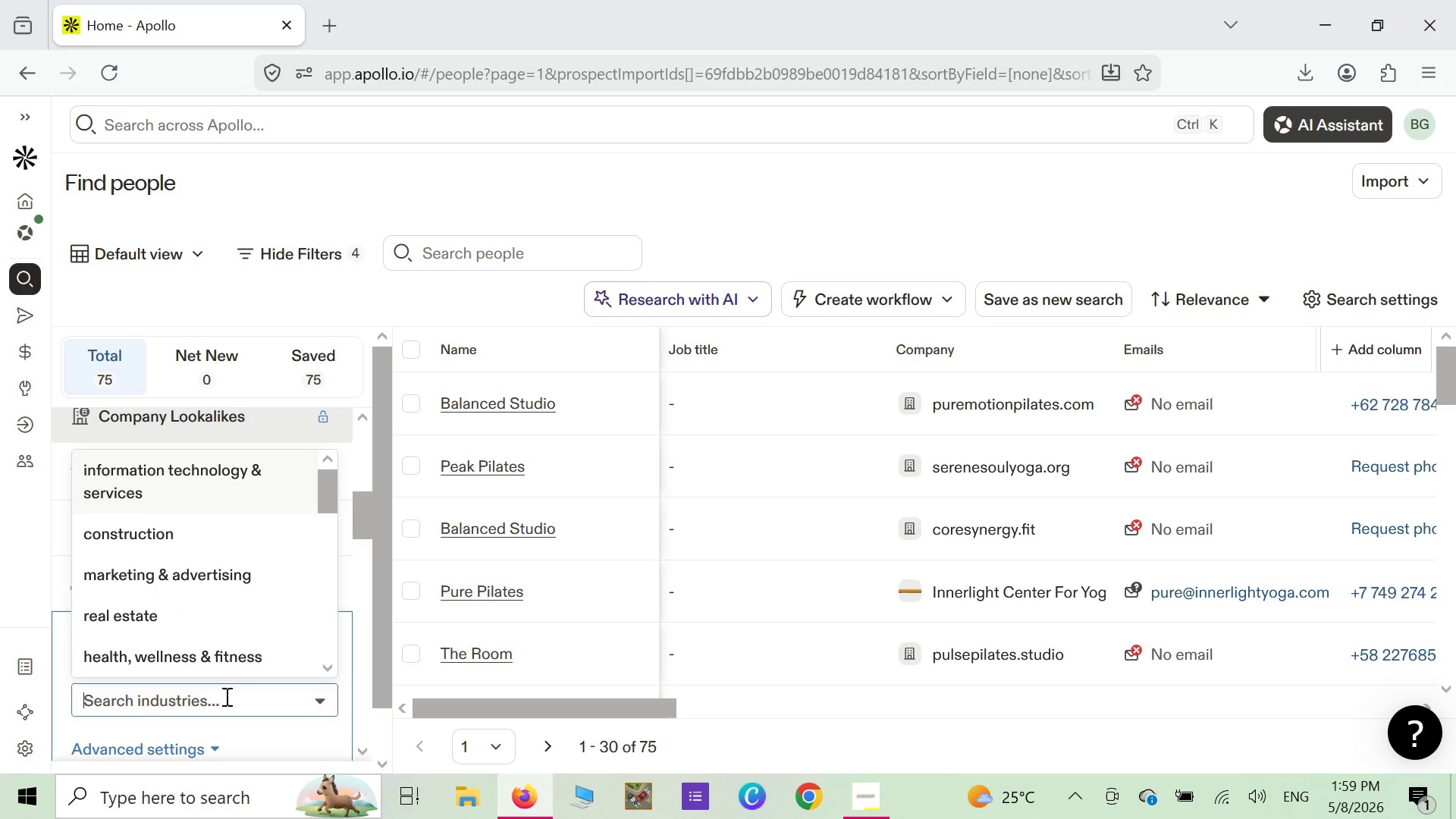 
type(health and )
 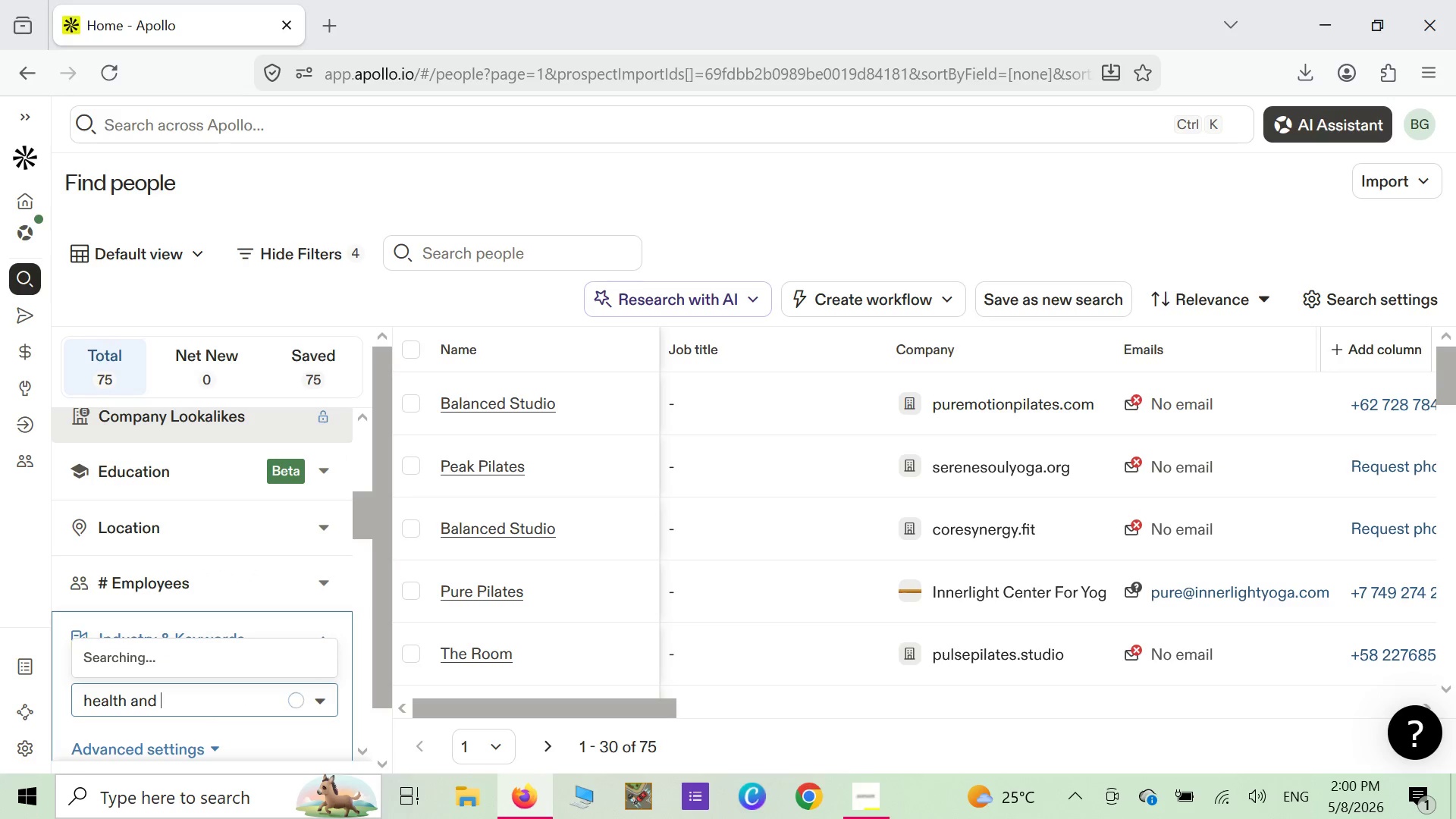 
type(we)
 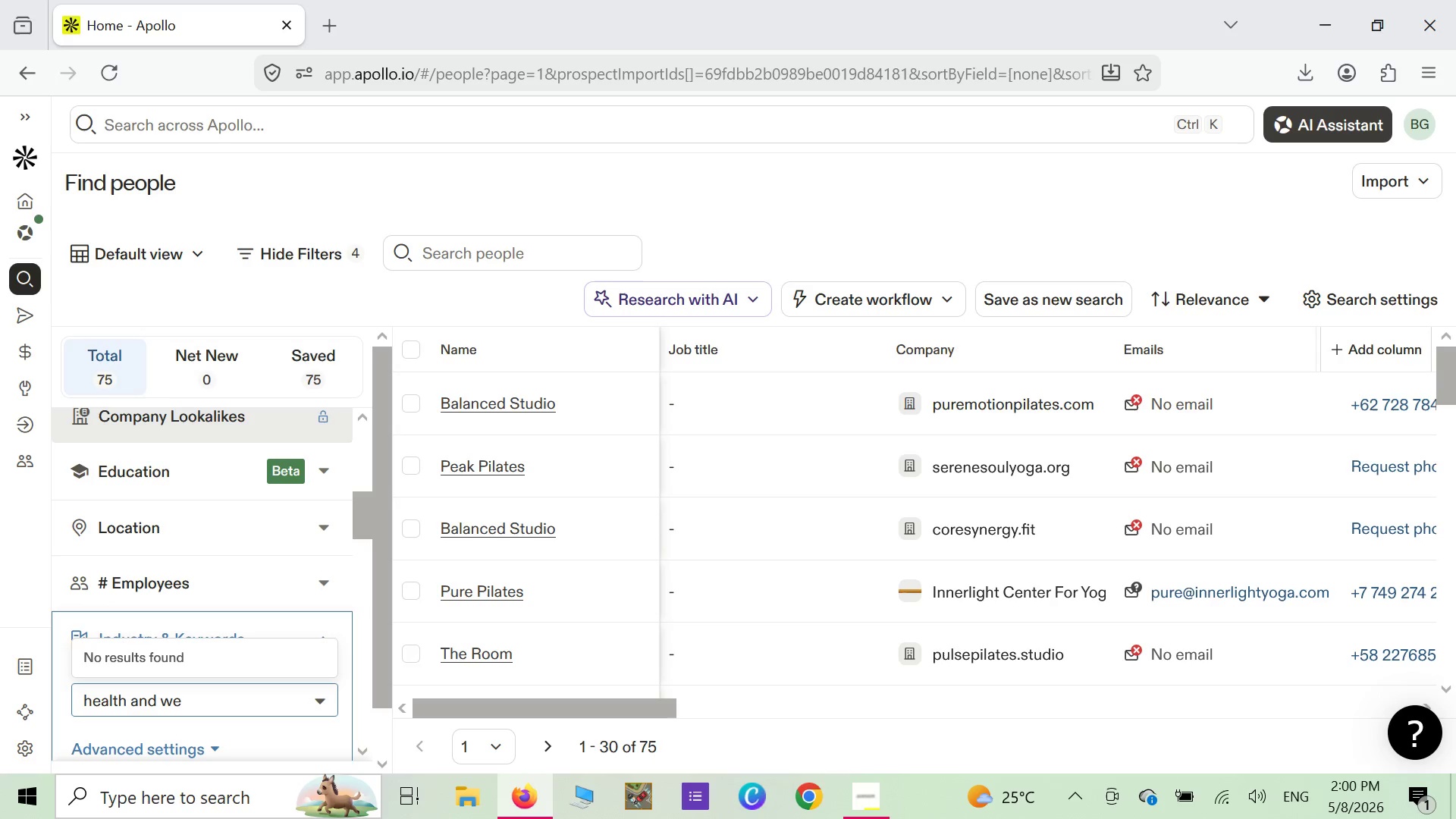 
key(Backspace)
 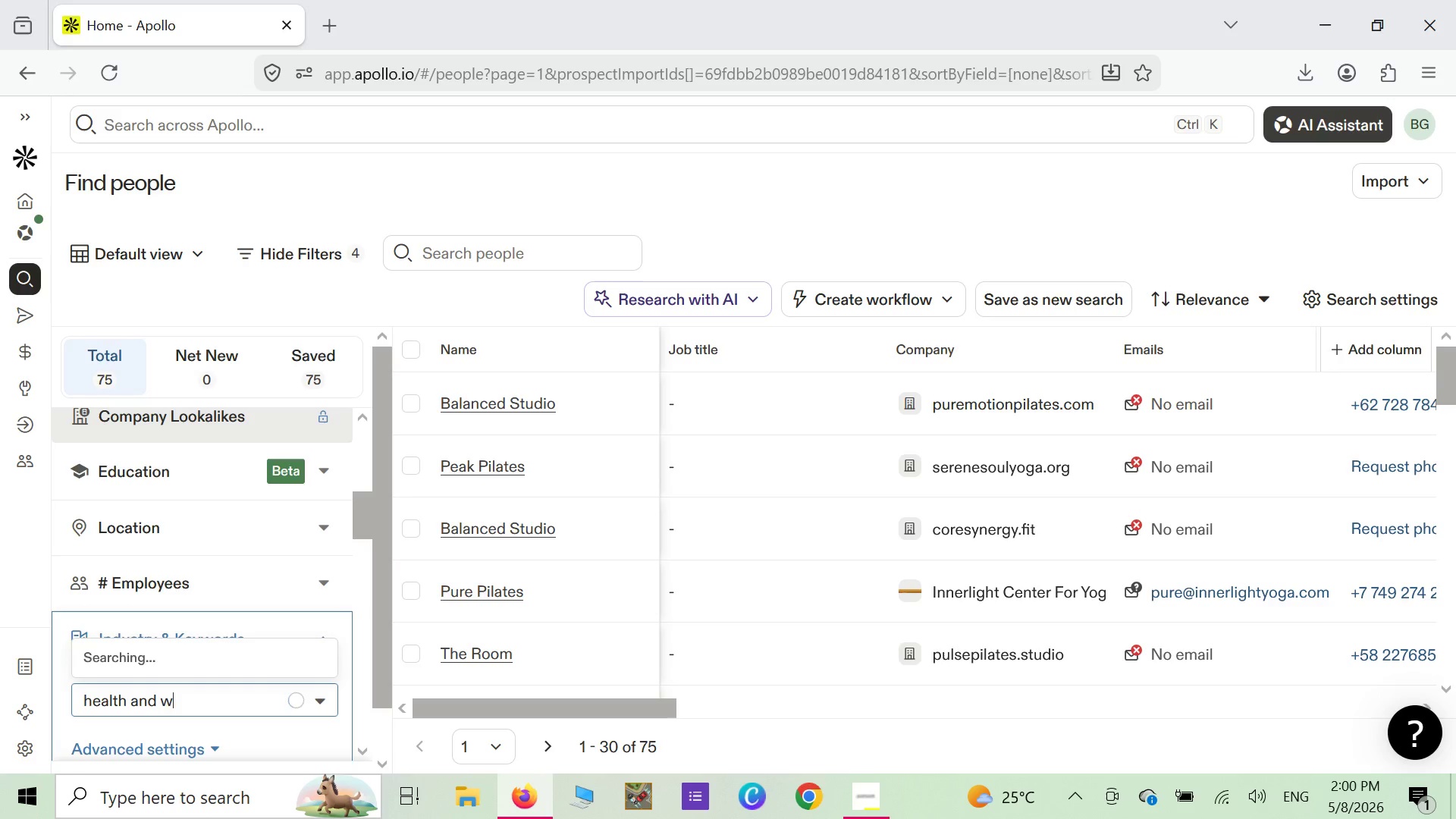 
key(Backspace)
 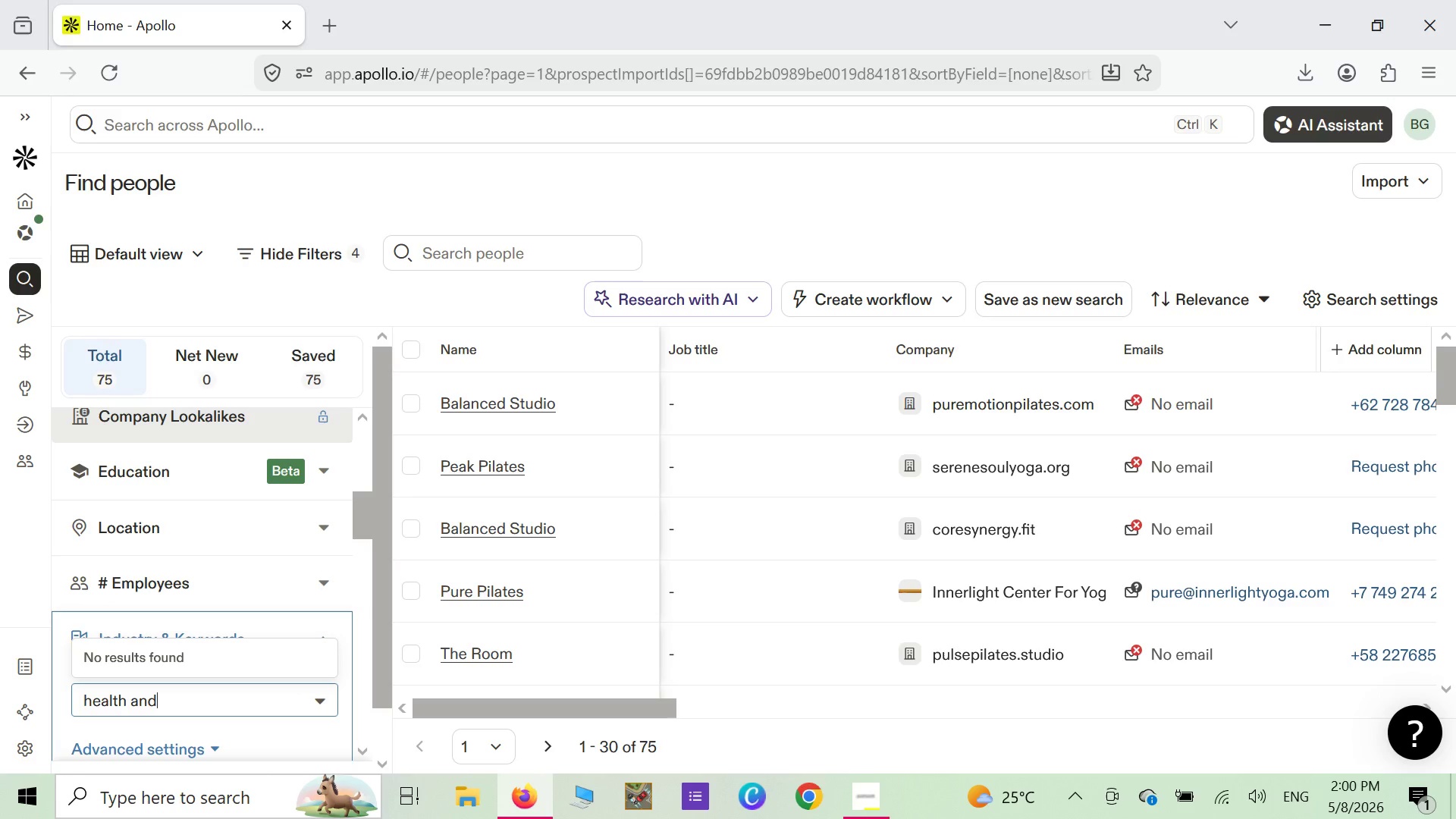 
key(Backspace)
 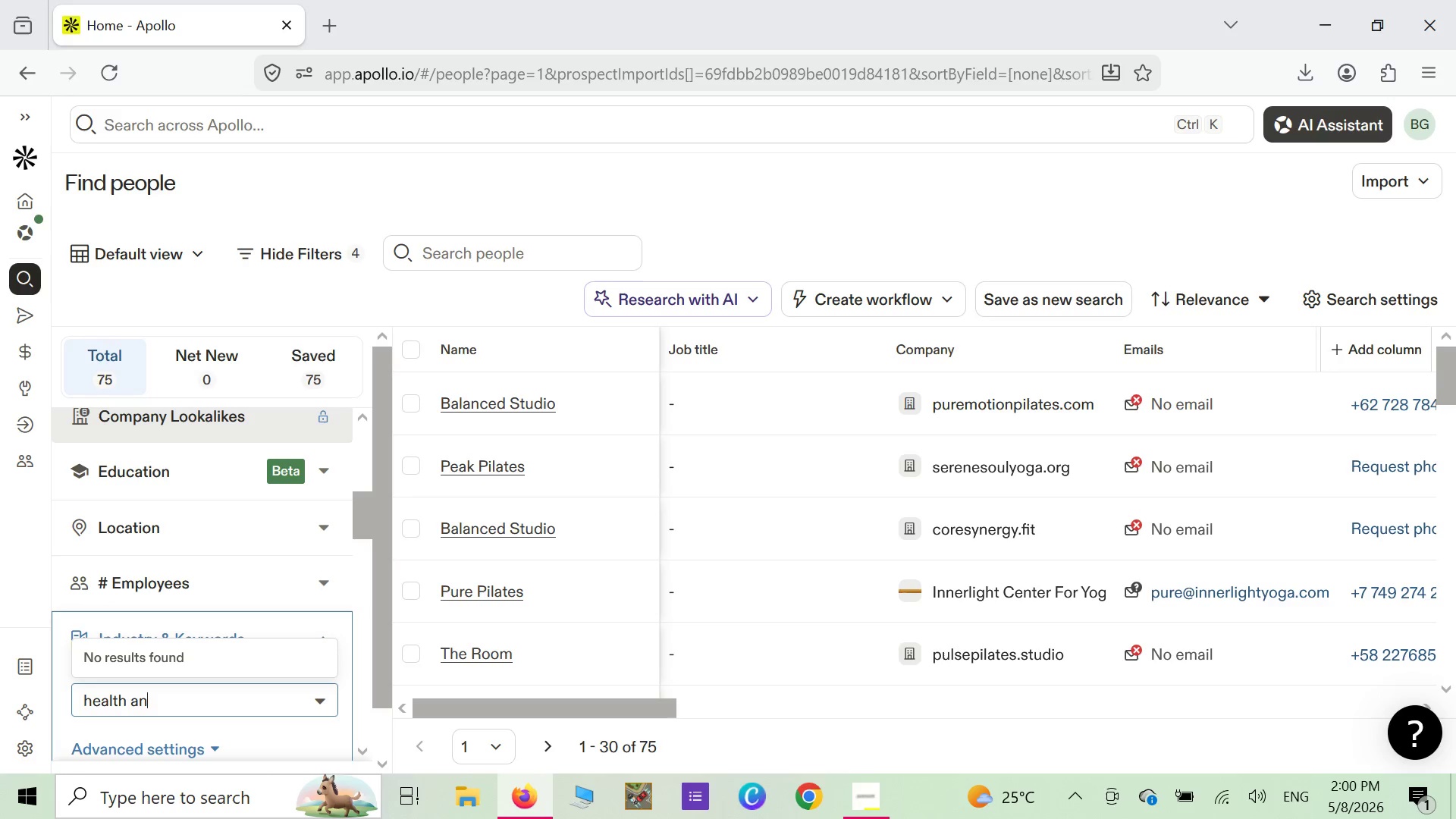 
key(Backspace)
 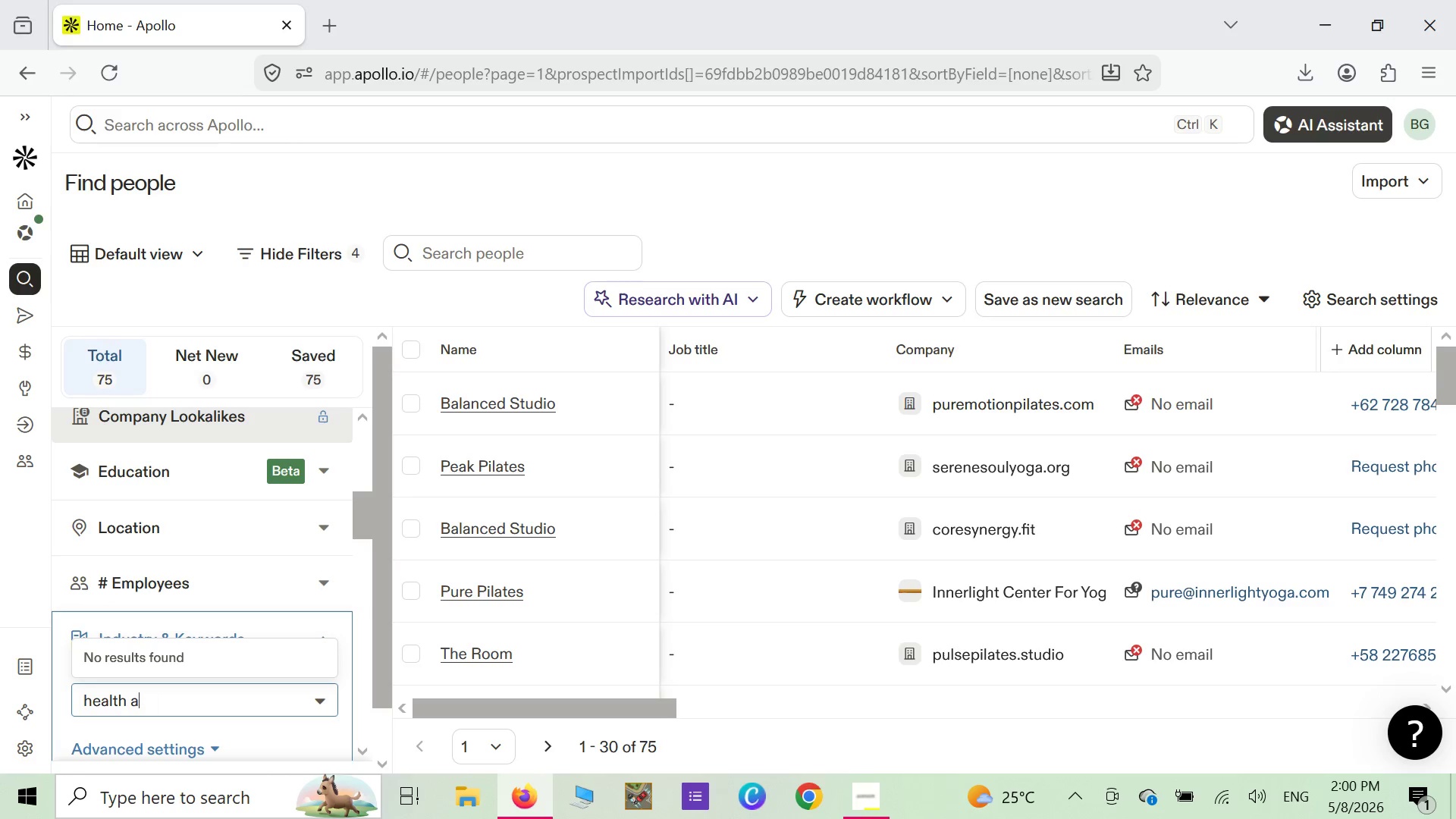 
key(Backspace)
 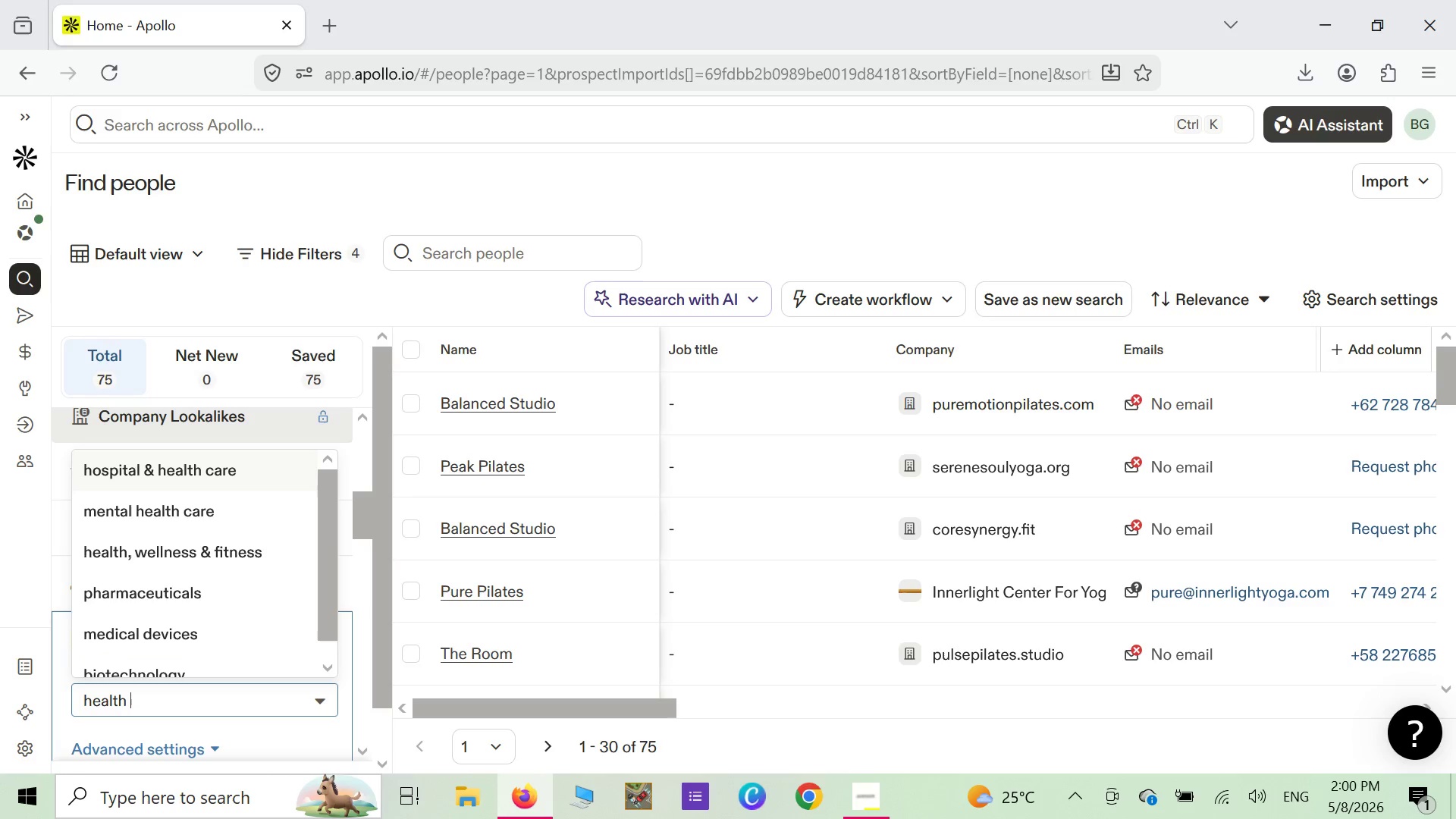 
key(Backspace)
 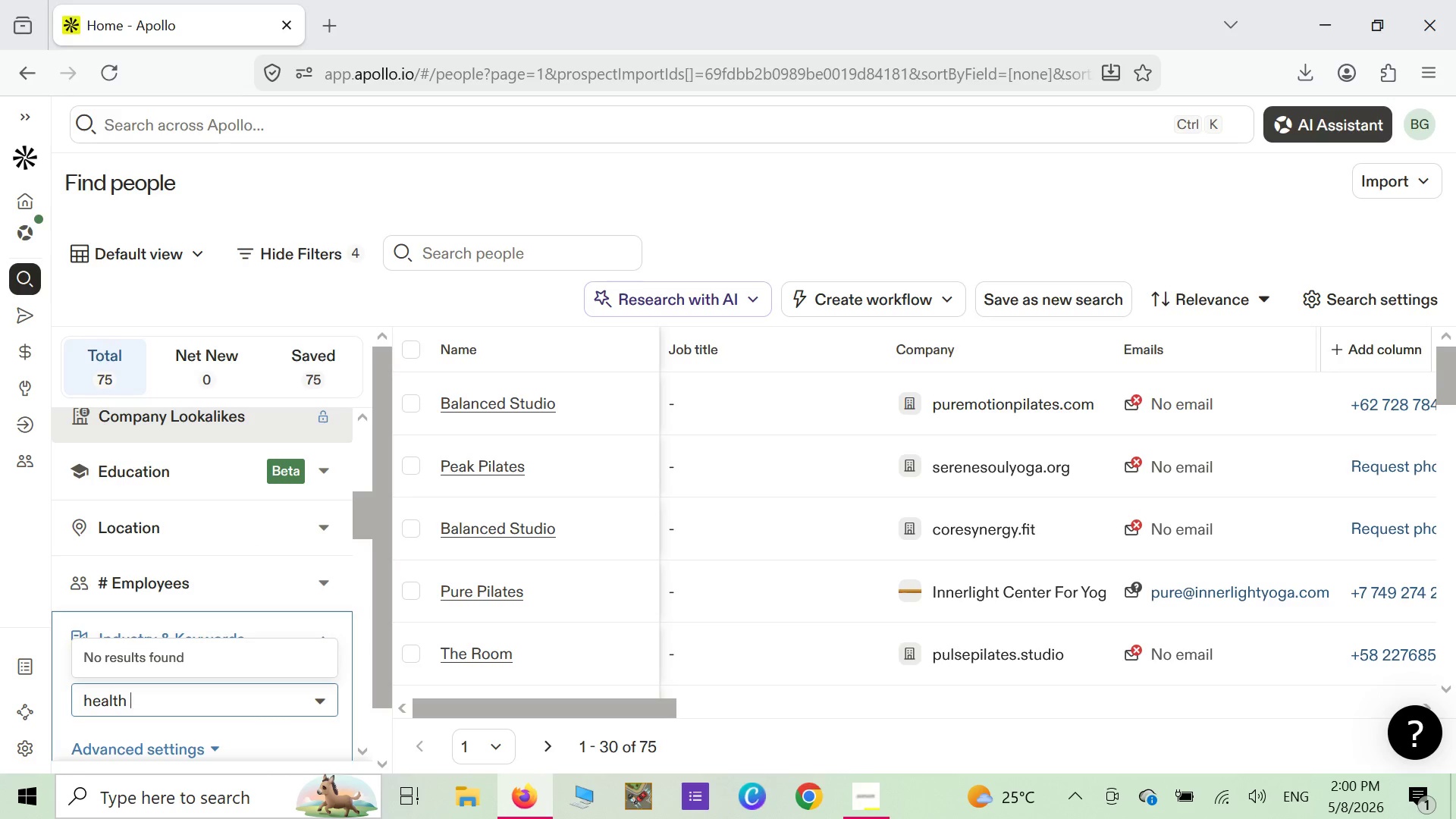 
wait(5.62)
 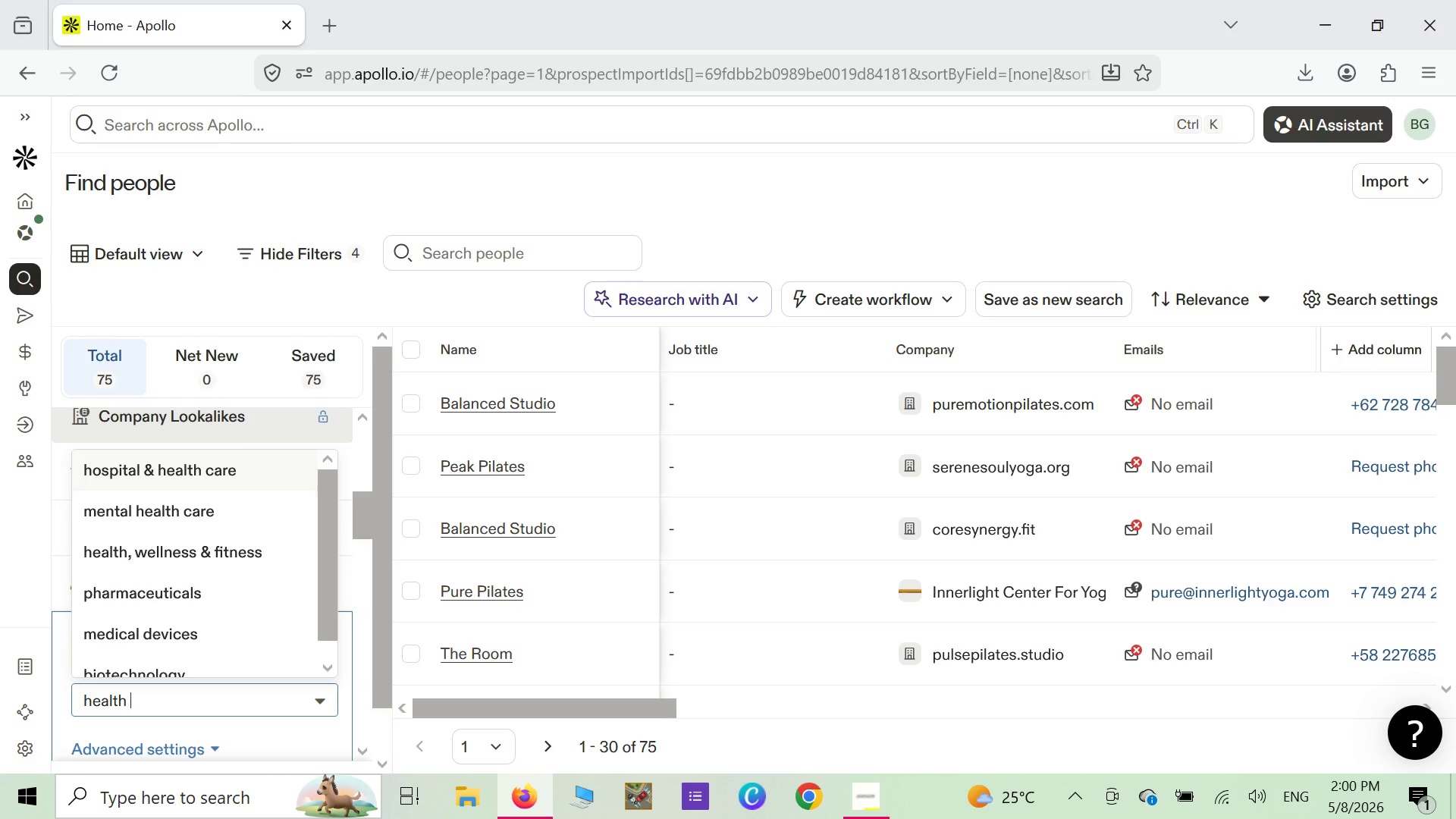 
key(Shift+ShiftLeft)
 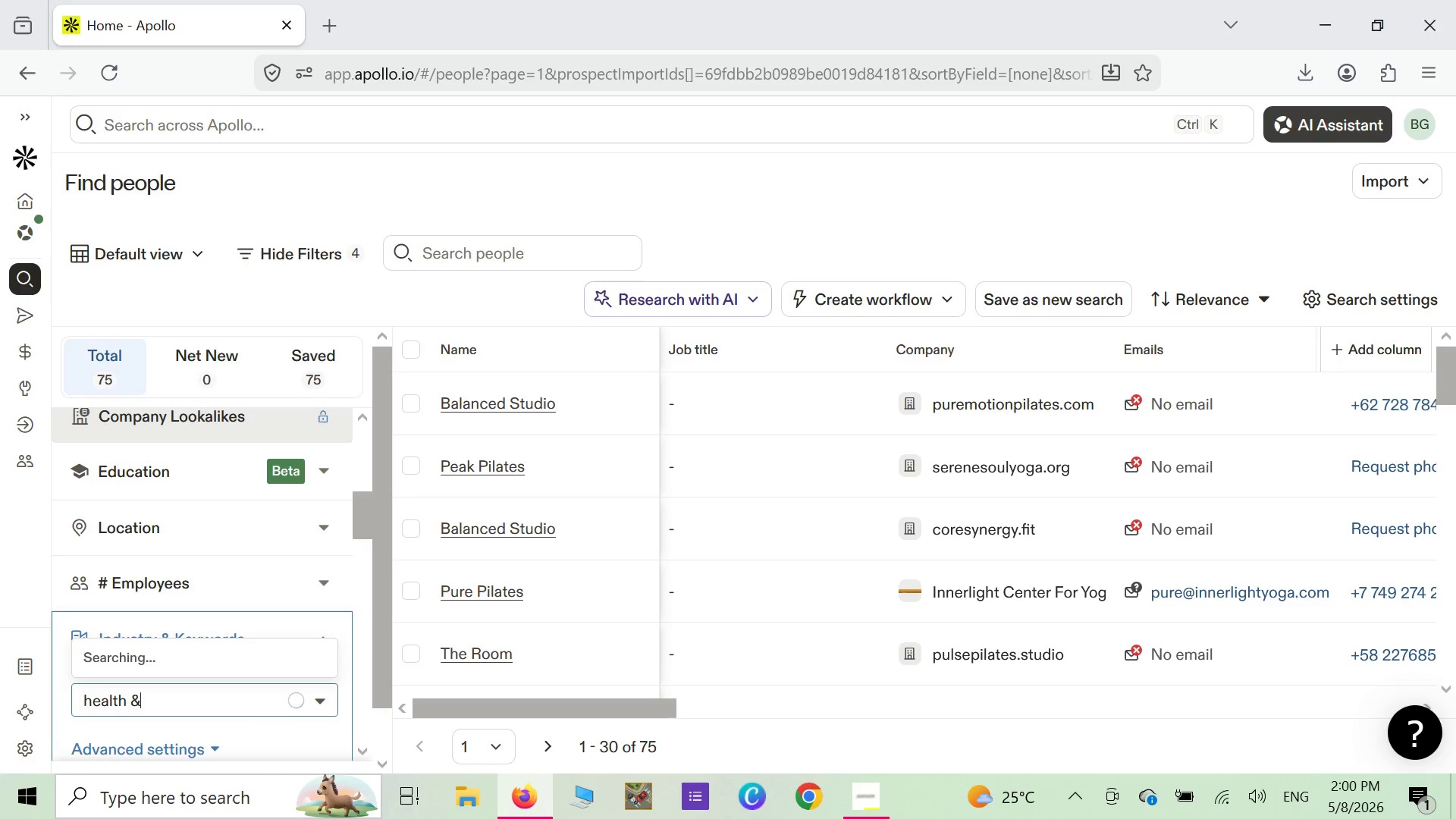 
key(Shift+7)
 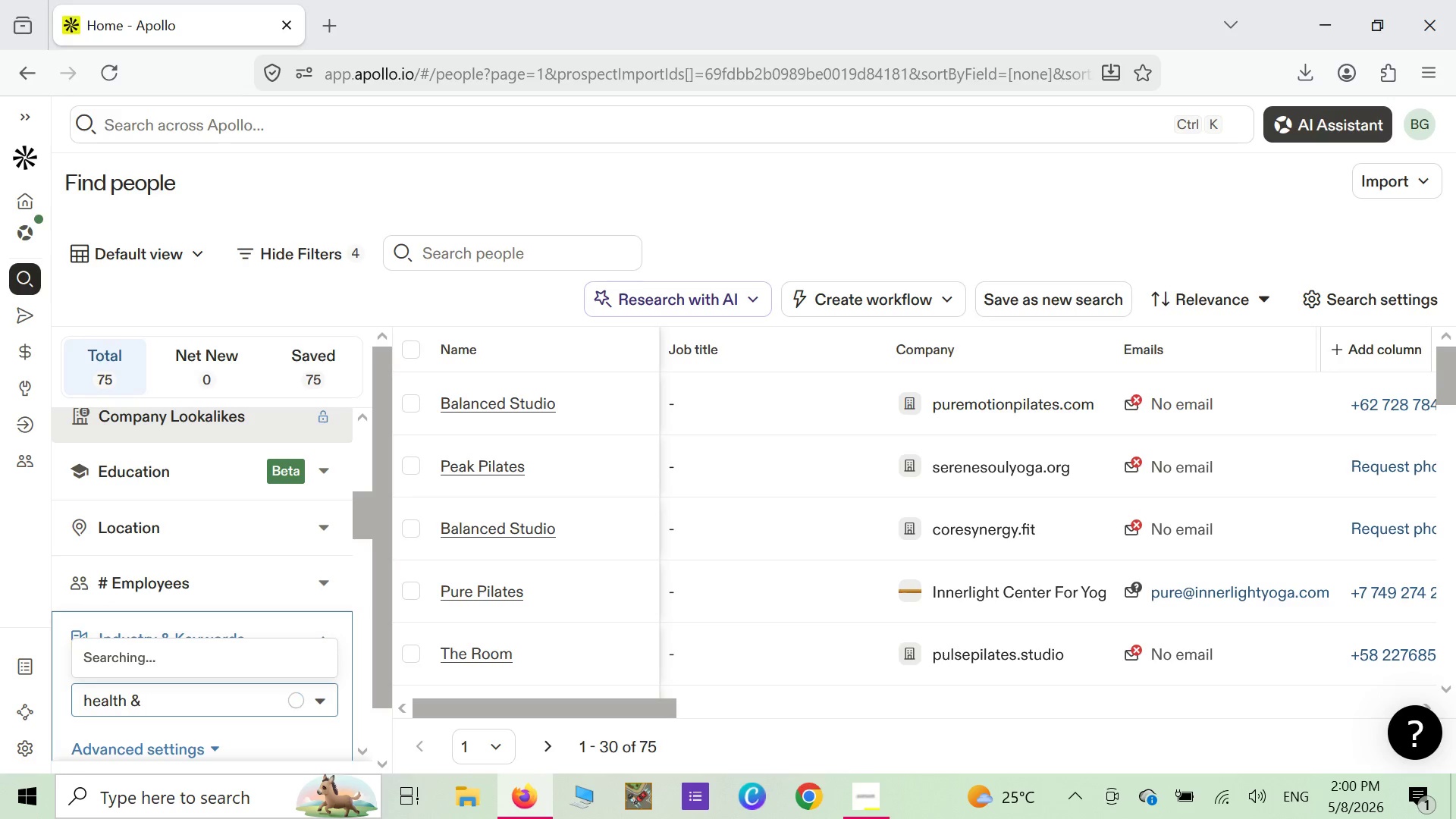 
key(Space)
 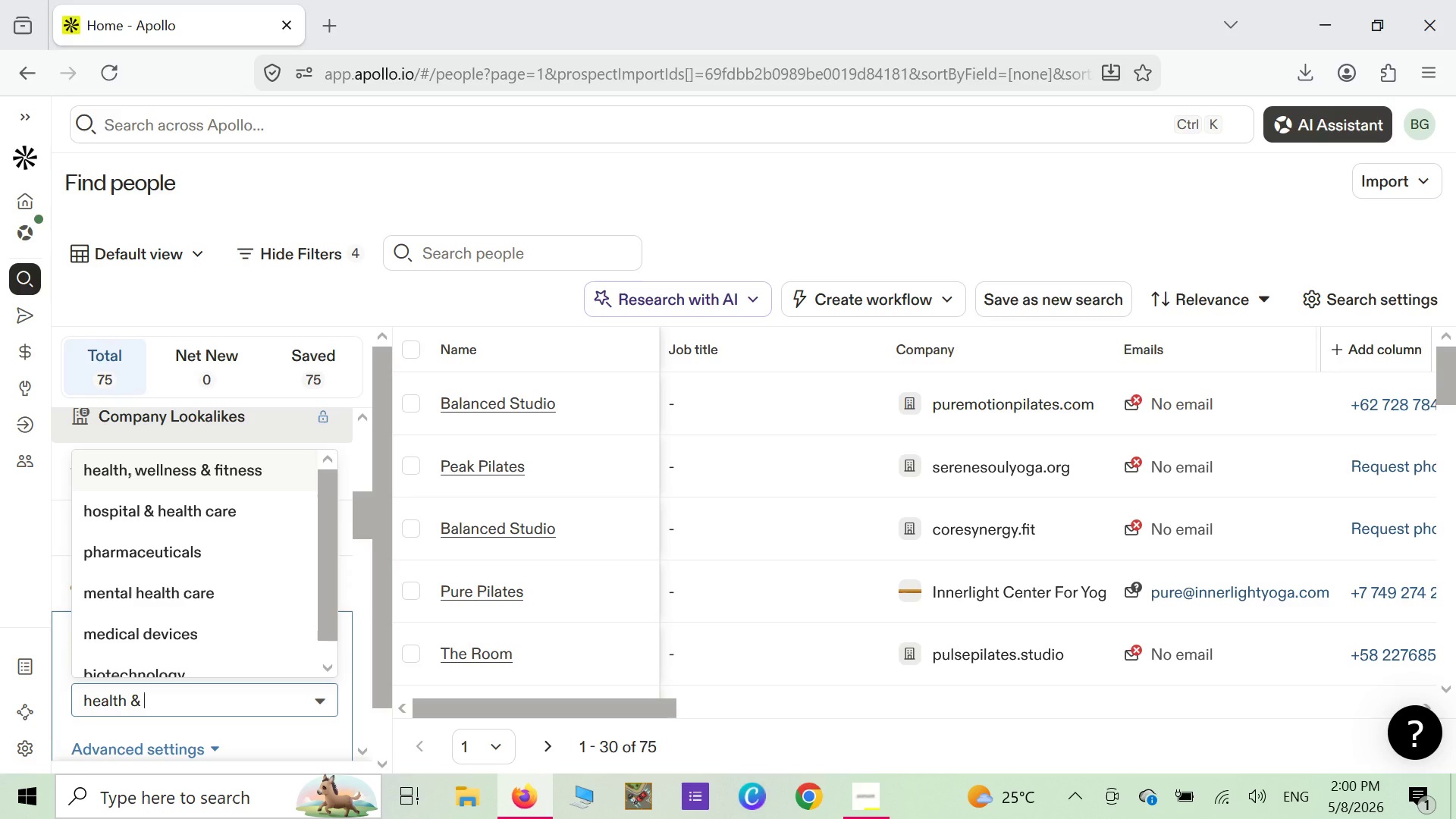 
type(well)
 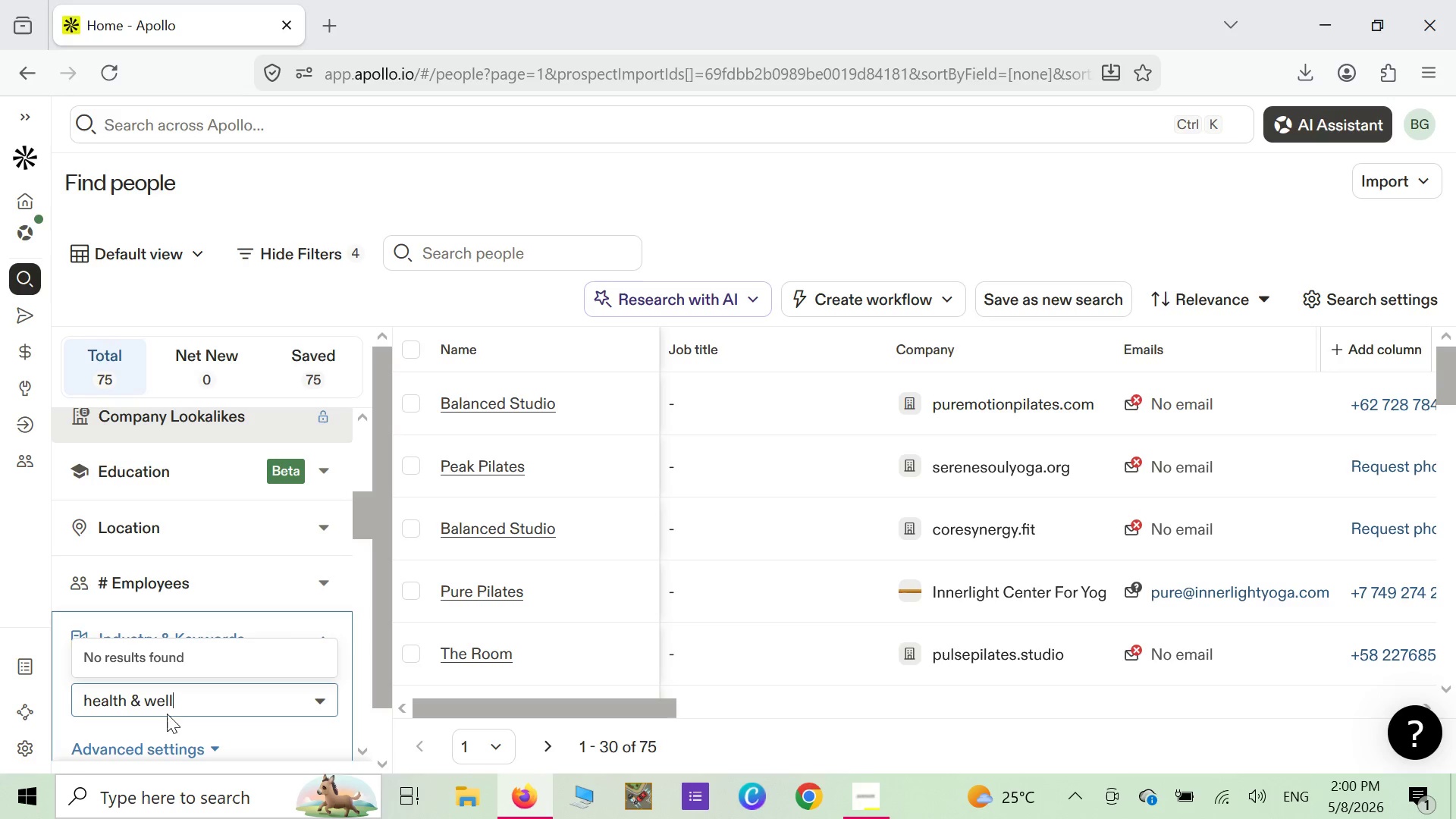 
wait(5.95)
 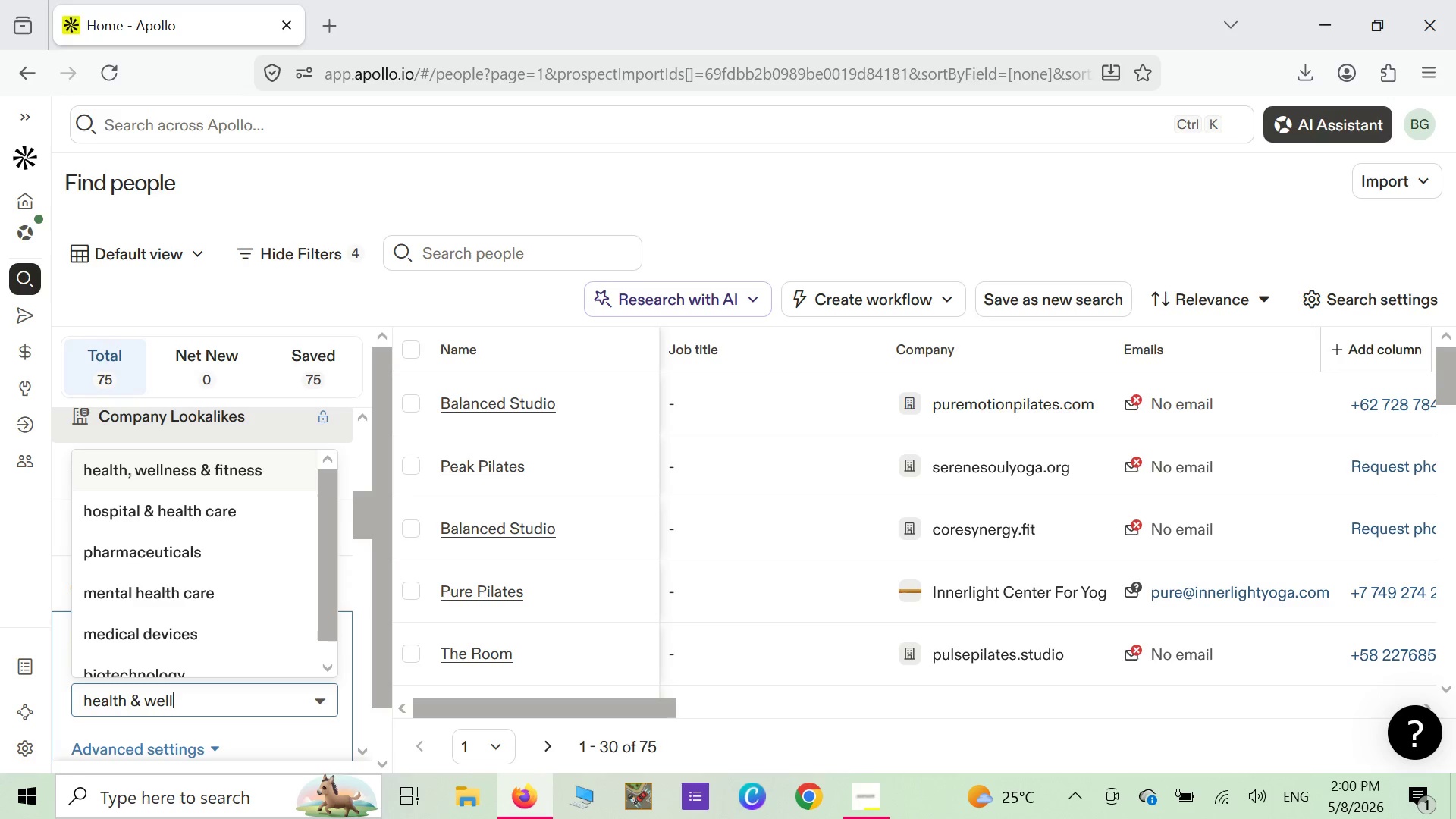 
key(Backspace)
 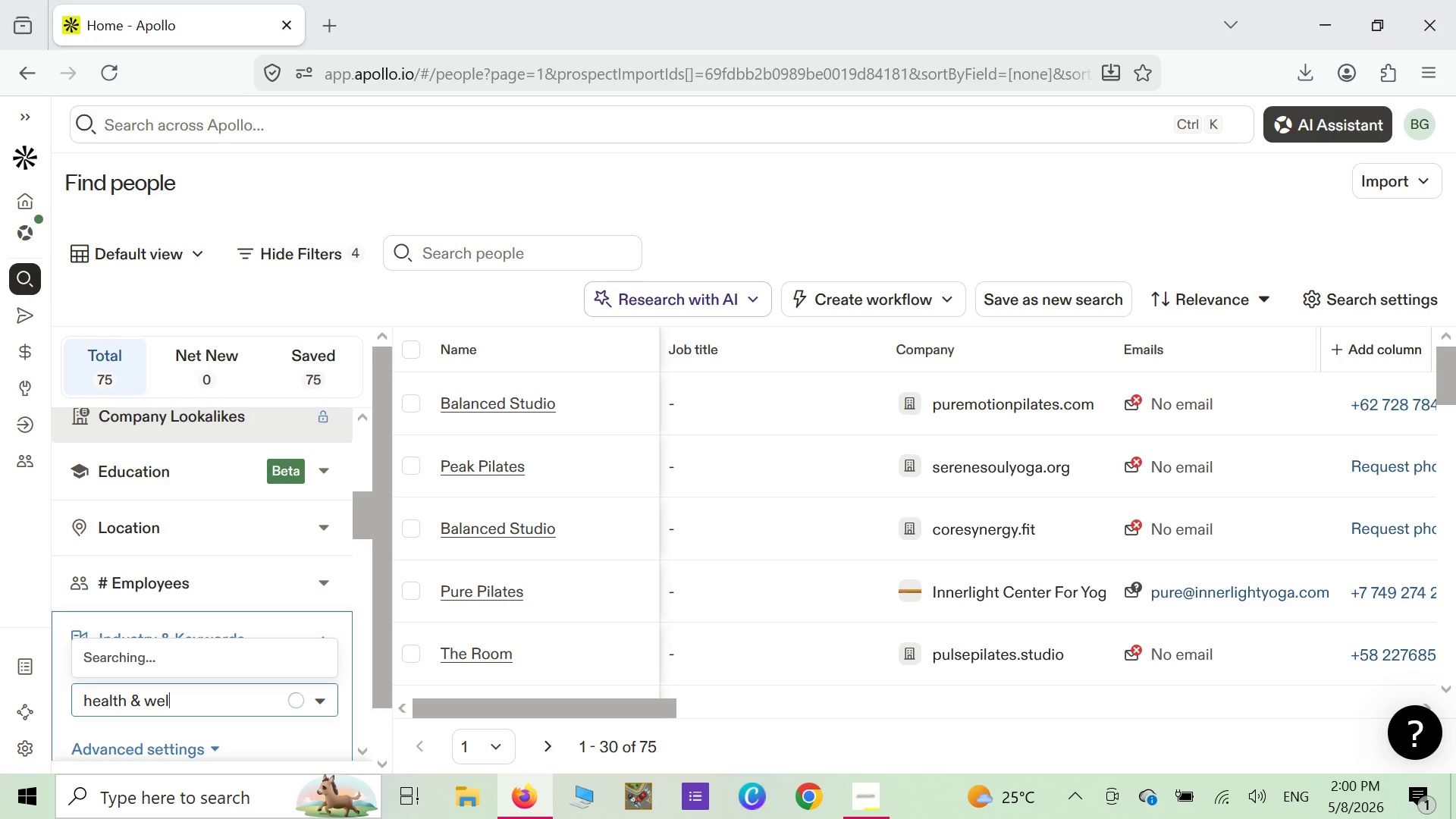 
wait(13.7)
 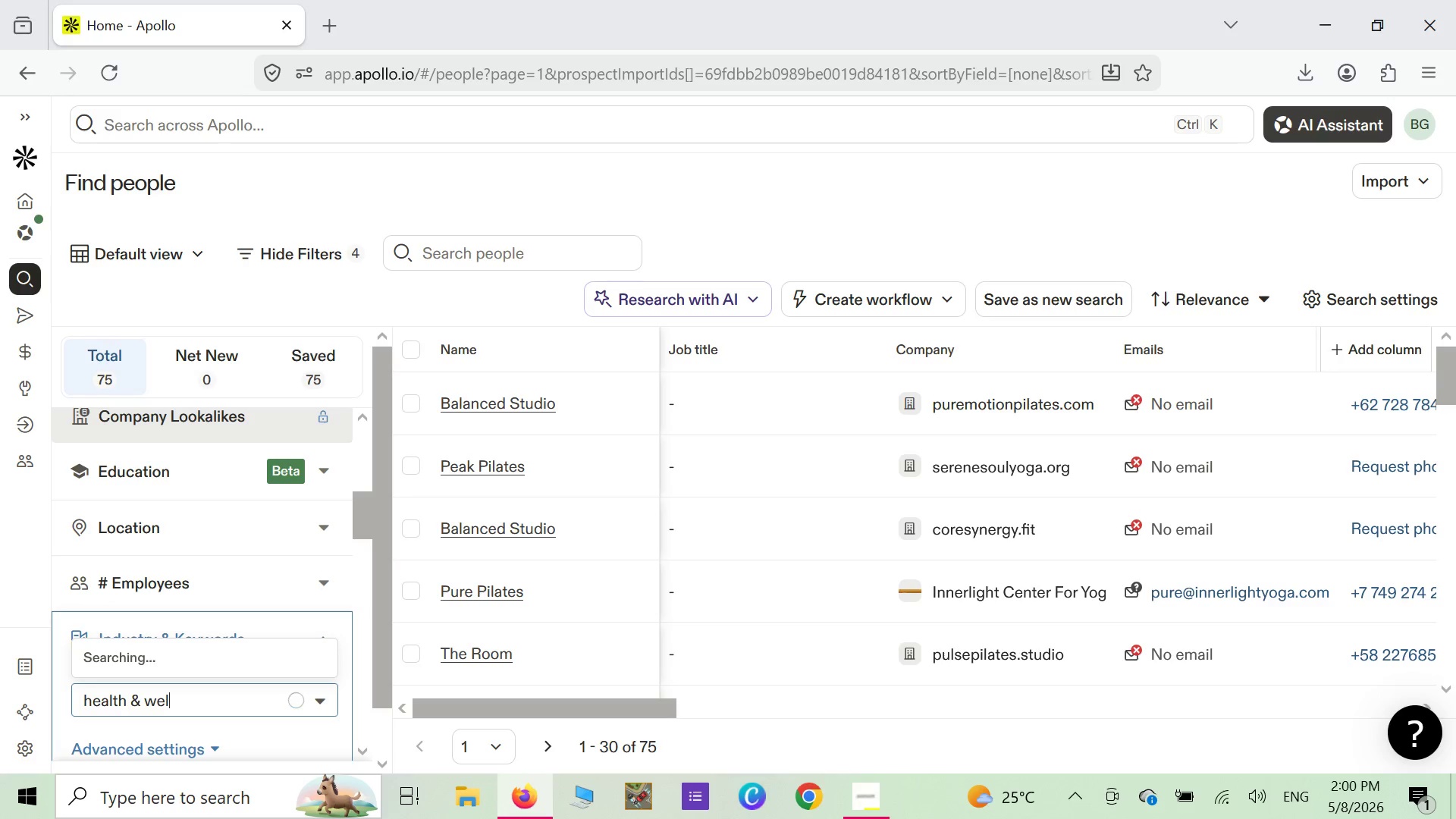 
key(Backspace)
 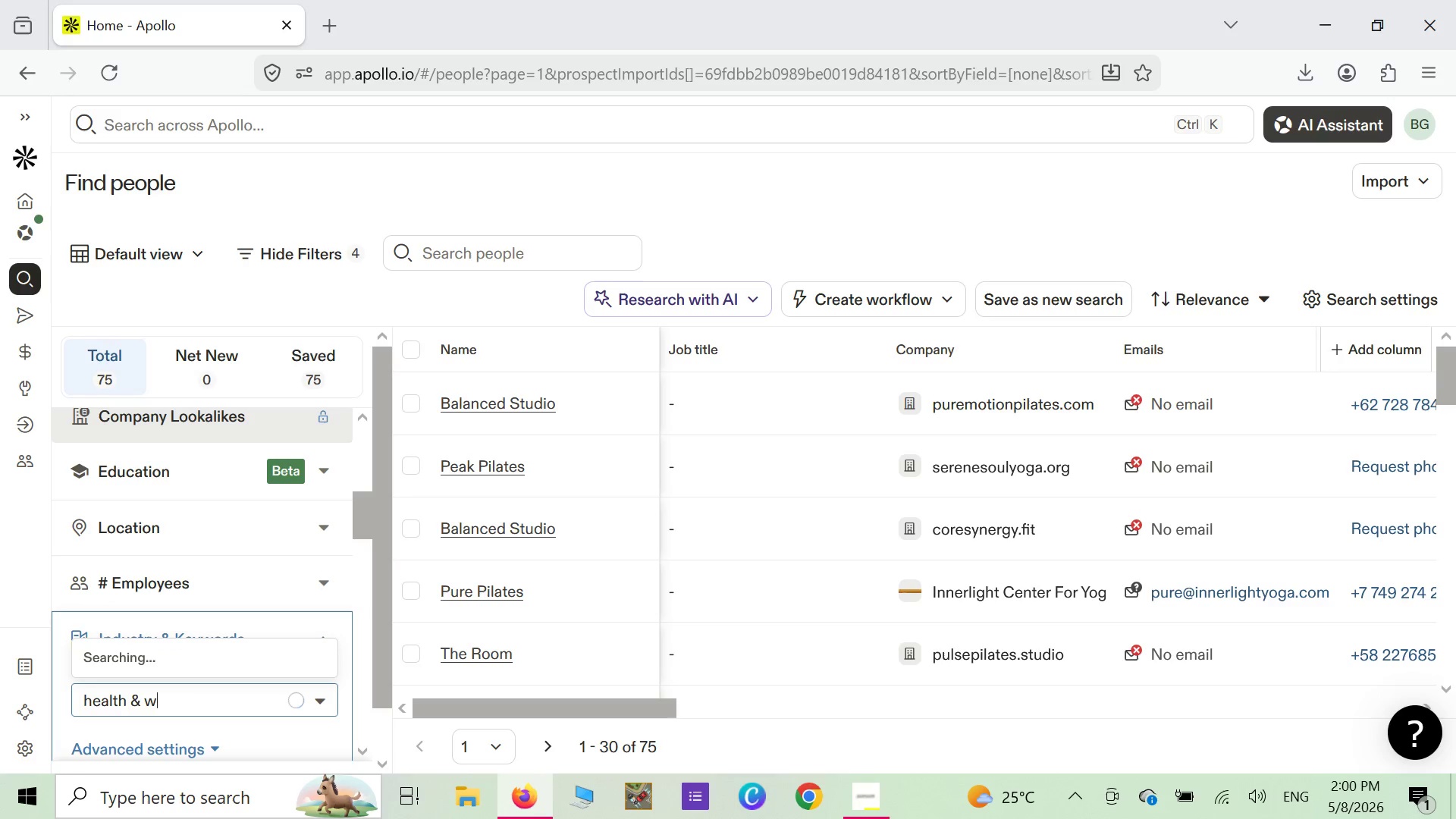 
key(Backspace)
 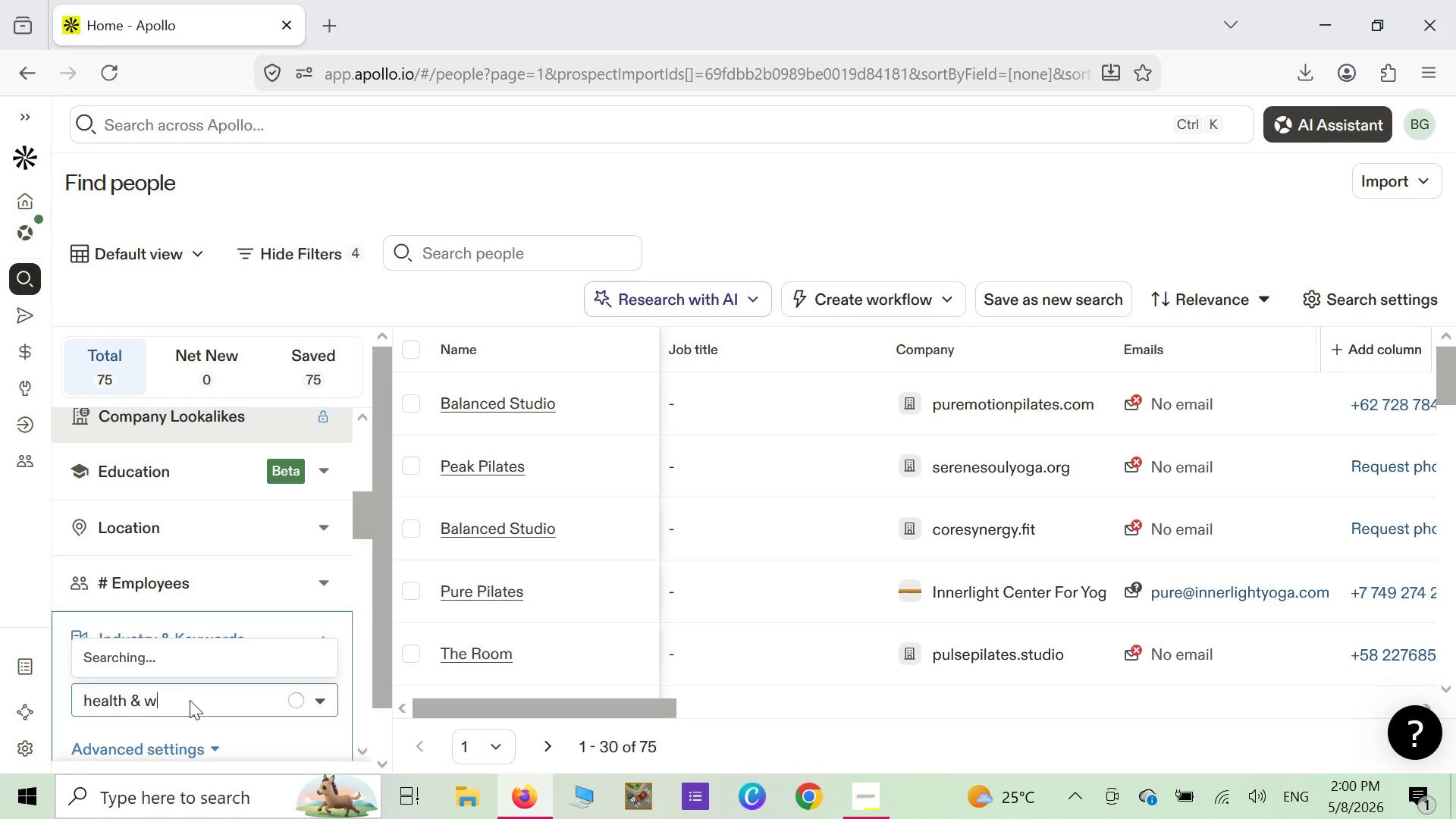 
key(Backspace)
 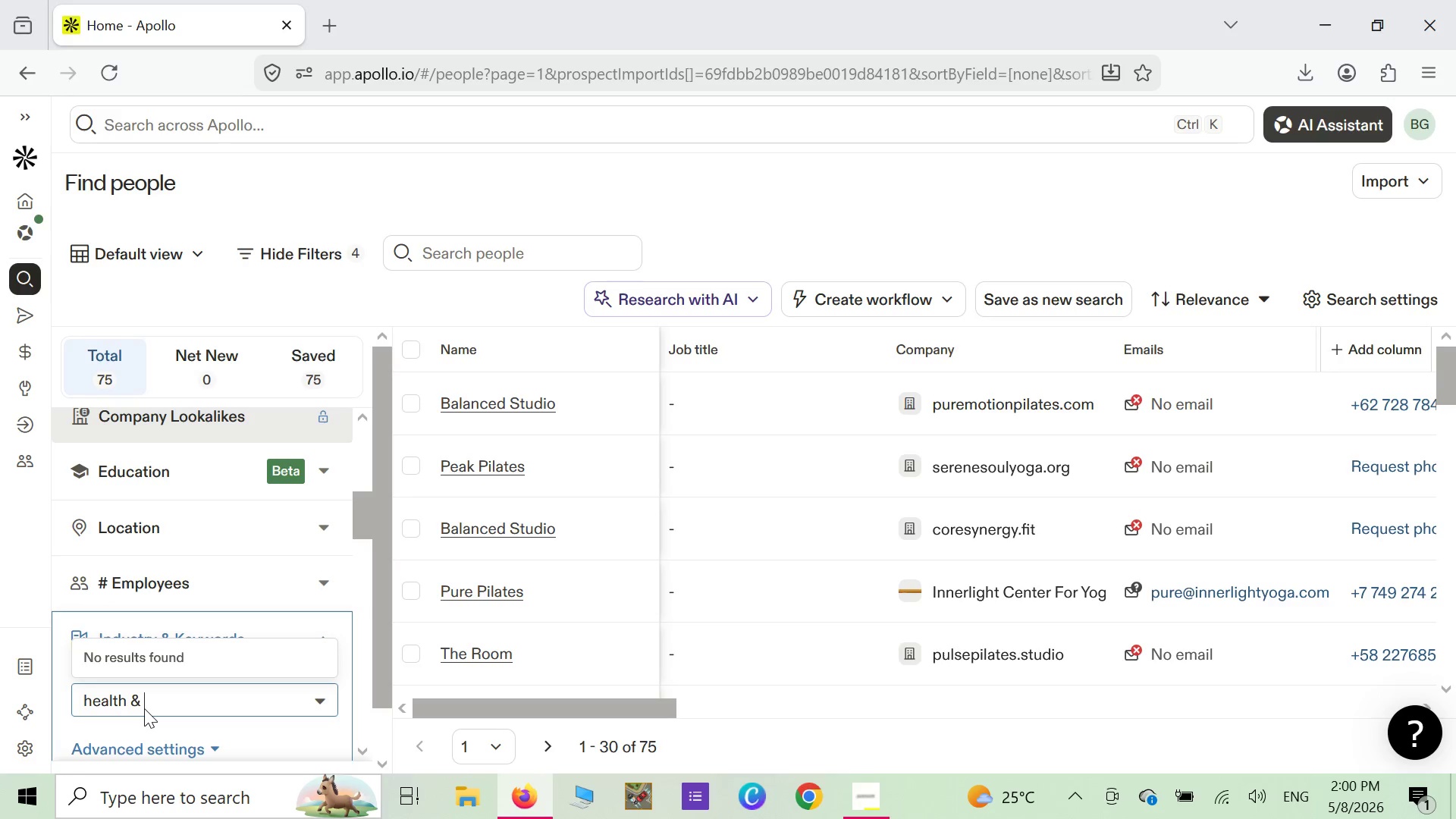 
key(Backspace)
 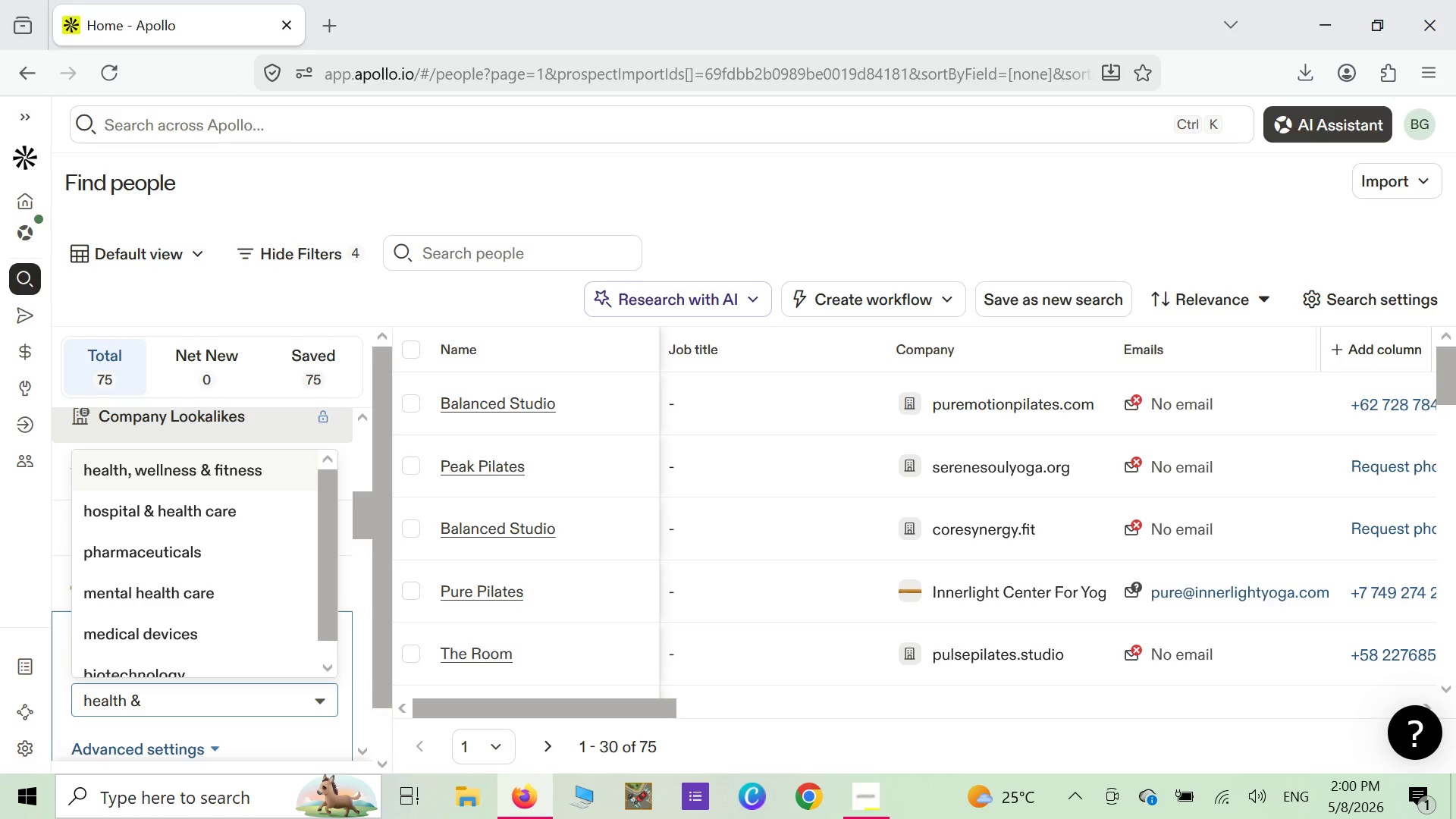 
key(Backspace)
 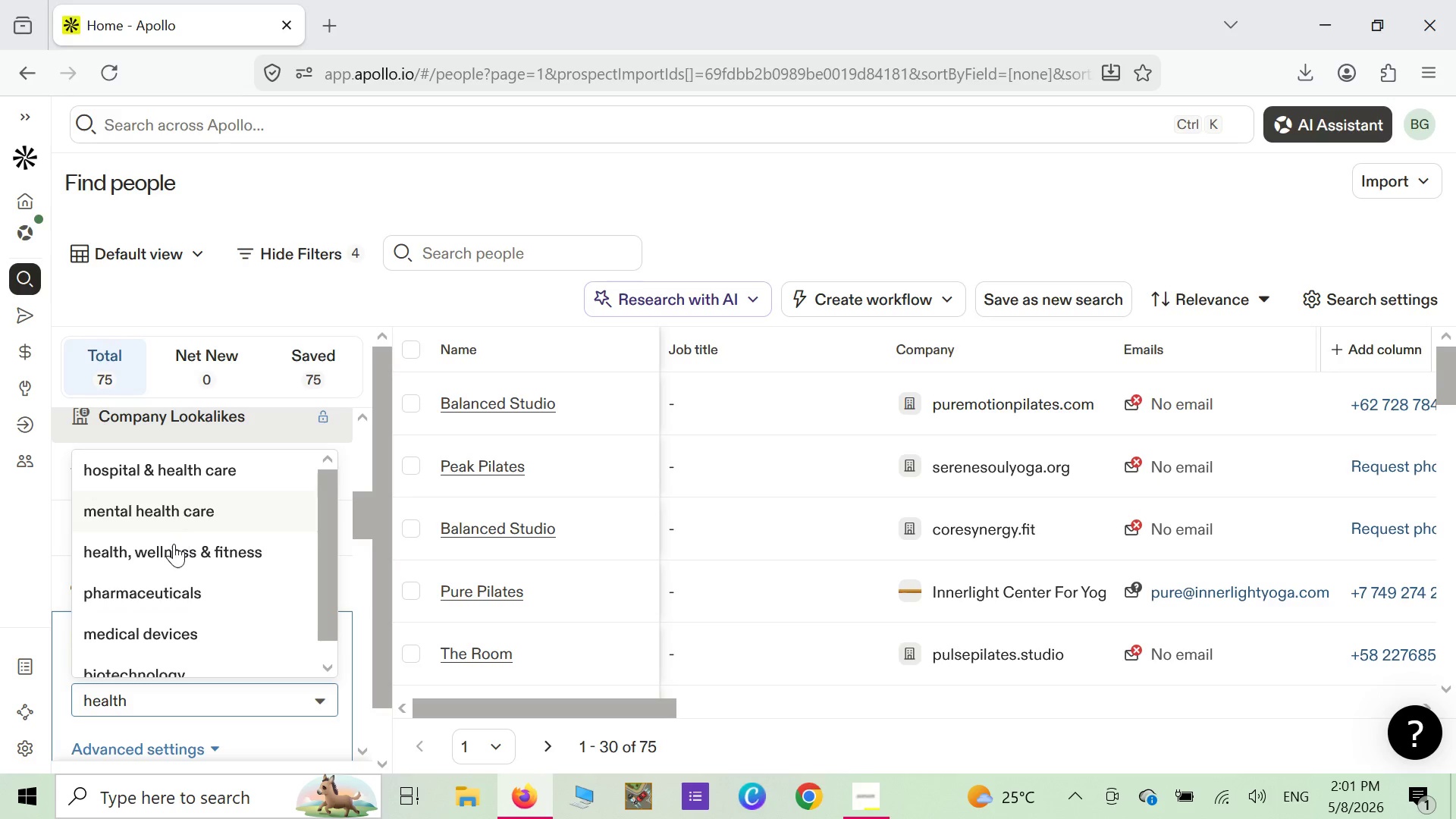 
left_click([174, 544])
 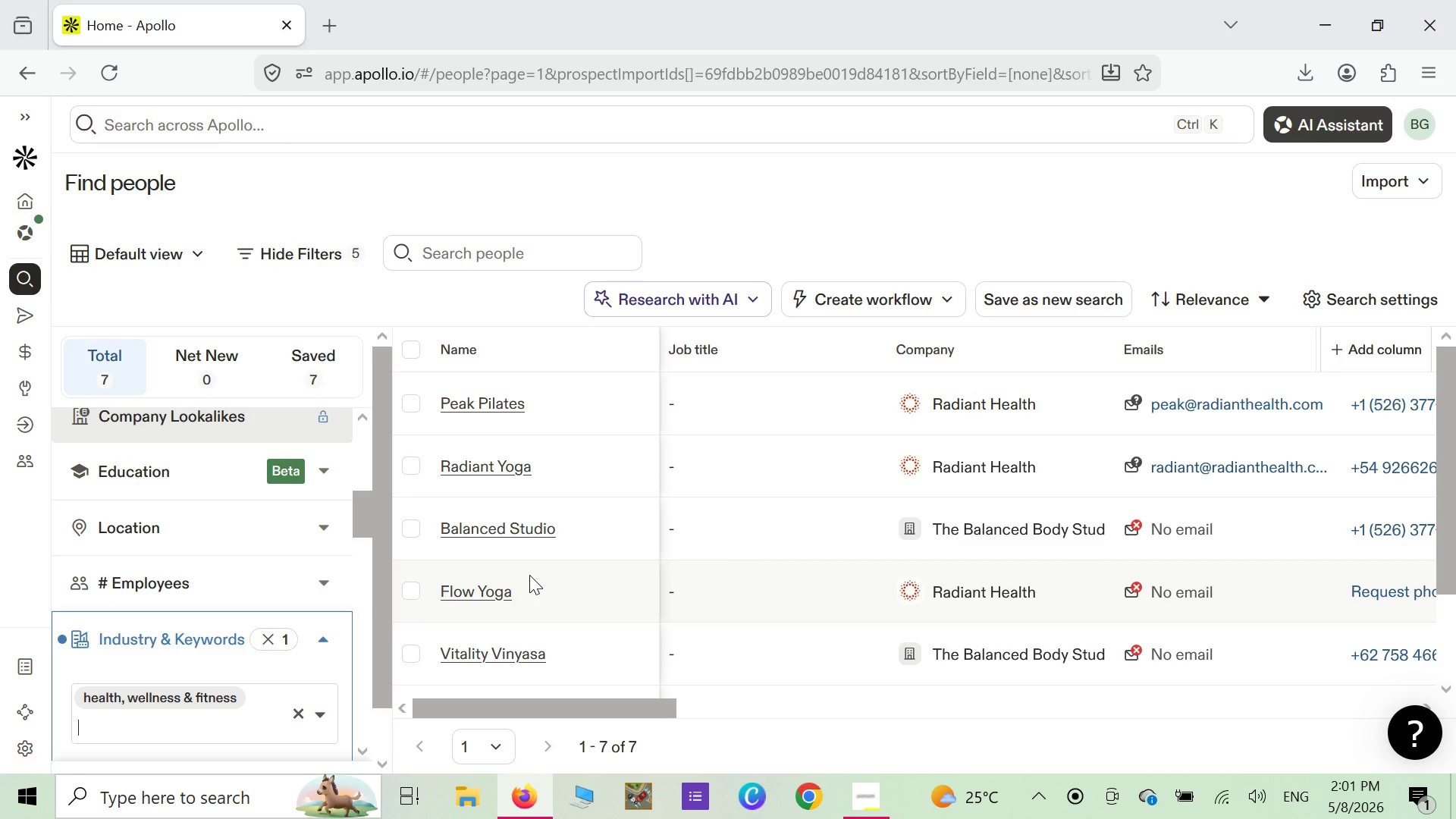 
wait(57.05)
 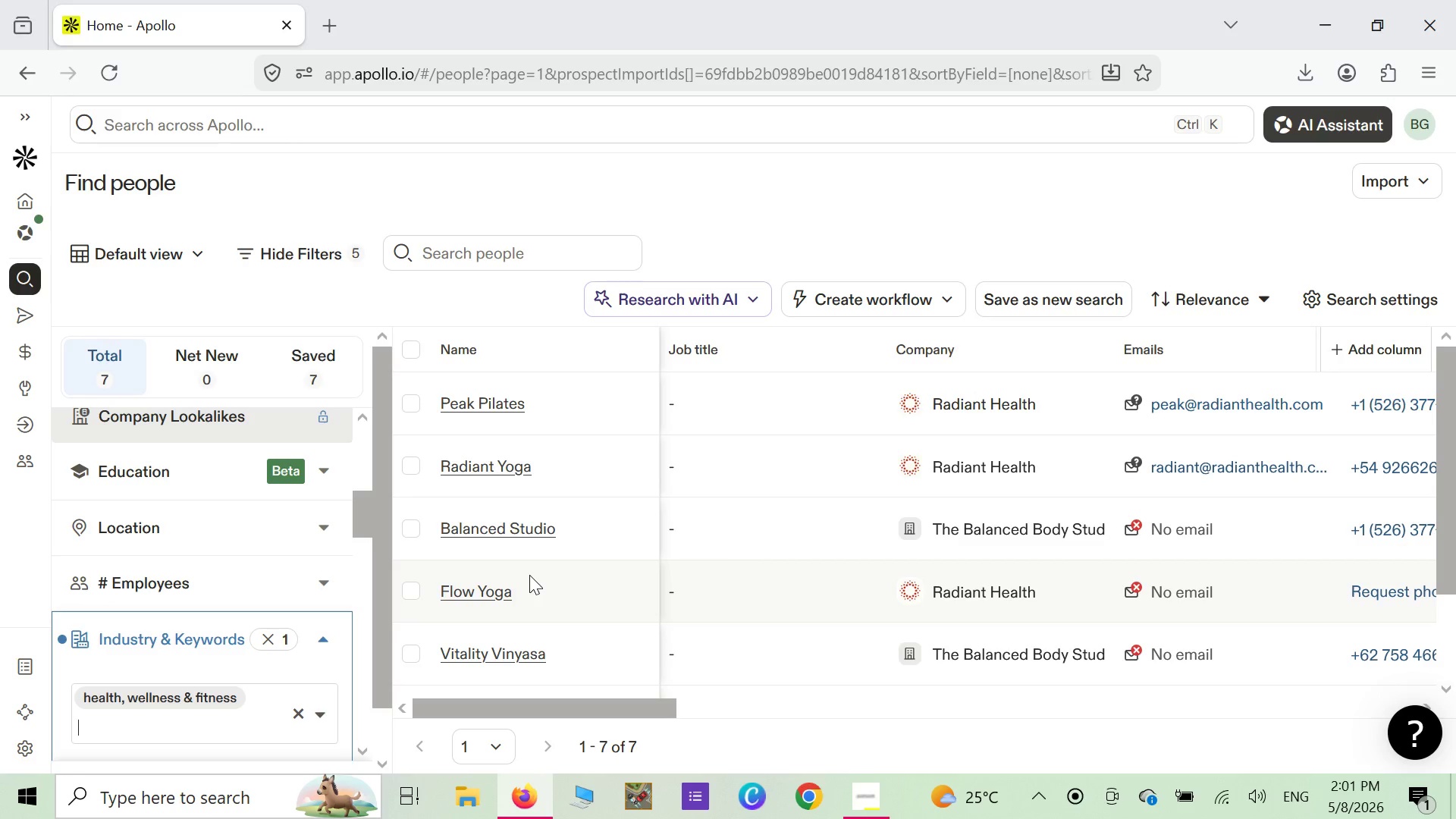 
scroll: coordinate [544, 585], scroll_direction: down, amount: 3.0
 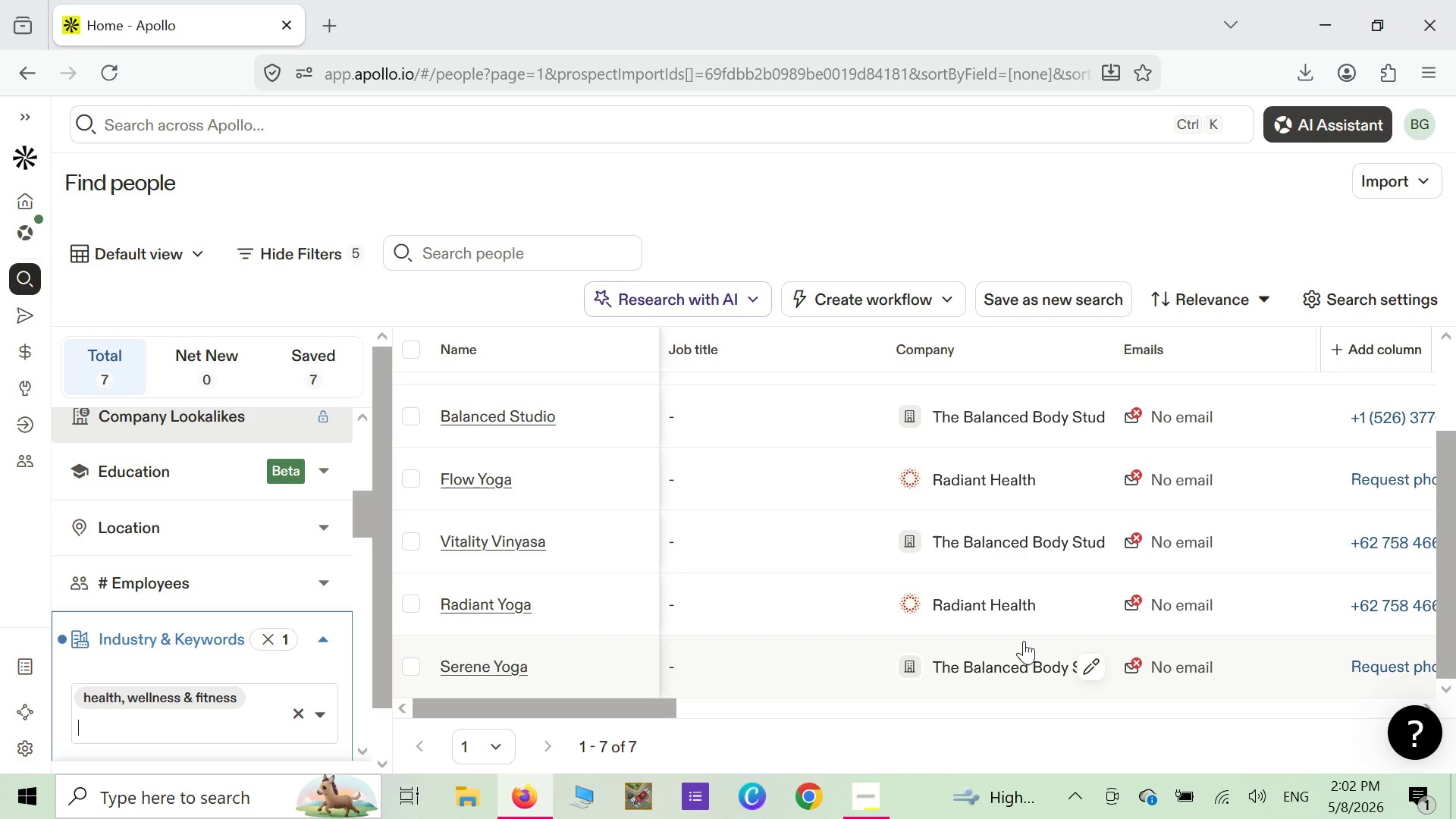 
wait(47.23)
 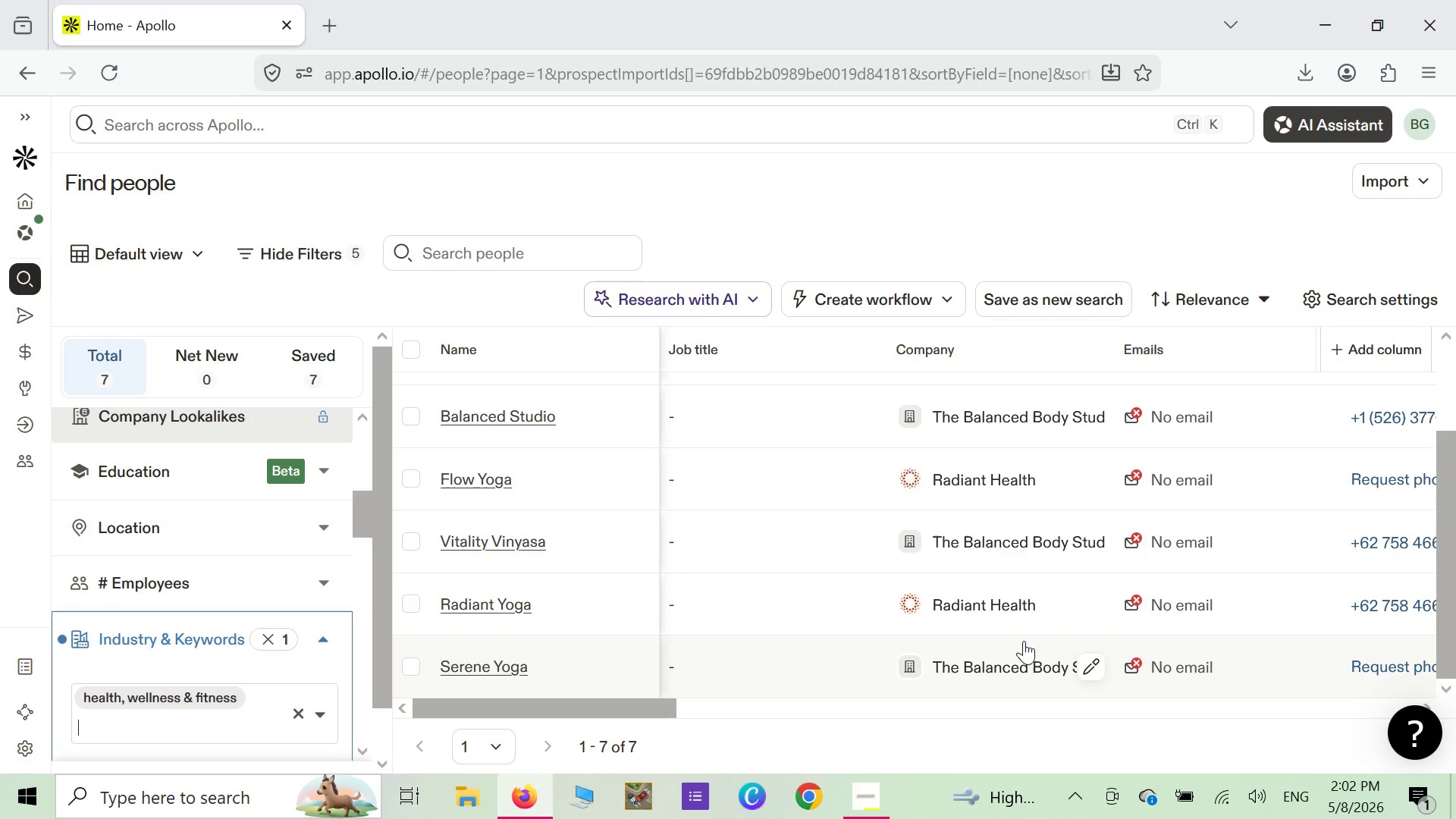 
left_click([302, 714])
 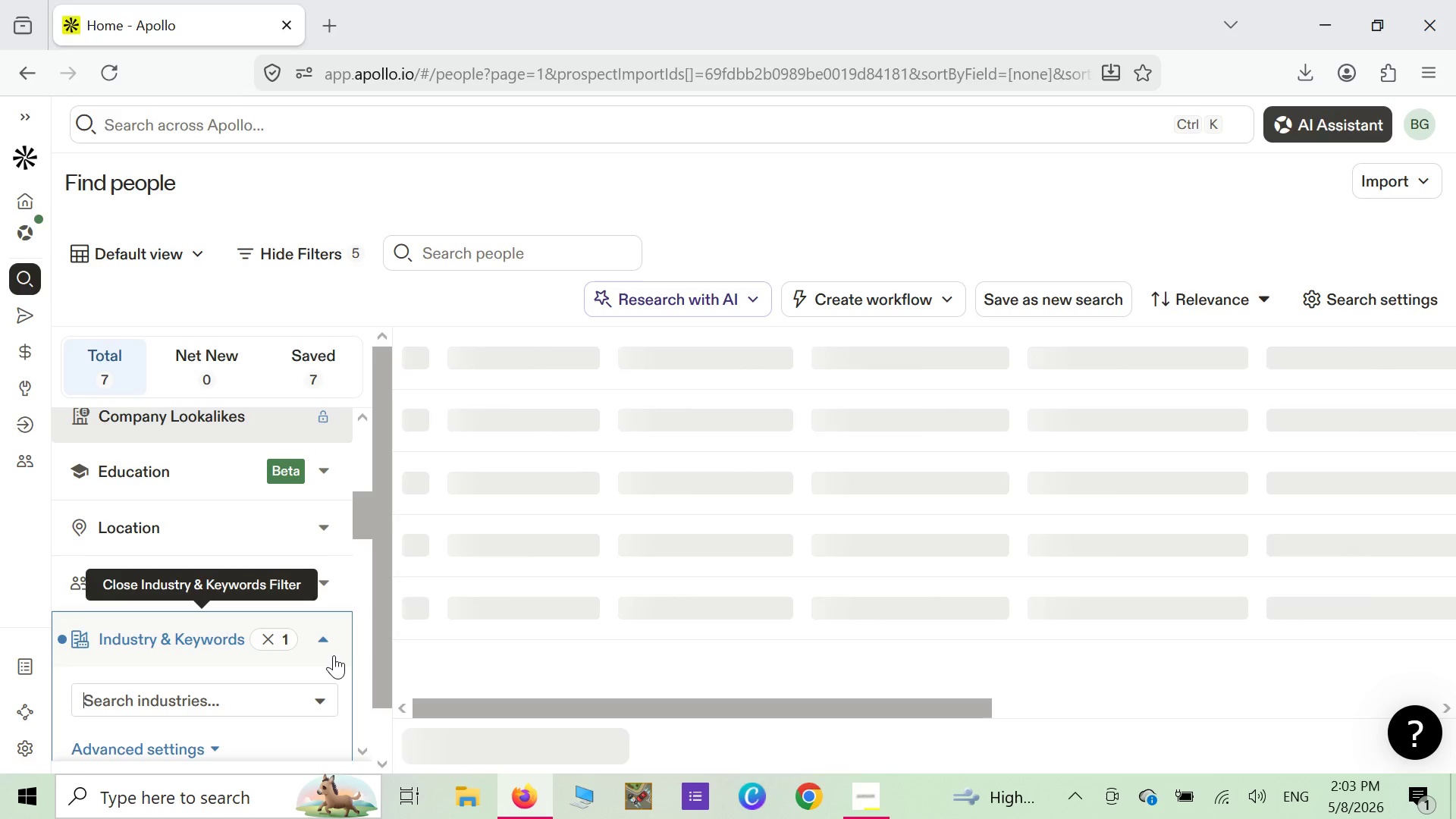 
wait(23.23)
 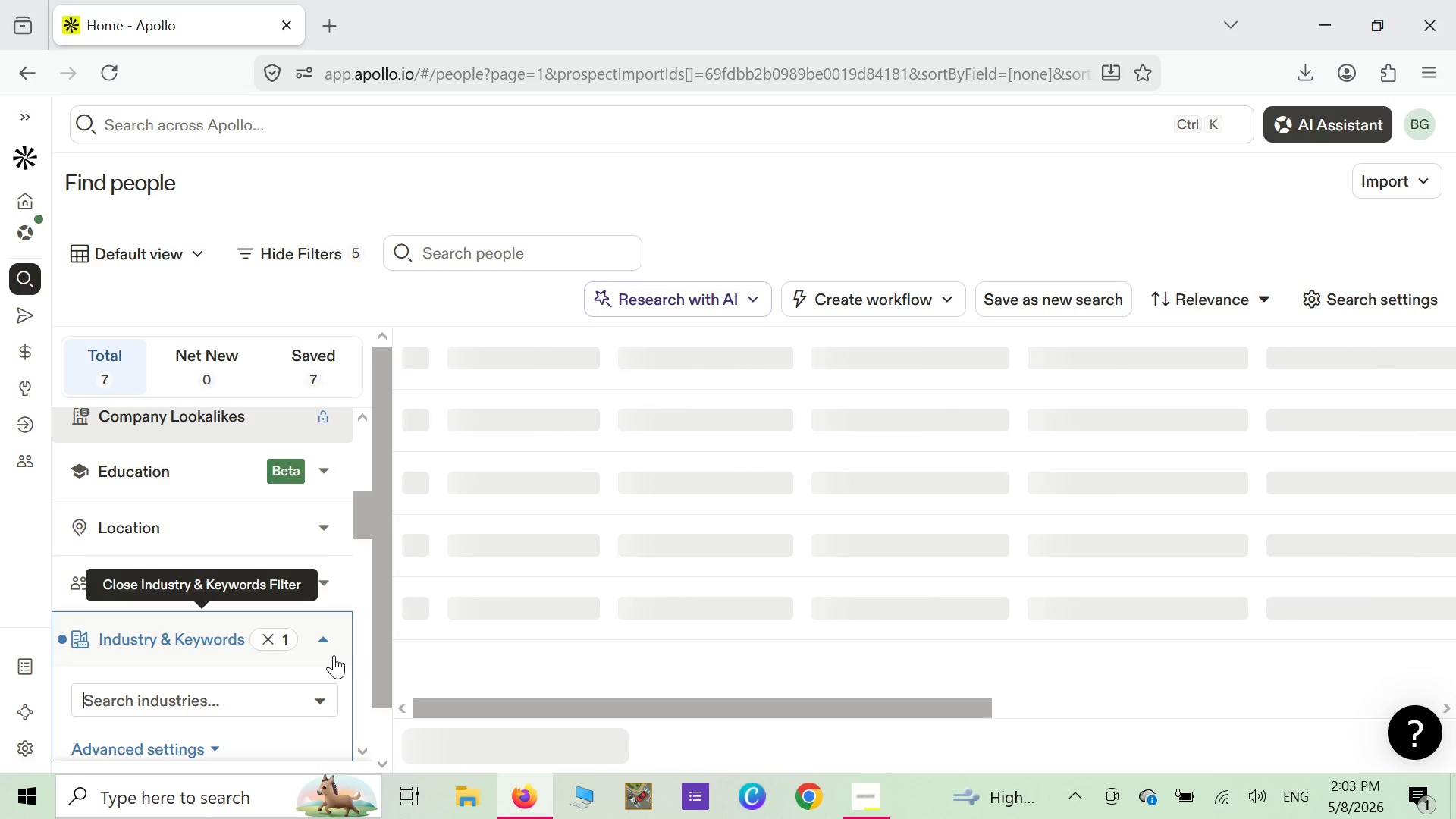 
type(wellness)
 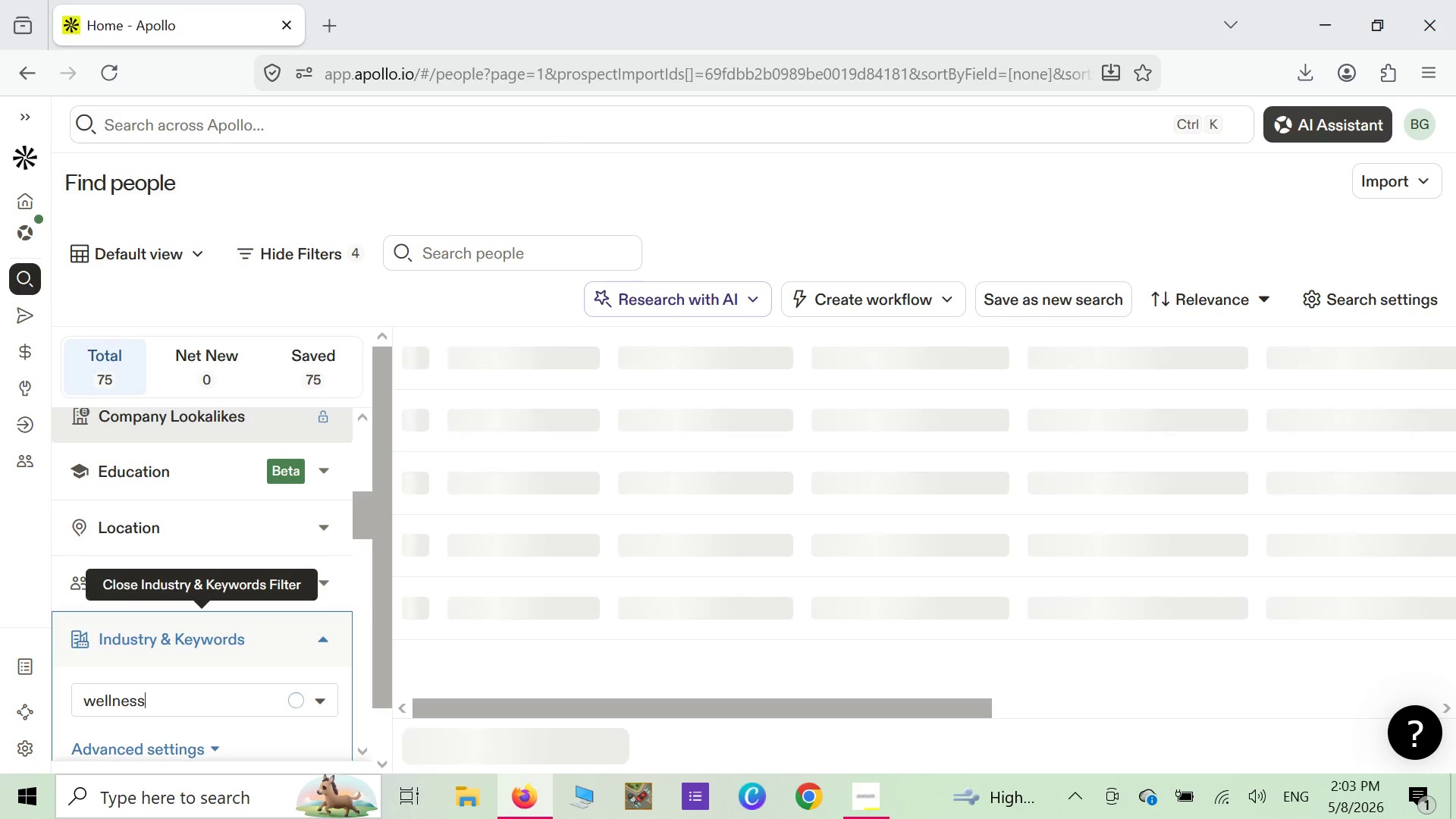 
wait(7.44)
 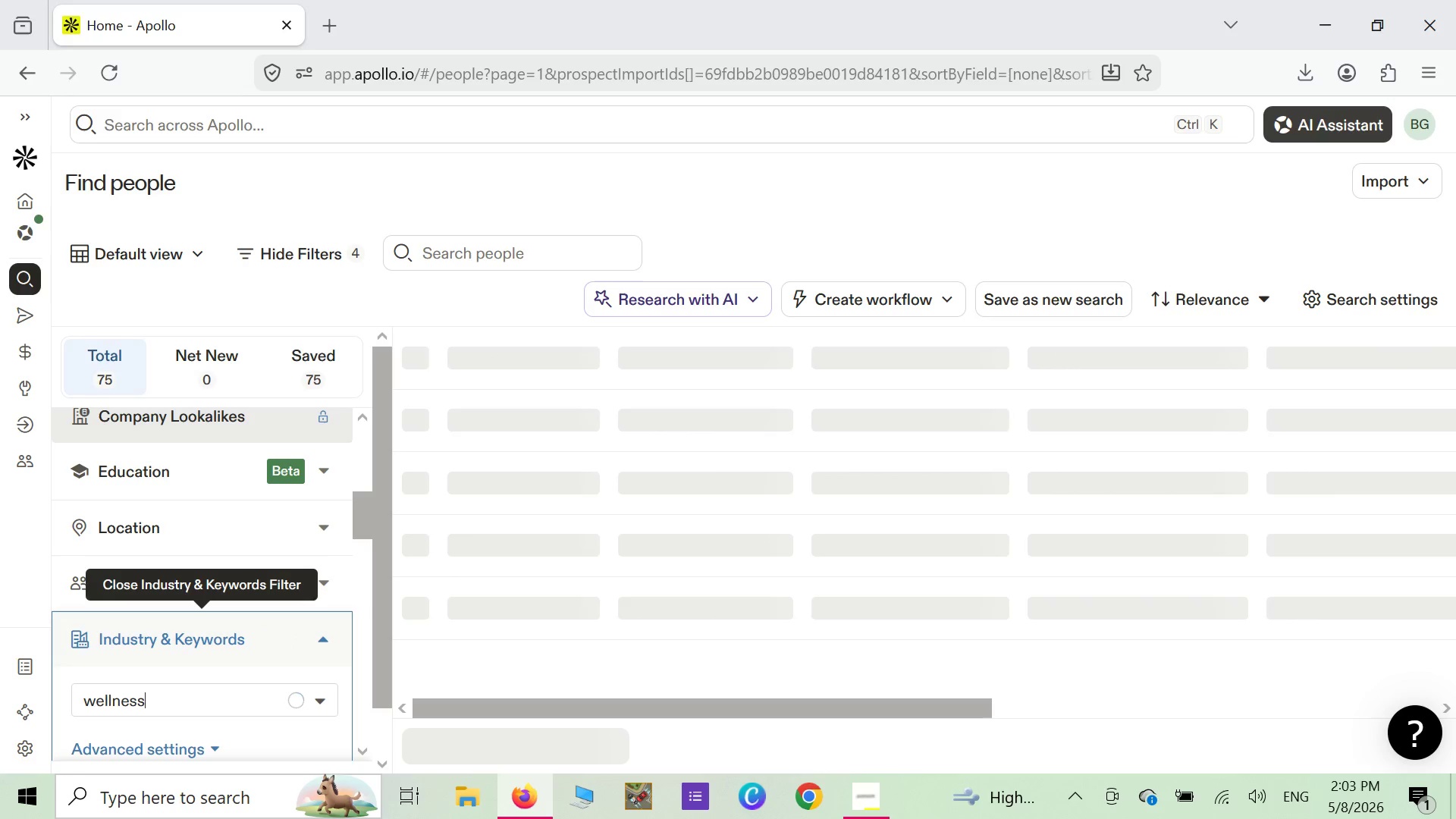 
key(Enter)
 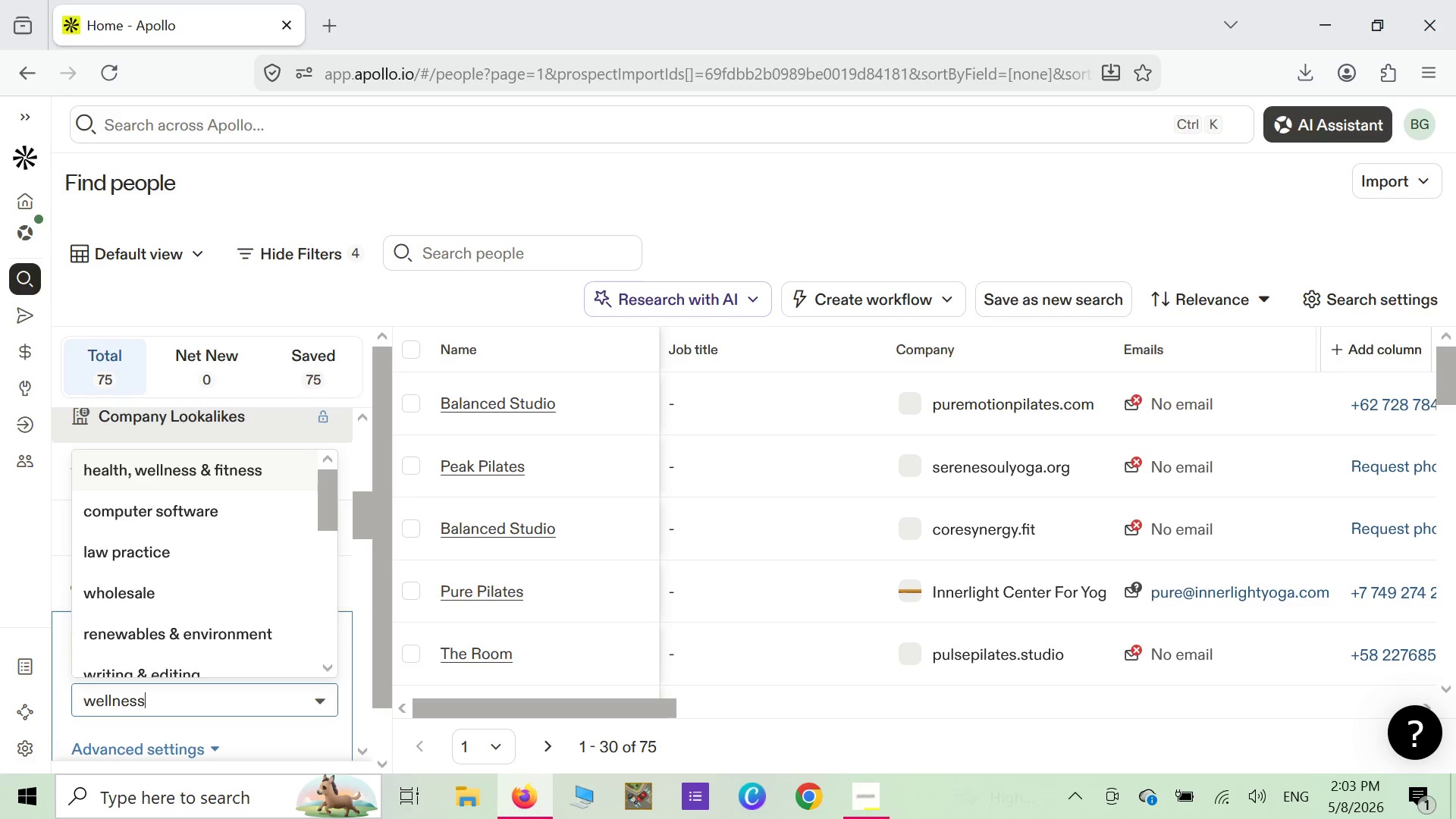 
wait(20.42)
 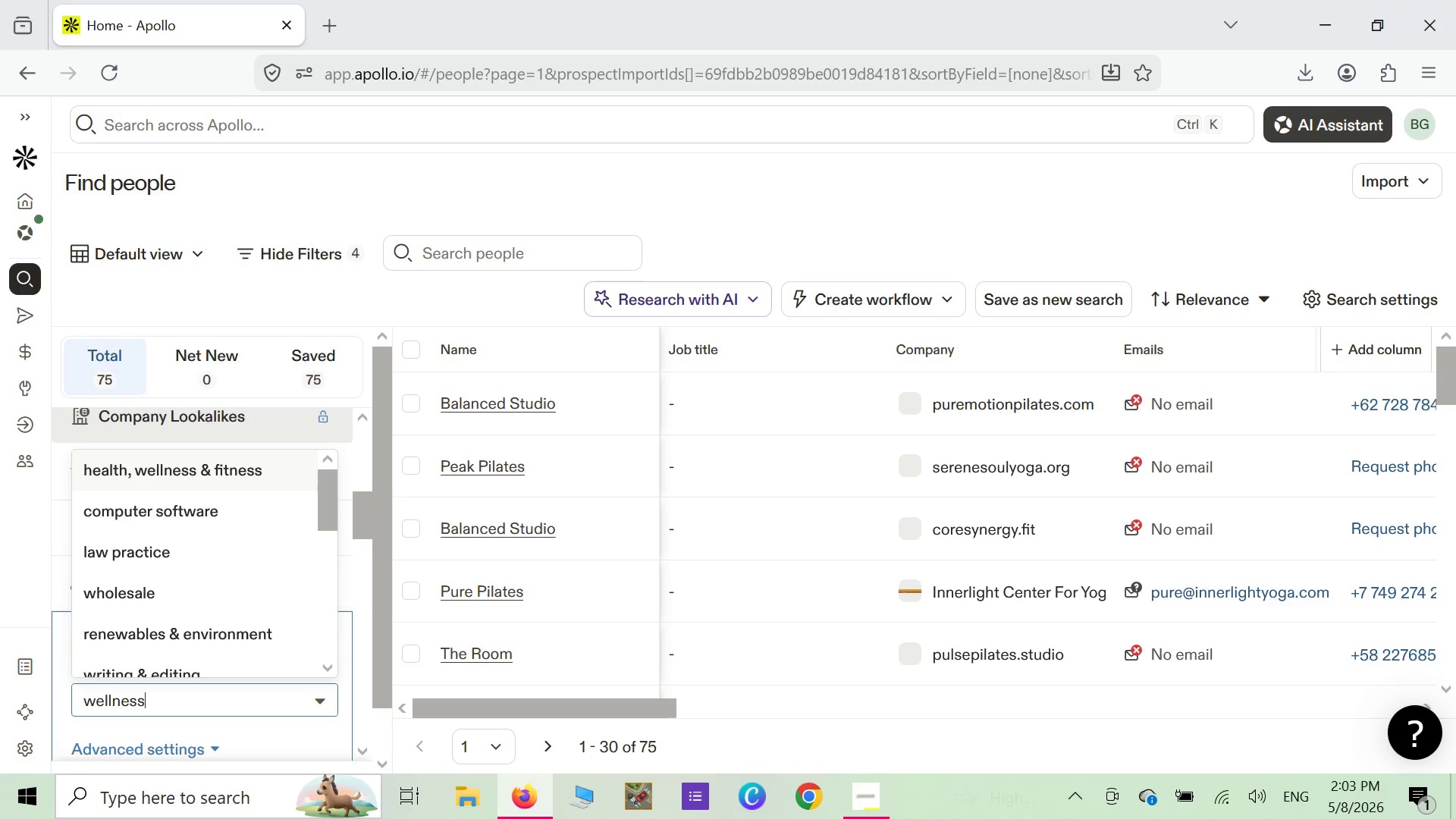 
left_click([196, 468])
 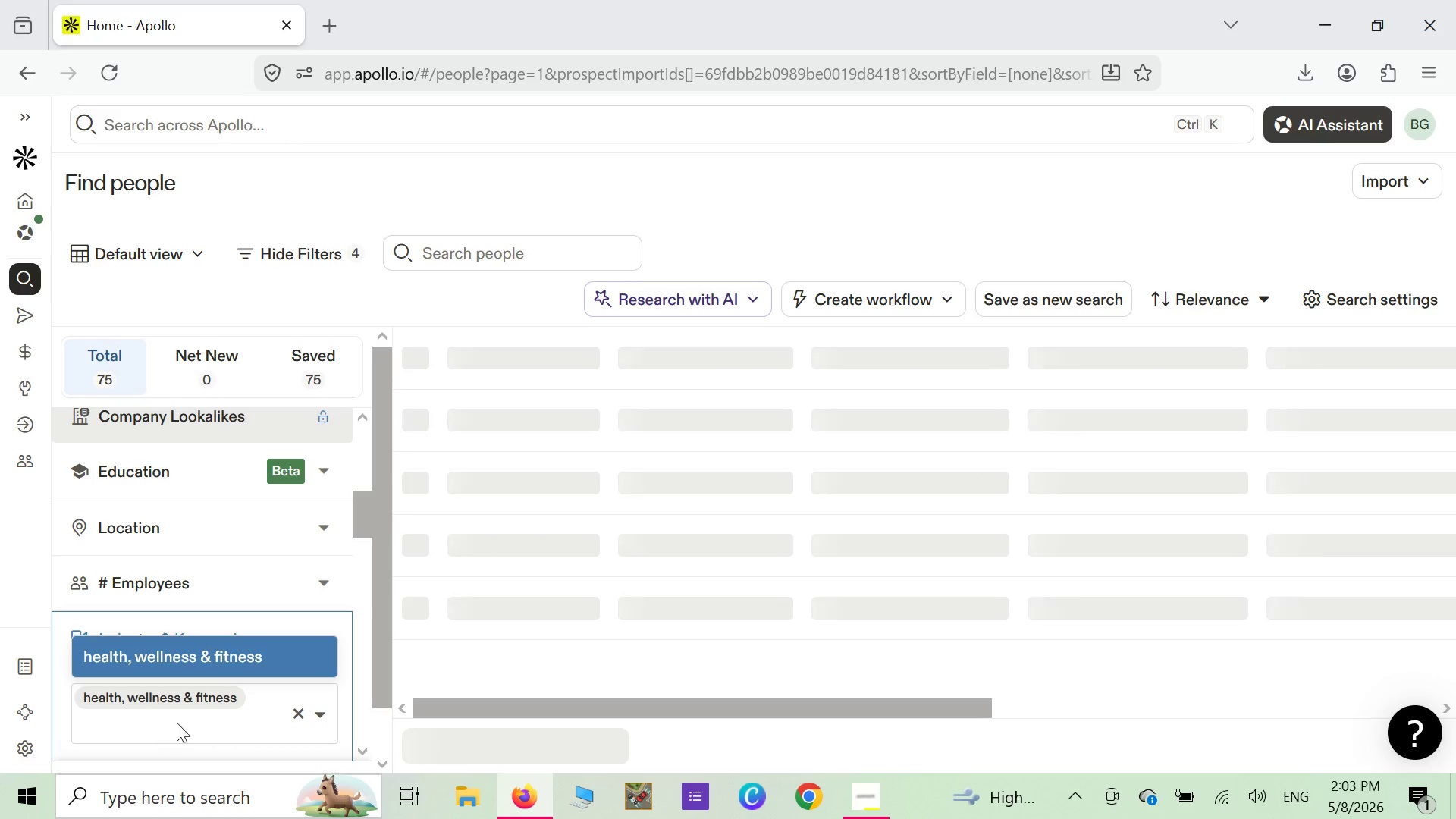 
wait(5.98)
 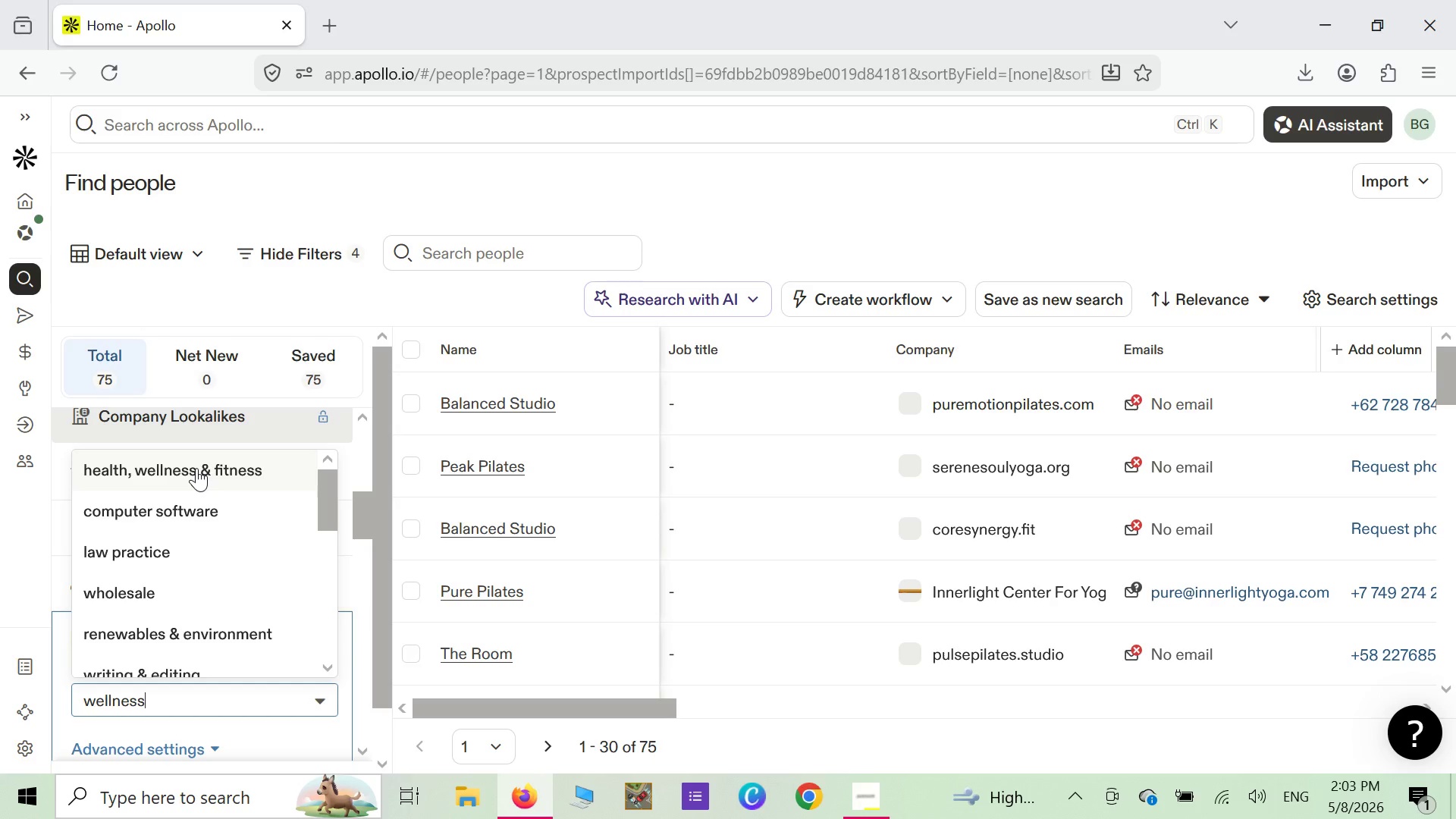 
type(yoga)
 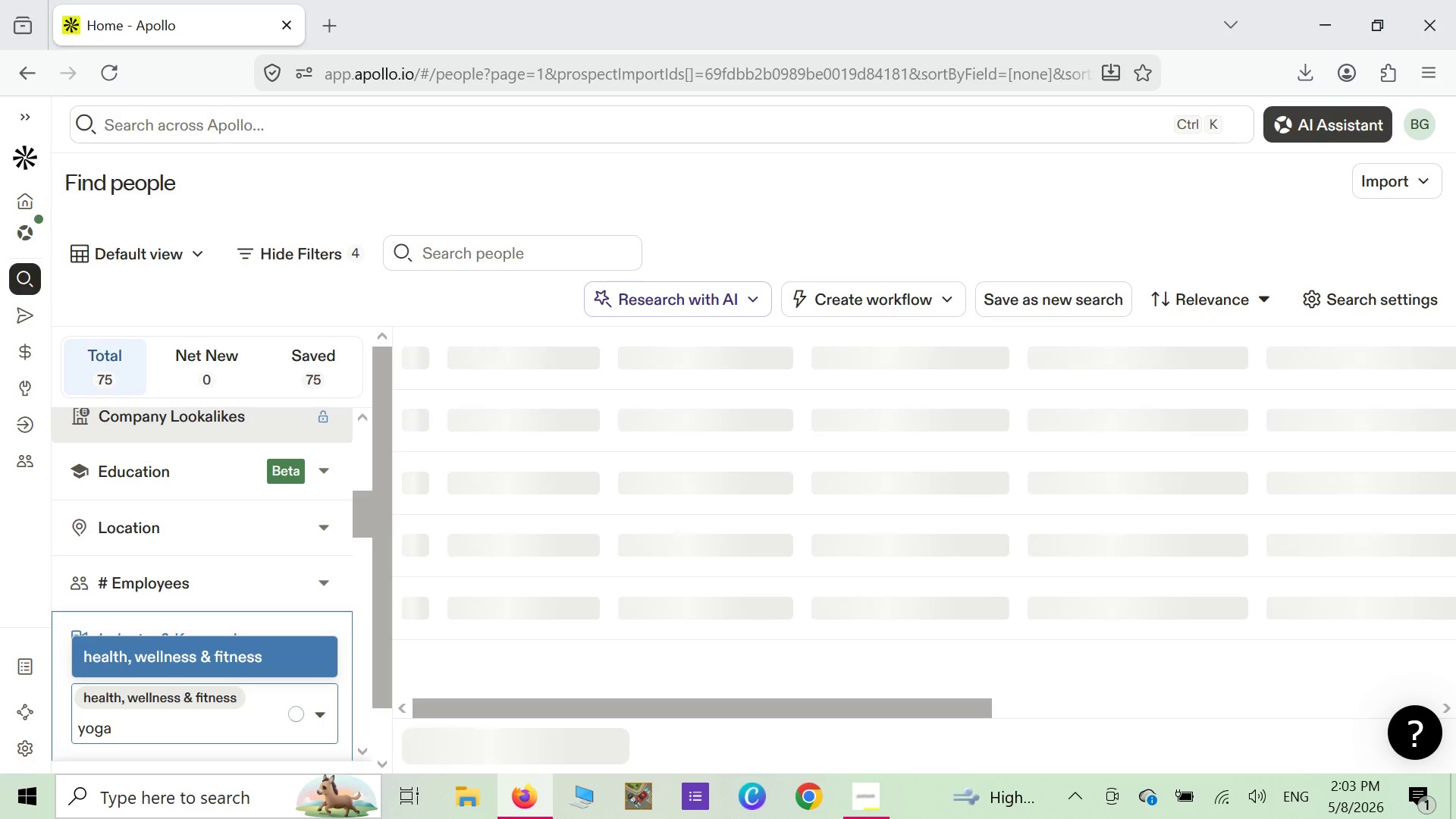 
key(Enter)
 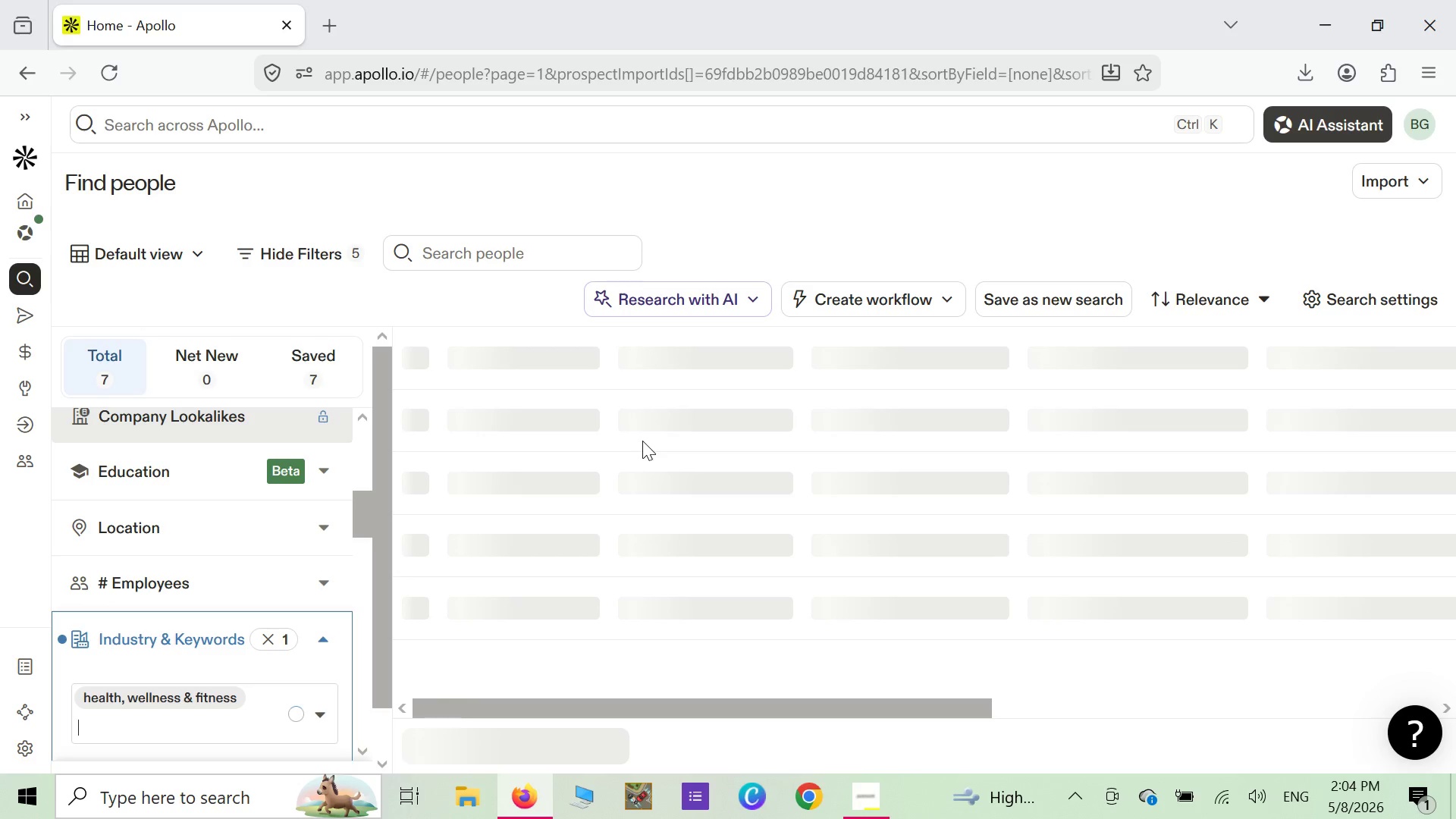 
wait(14.16)
 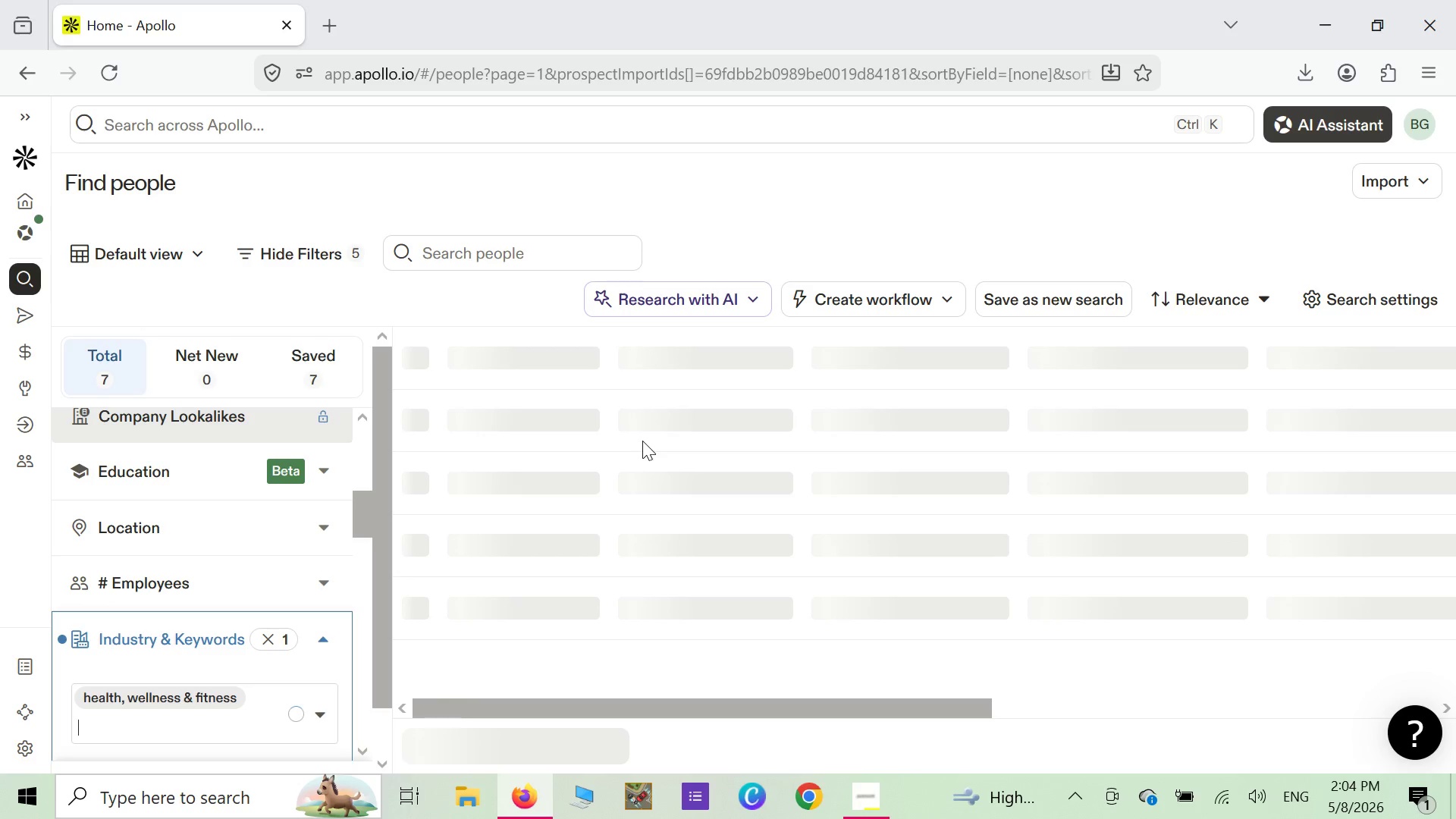 
key(Y)
 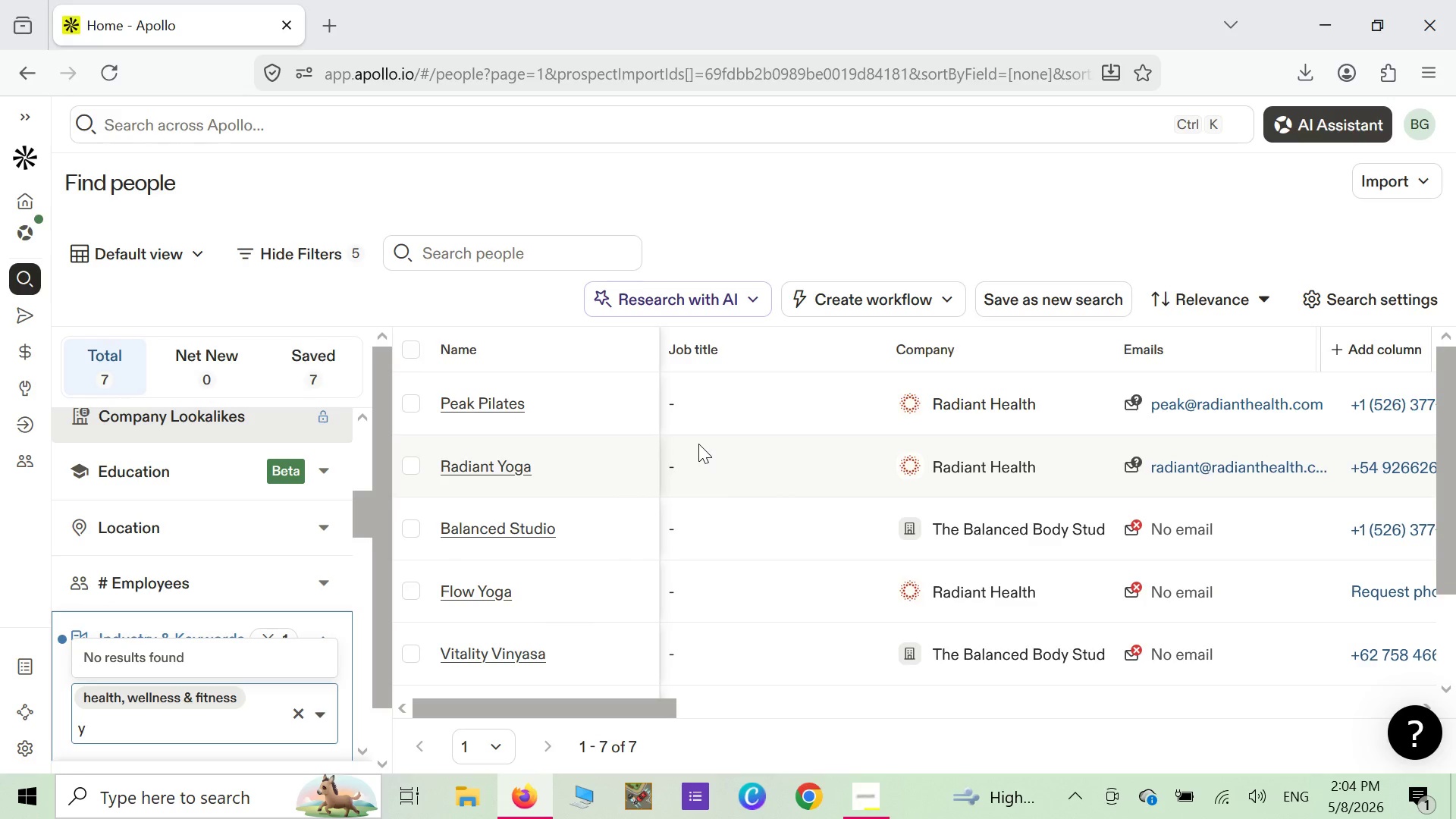 
key(O)
 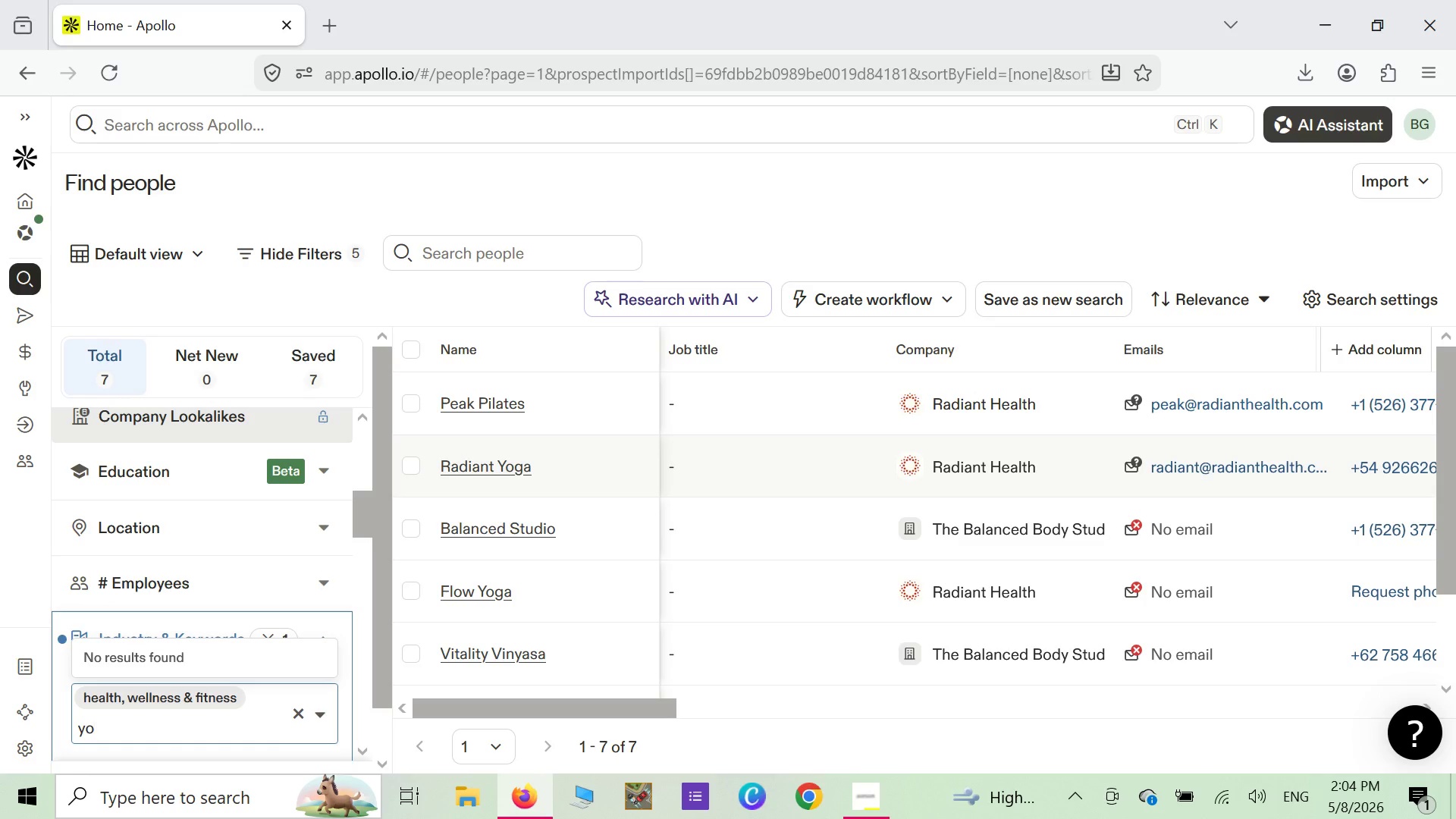 
type(ga)
 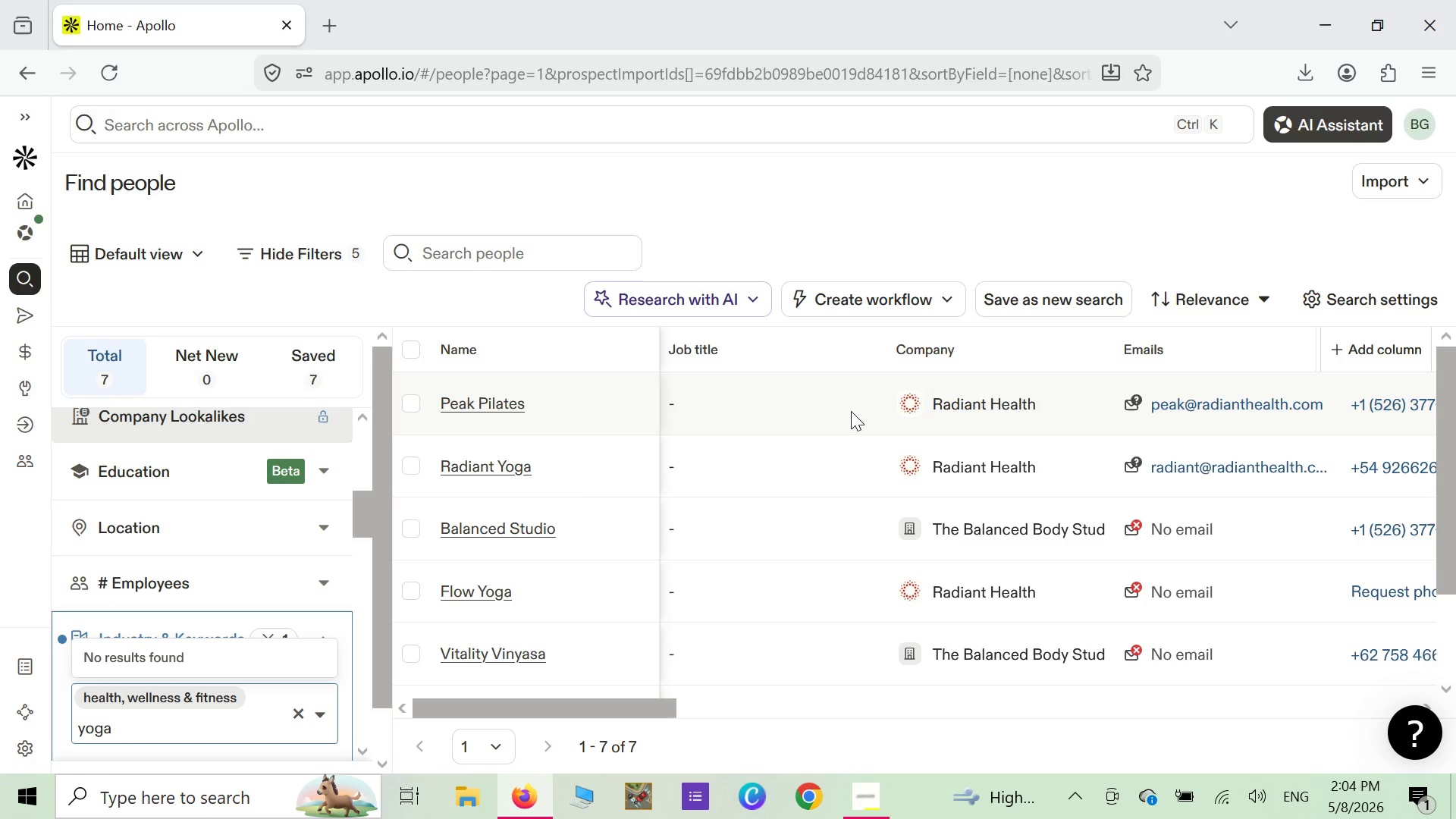 
key(Backspace)
 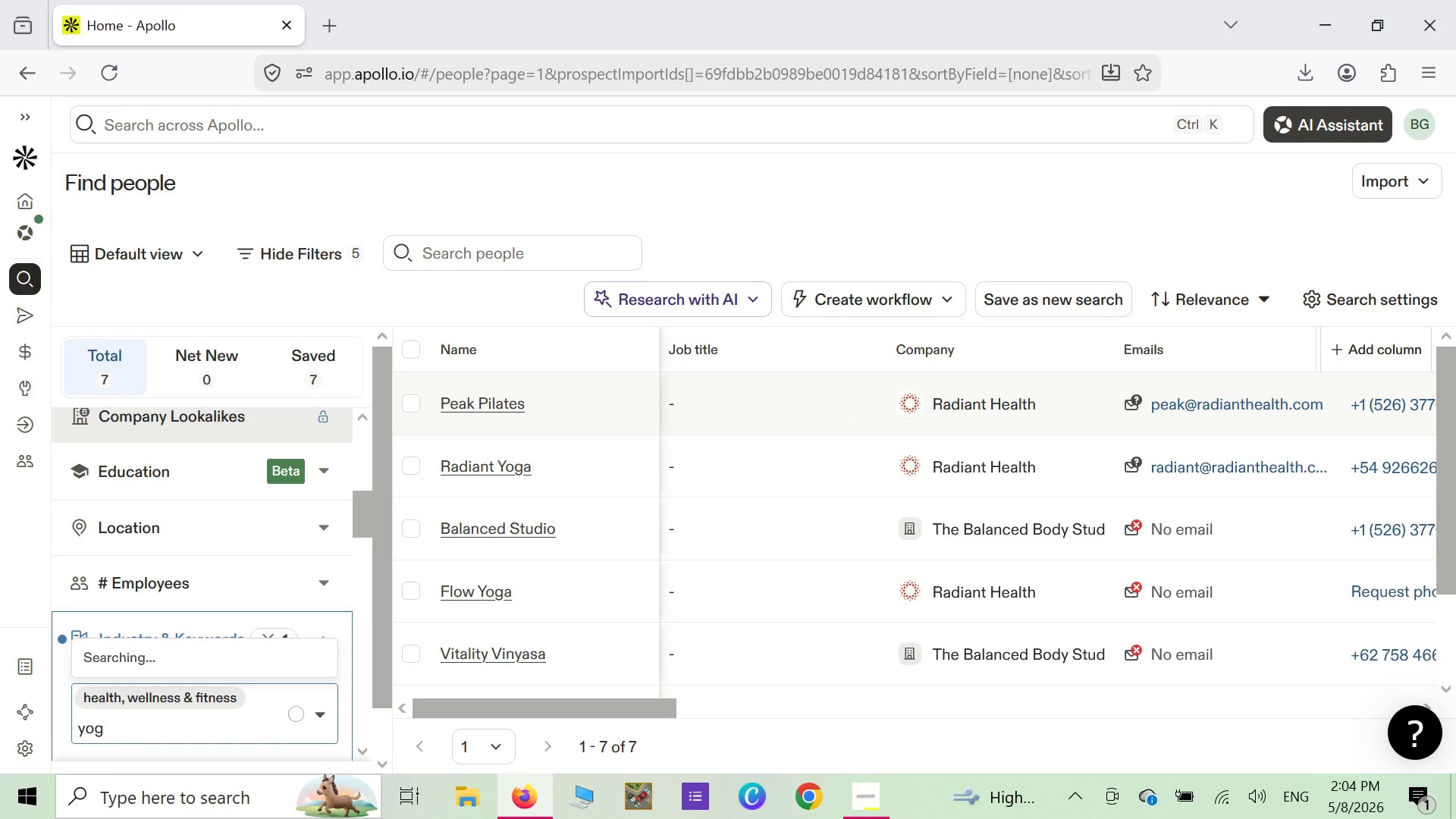 
key(Backspace)
 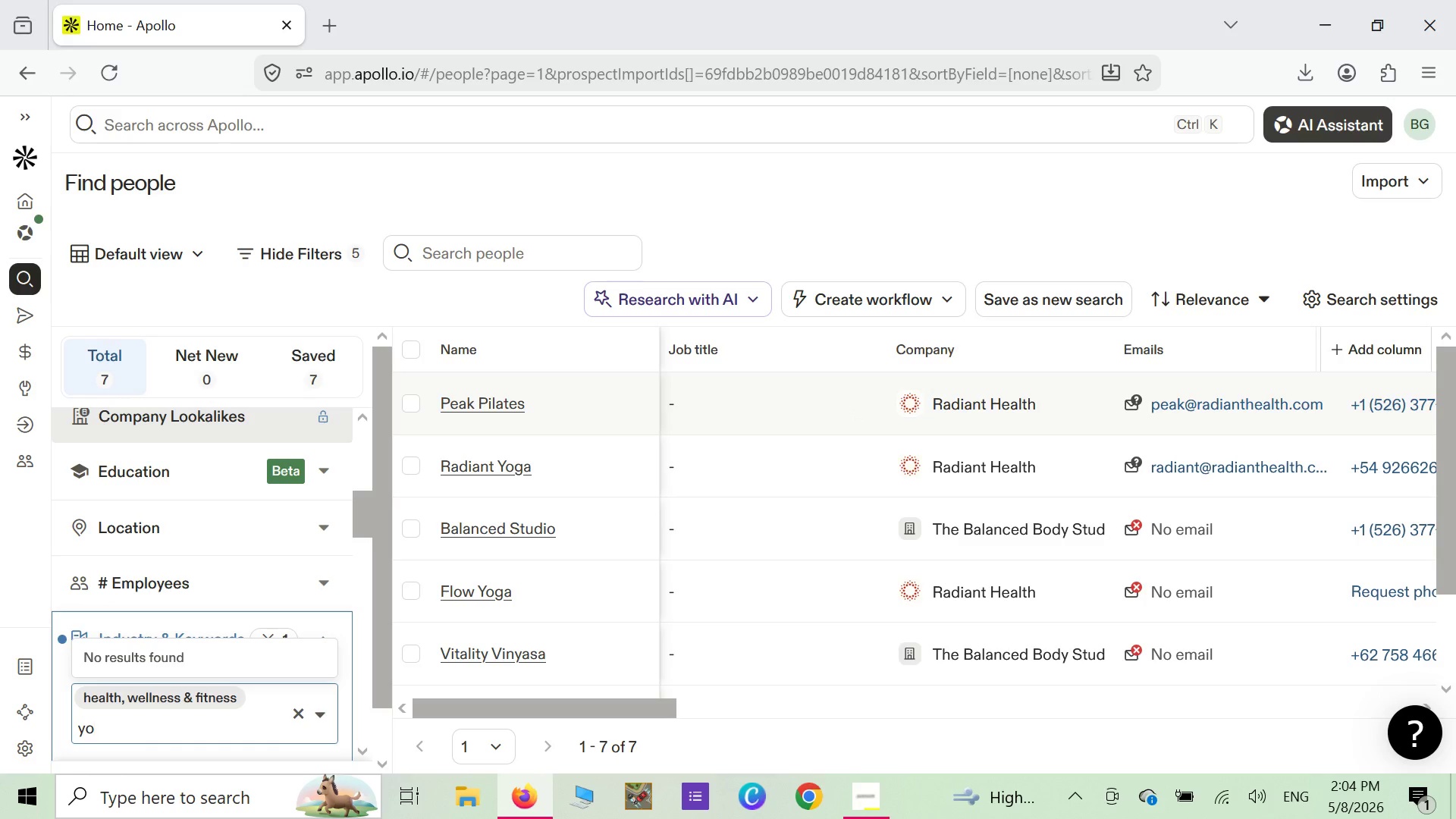 
key(Backspace)
 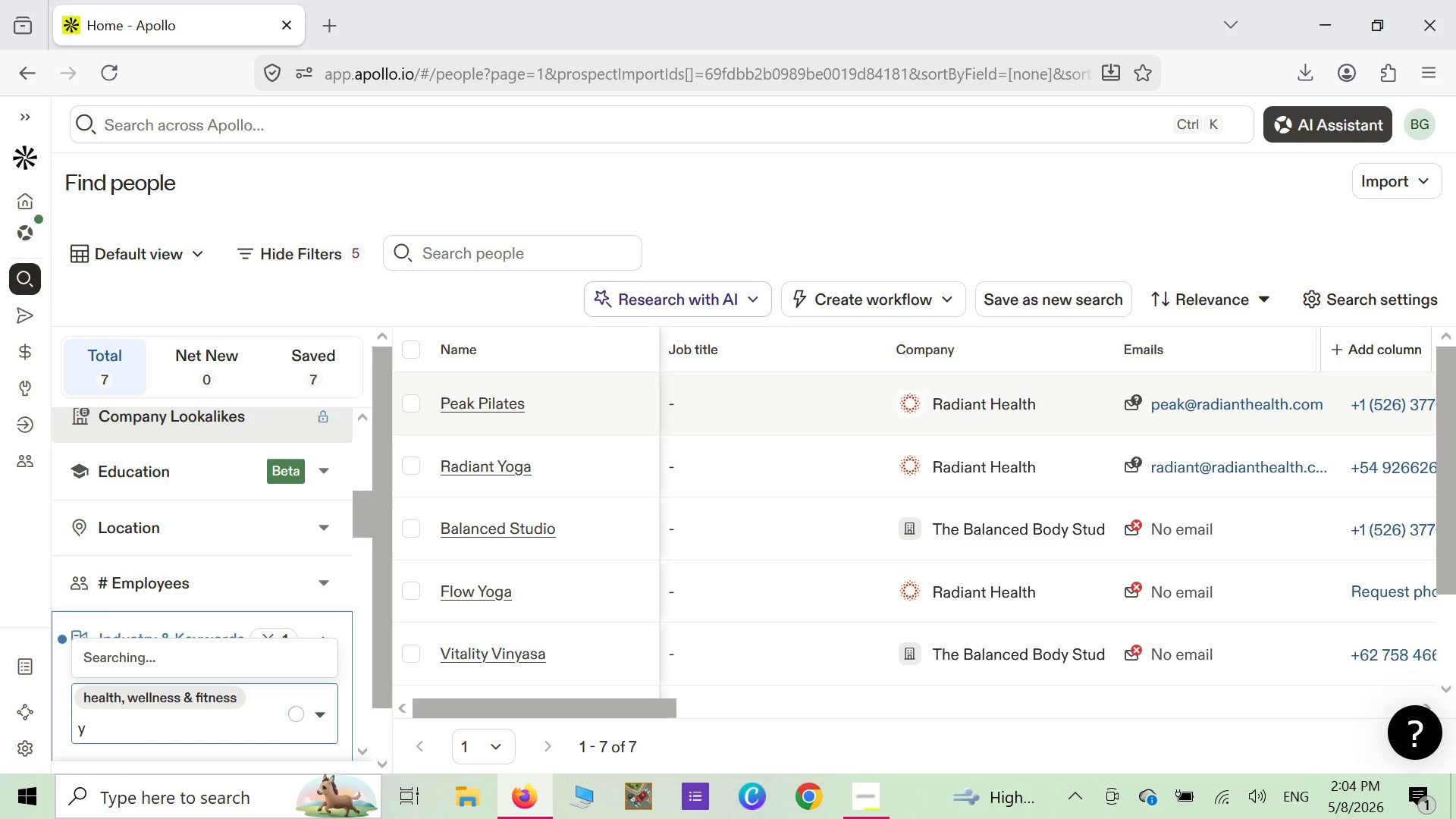 
key(Backspace)
 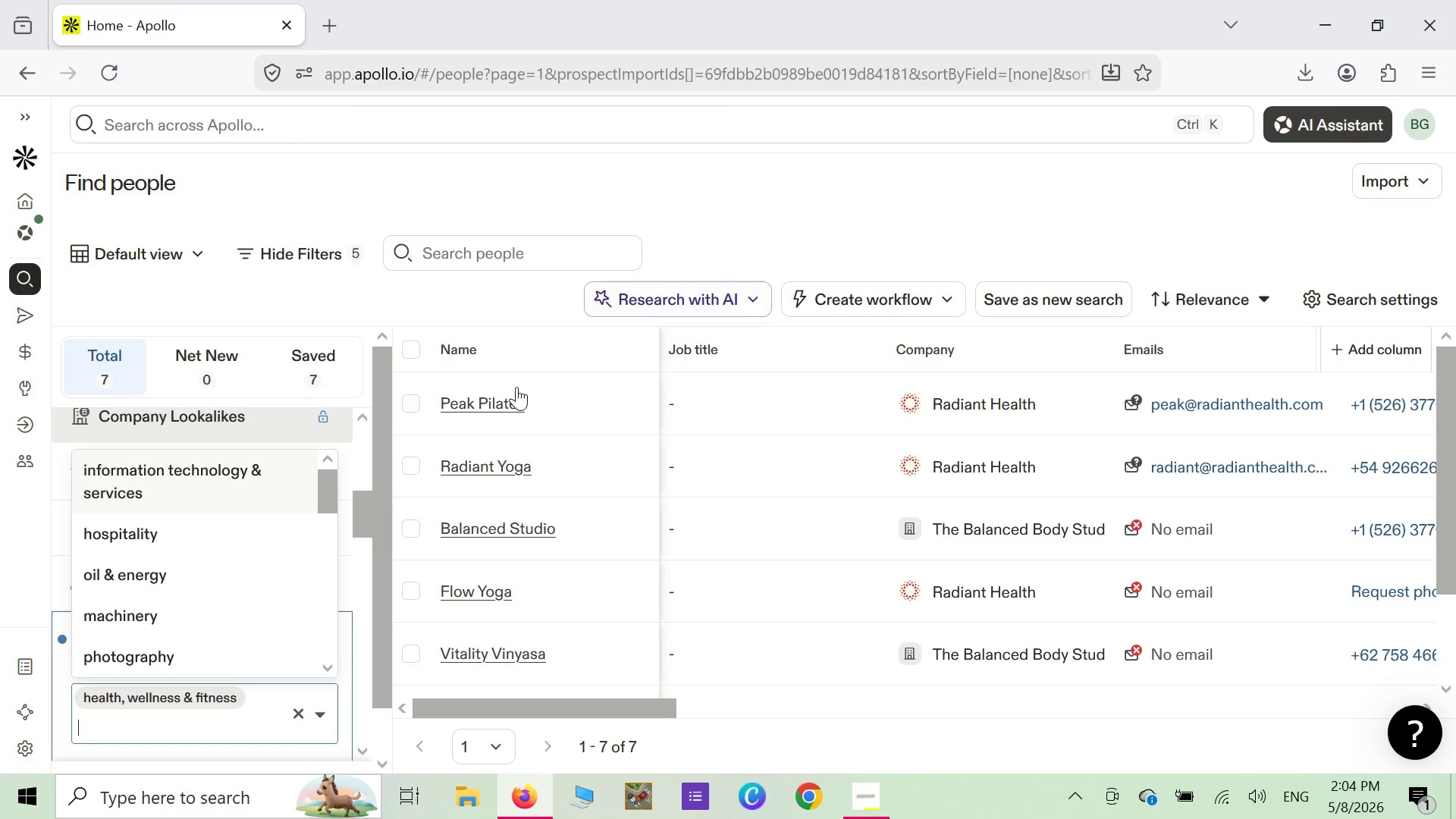 
wait(22.11)
 